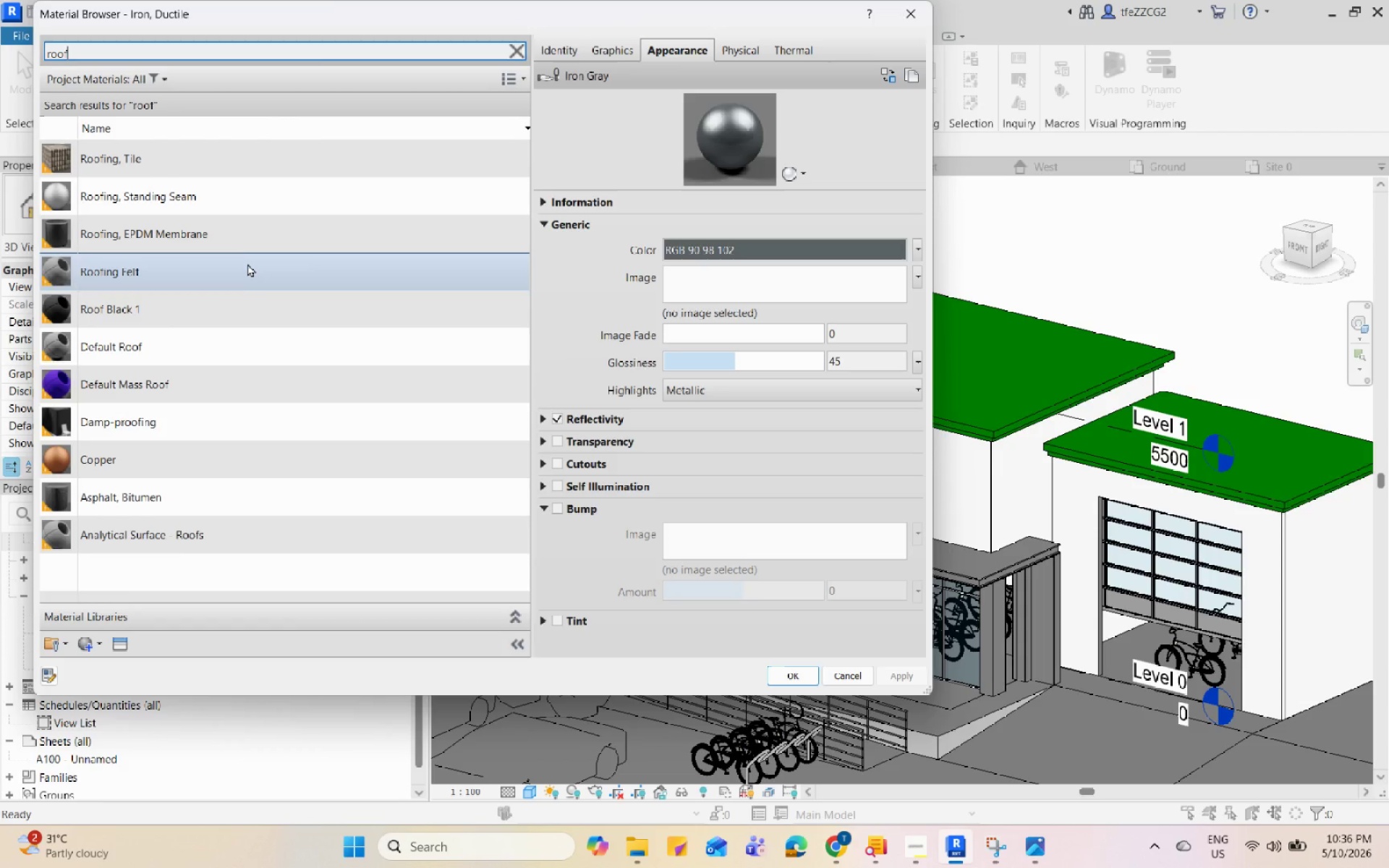 
left_click([239, 299])
 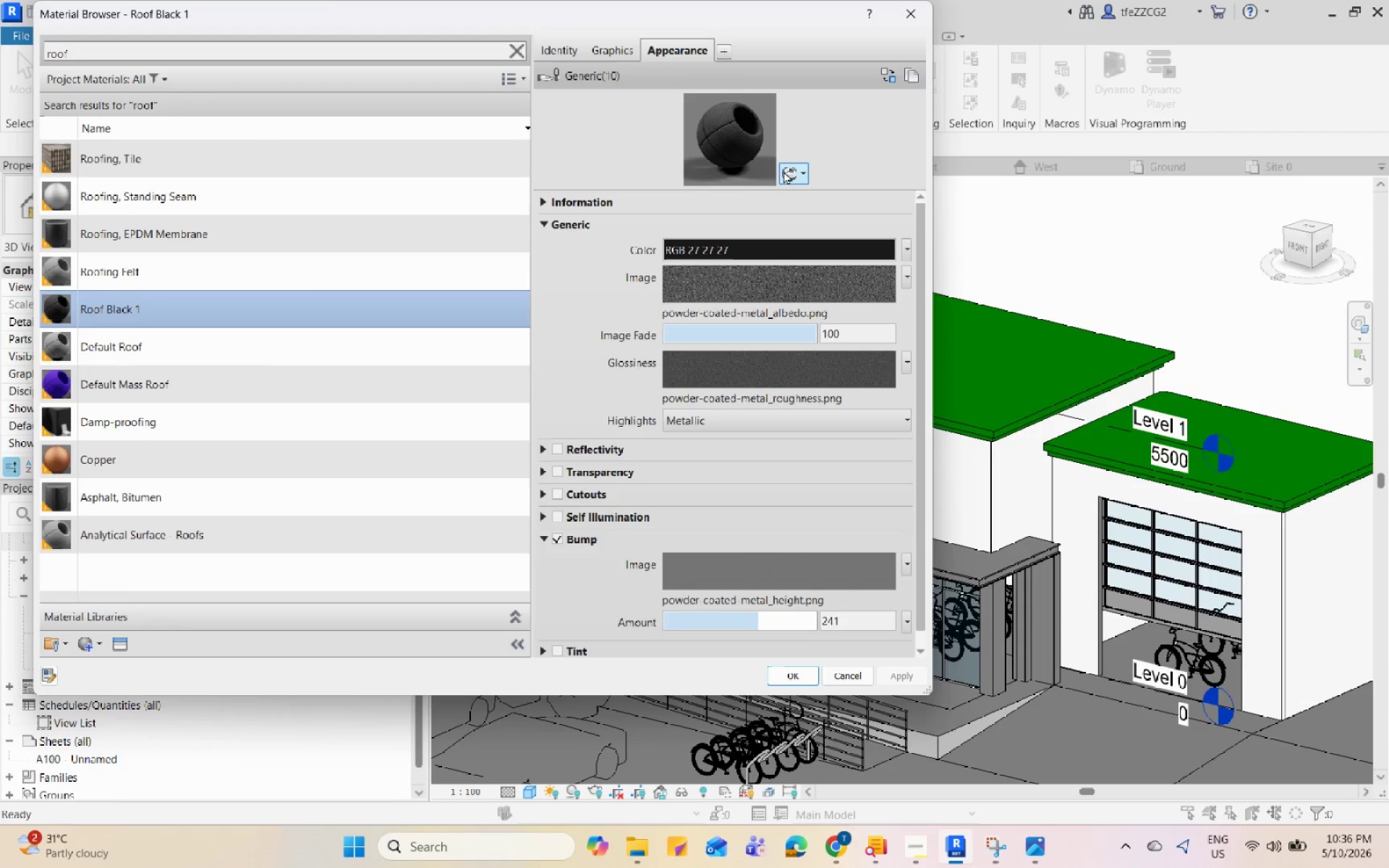 
left_click([723, 49])
 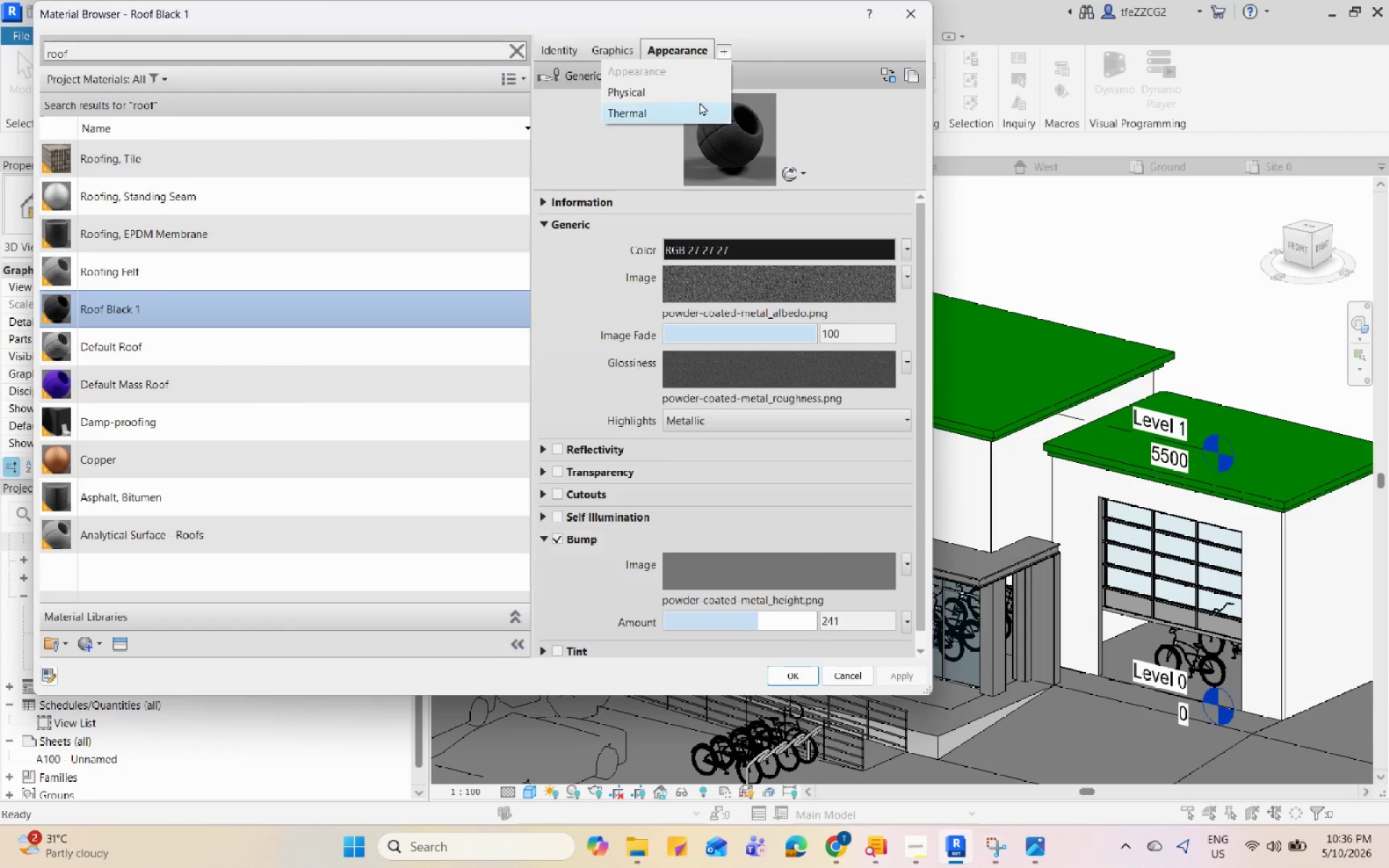 
left_click([694, 98])
 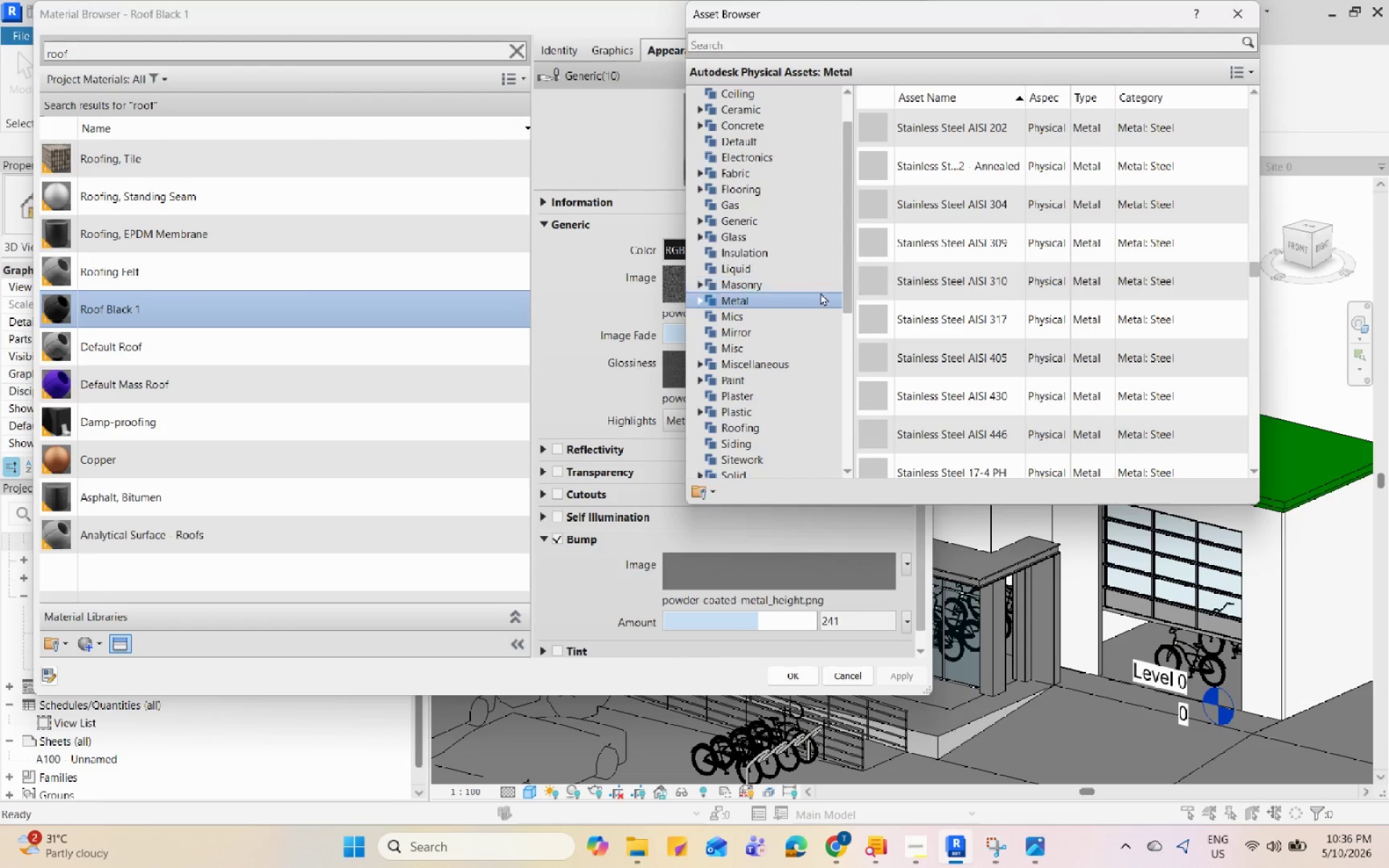 
scroll: coordinate [990, 234], scroll_direction: up, amount: 6.0
 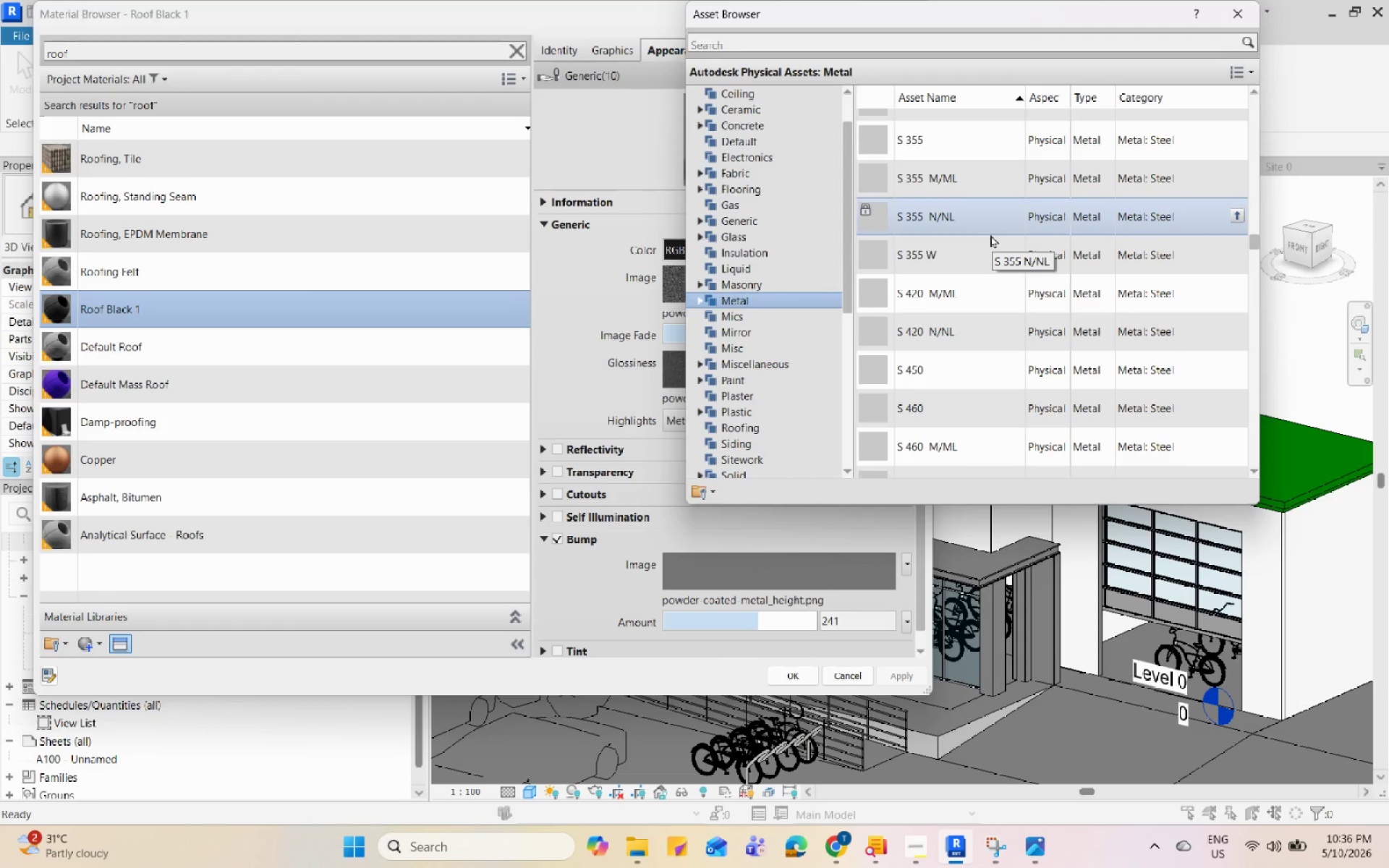 
wait(6.31)
 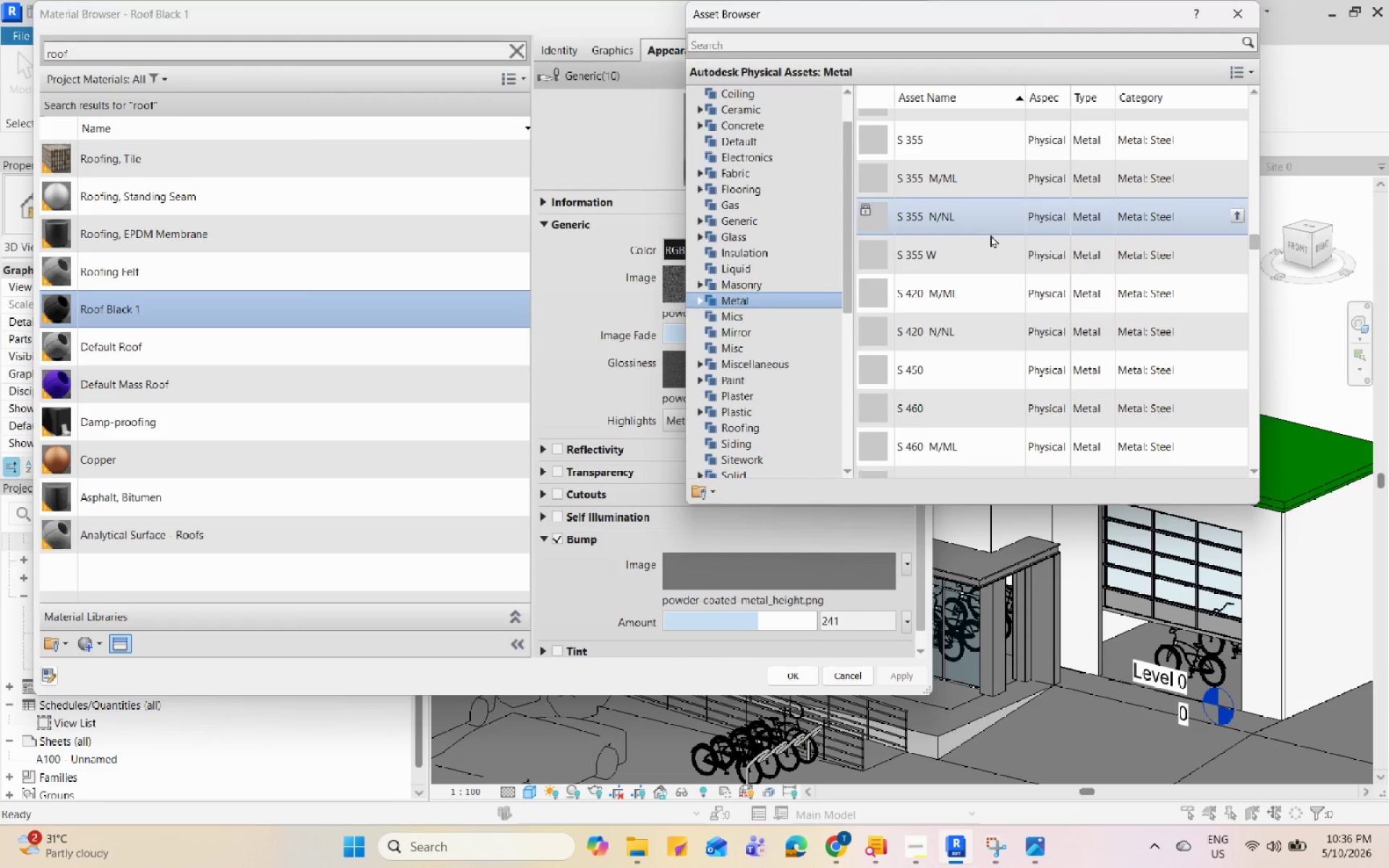 
scroll: coordinate [990, 234], scroll_direction: up, amount: 41.0
 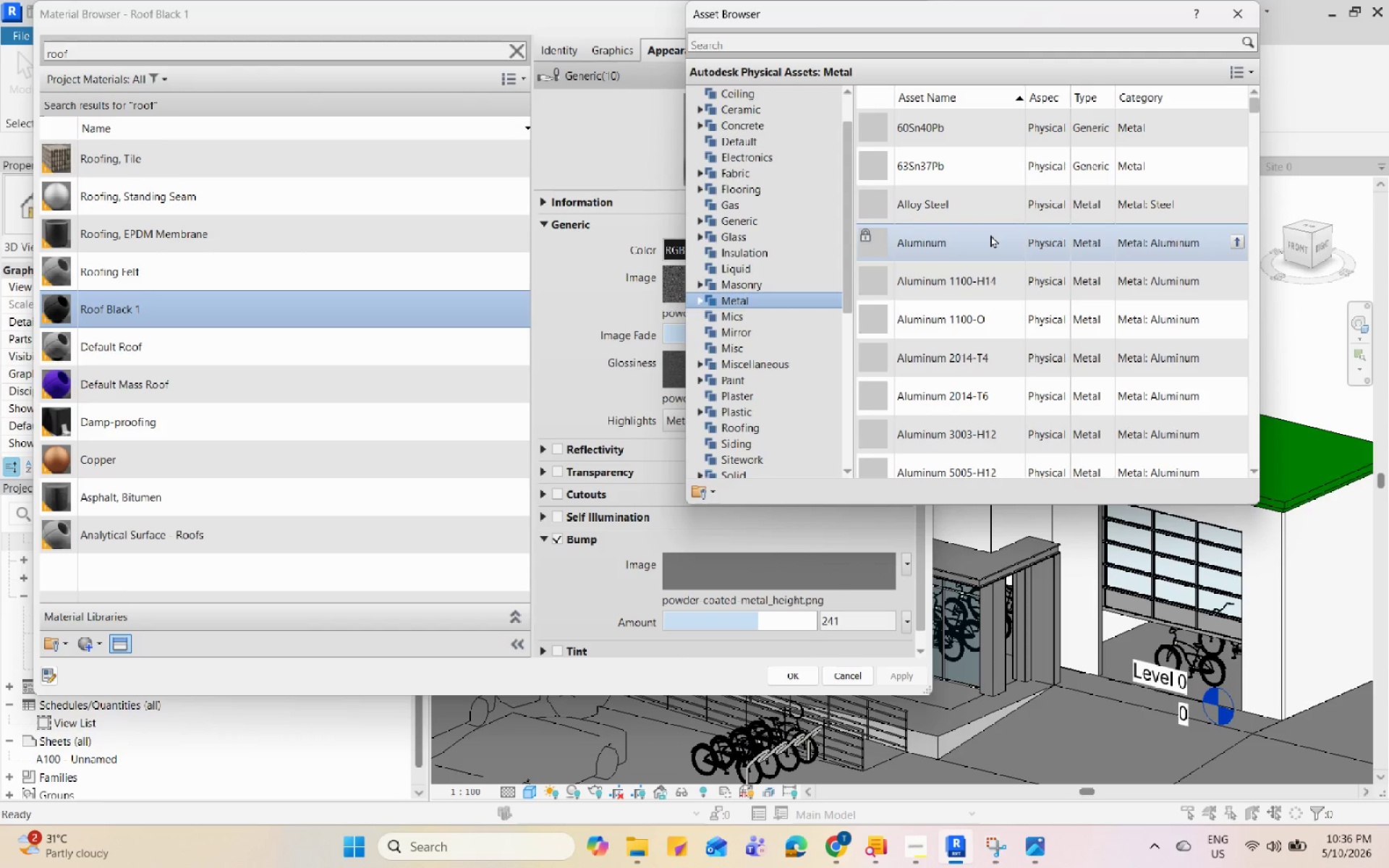 
scroll: coordinate [990, 234], scroll_direction: down, amount: 13.0
 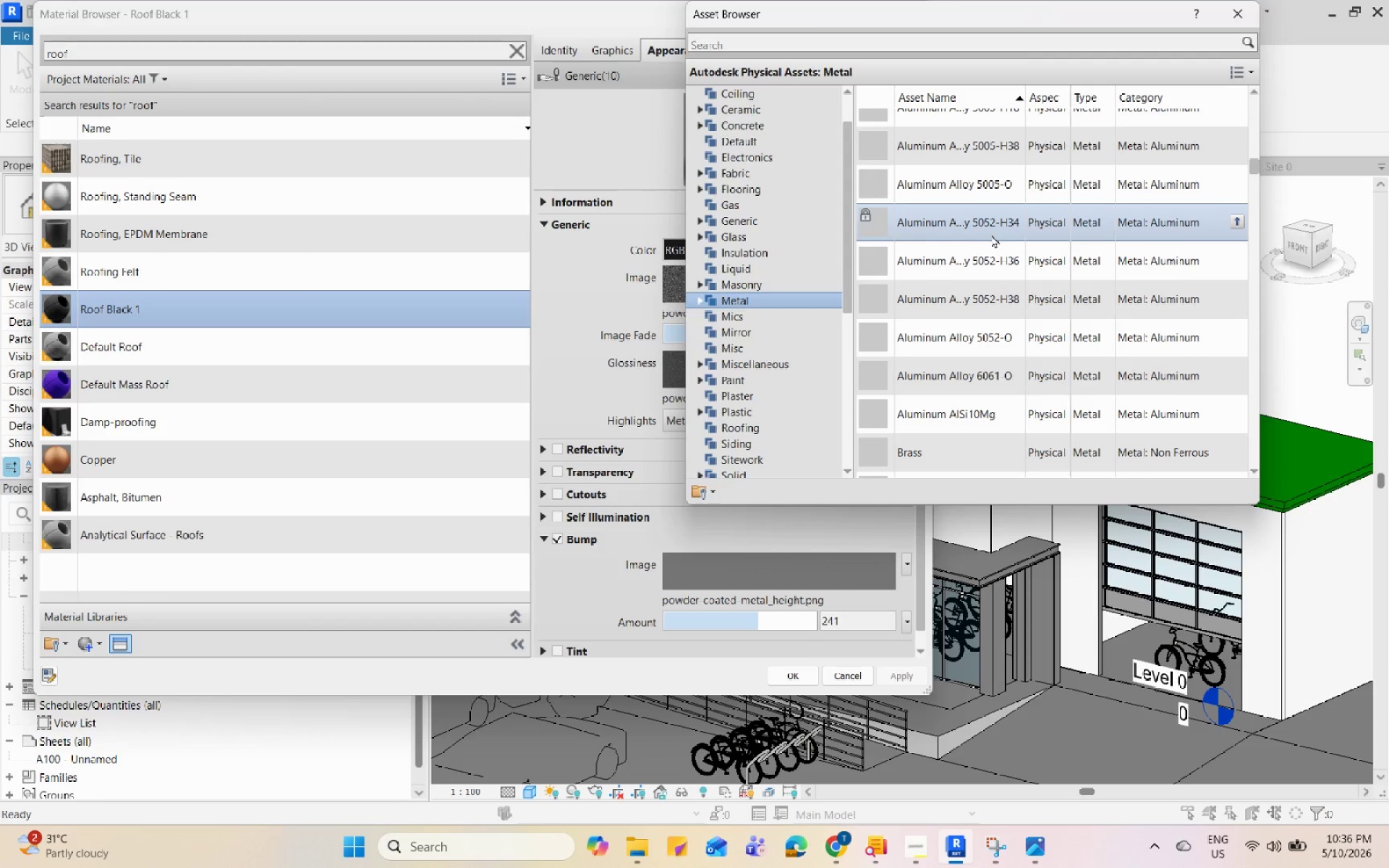 
mouse_move([1035, 225])
 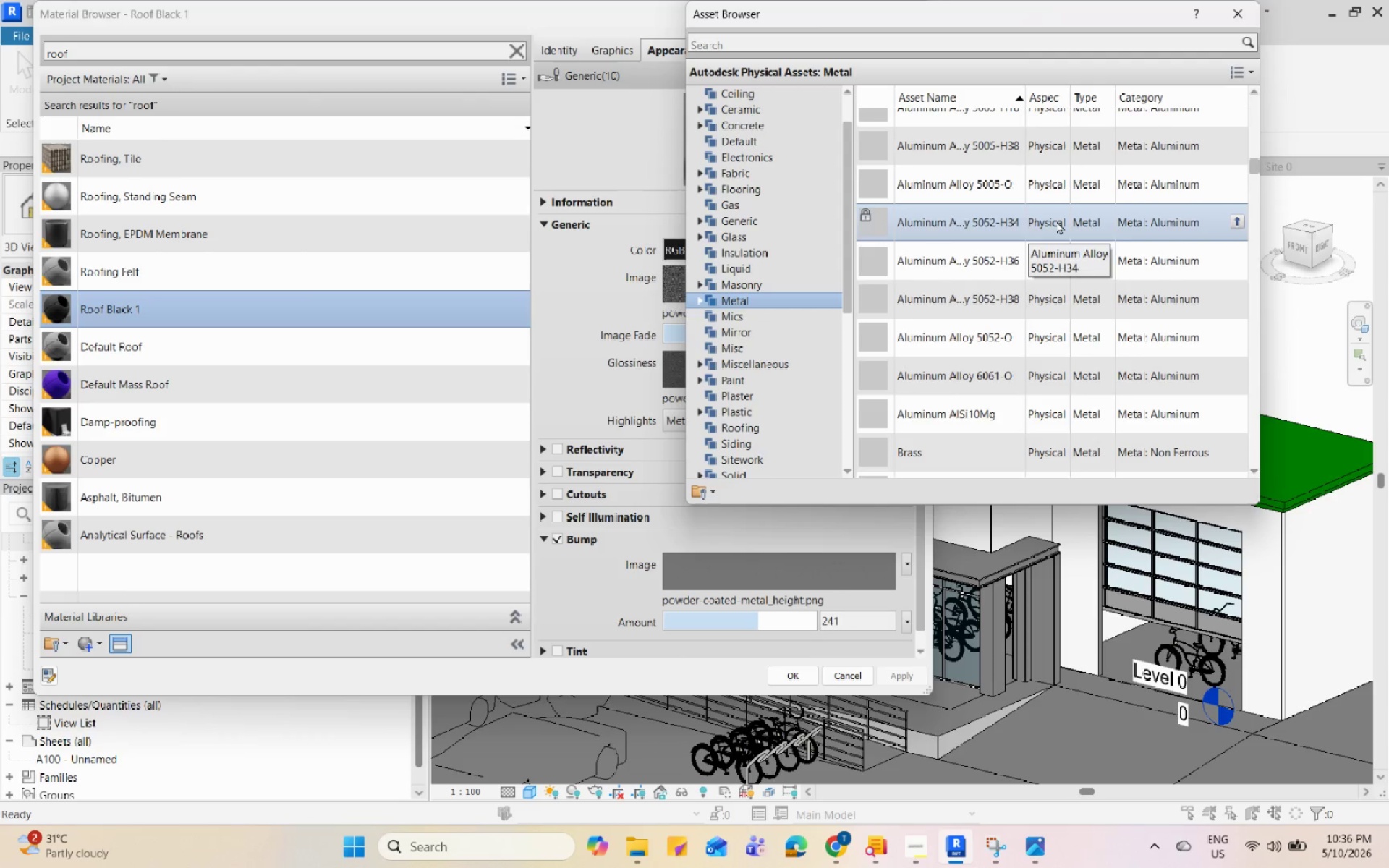 
scroll: coordinate [880, 209], scroll_direction: down, amount: 66.0
 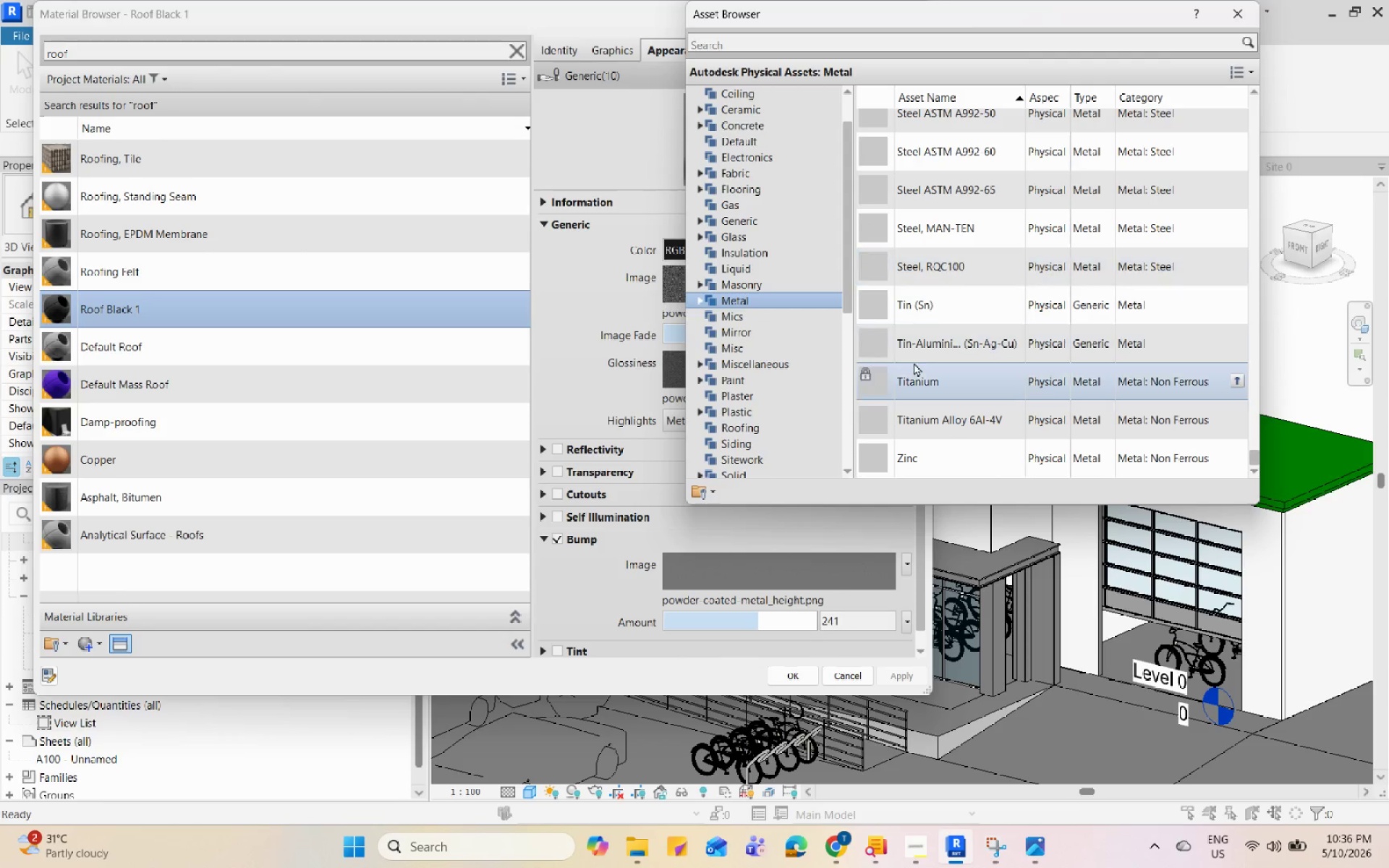 
scroll: coordinate [912, 376], scroll_direction: up, amount: 11.0
 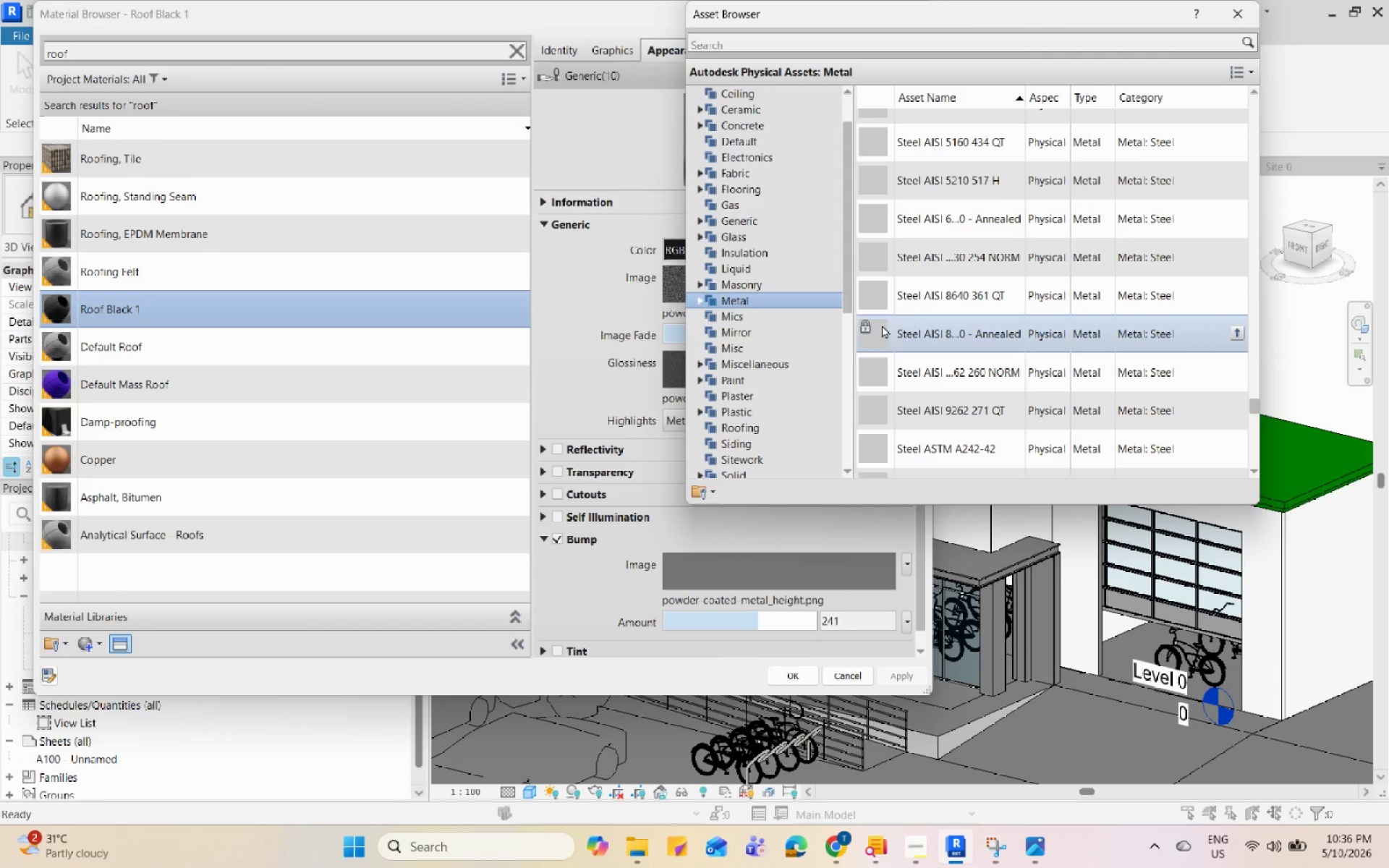 
left_click([878, 304])
 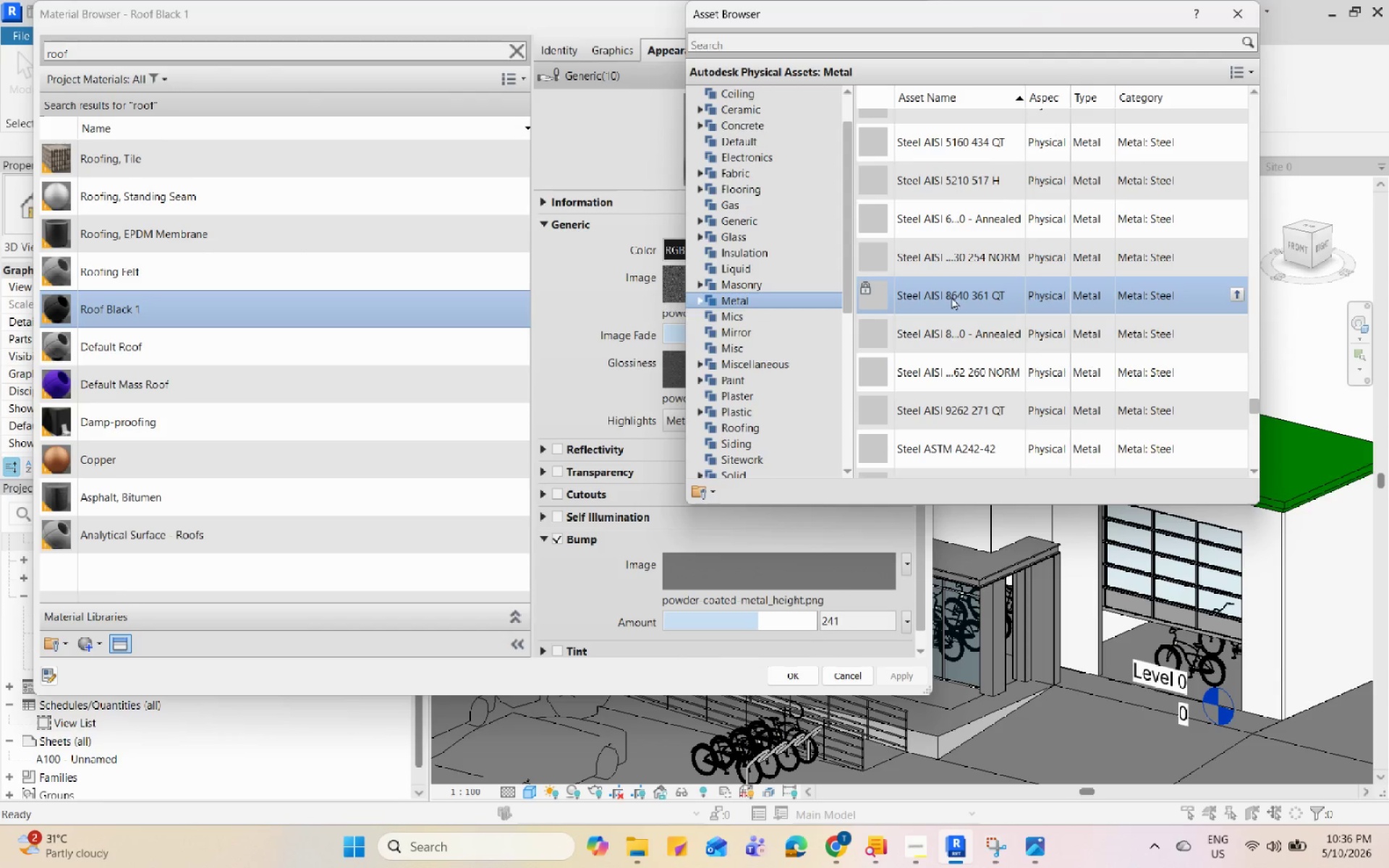 
left_click([1034, 294])
 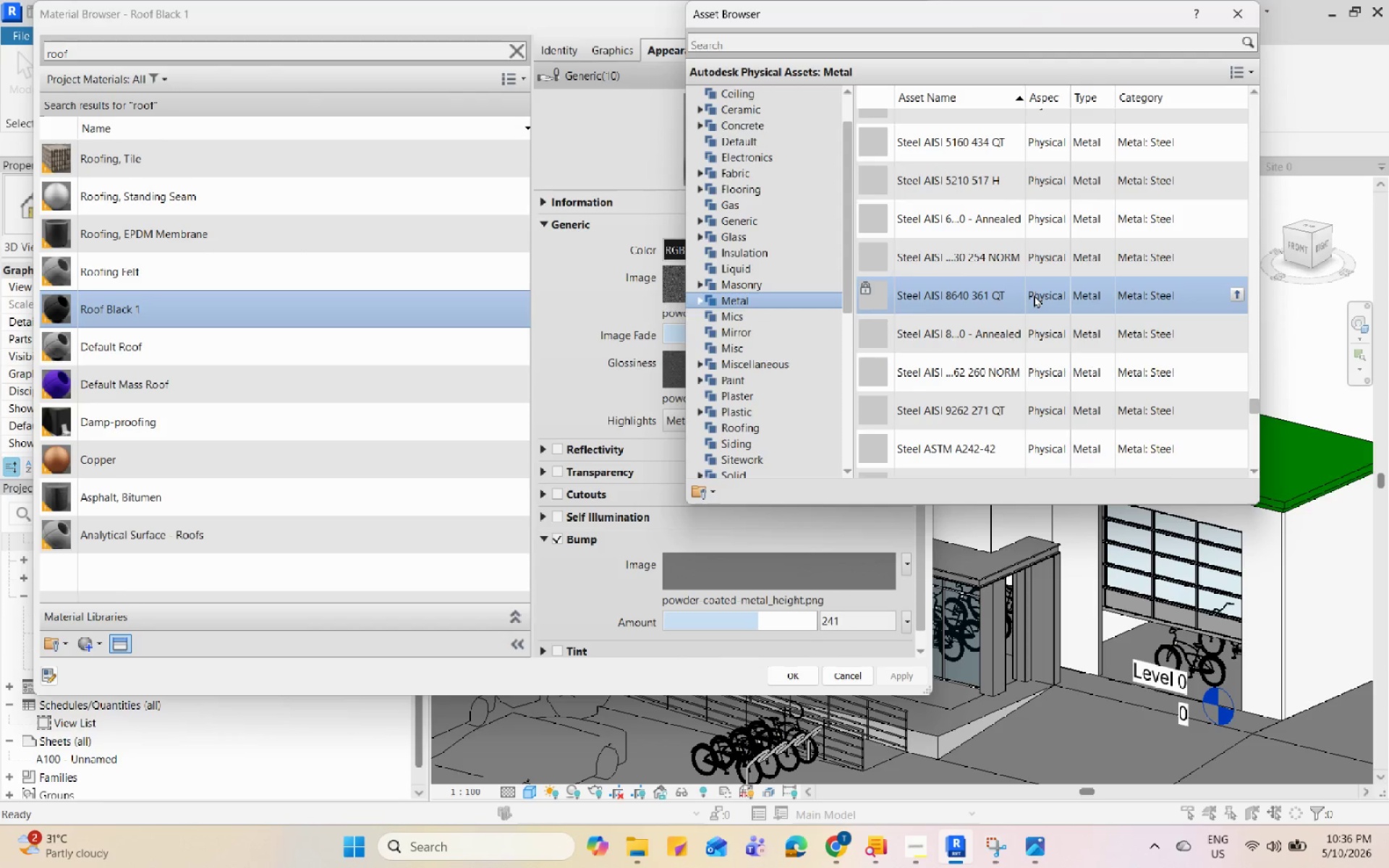 
scroll: coordinate [1034, 276], scroll_direction: up, amount: 38.0
 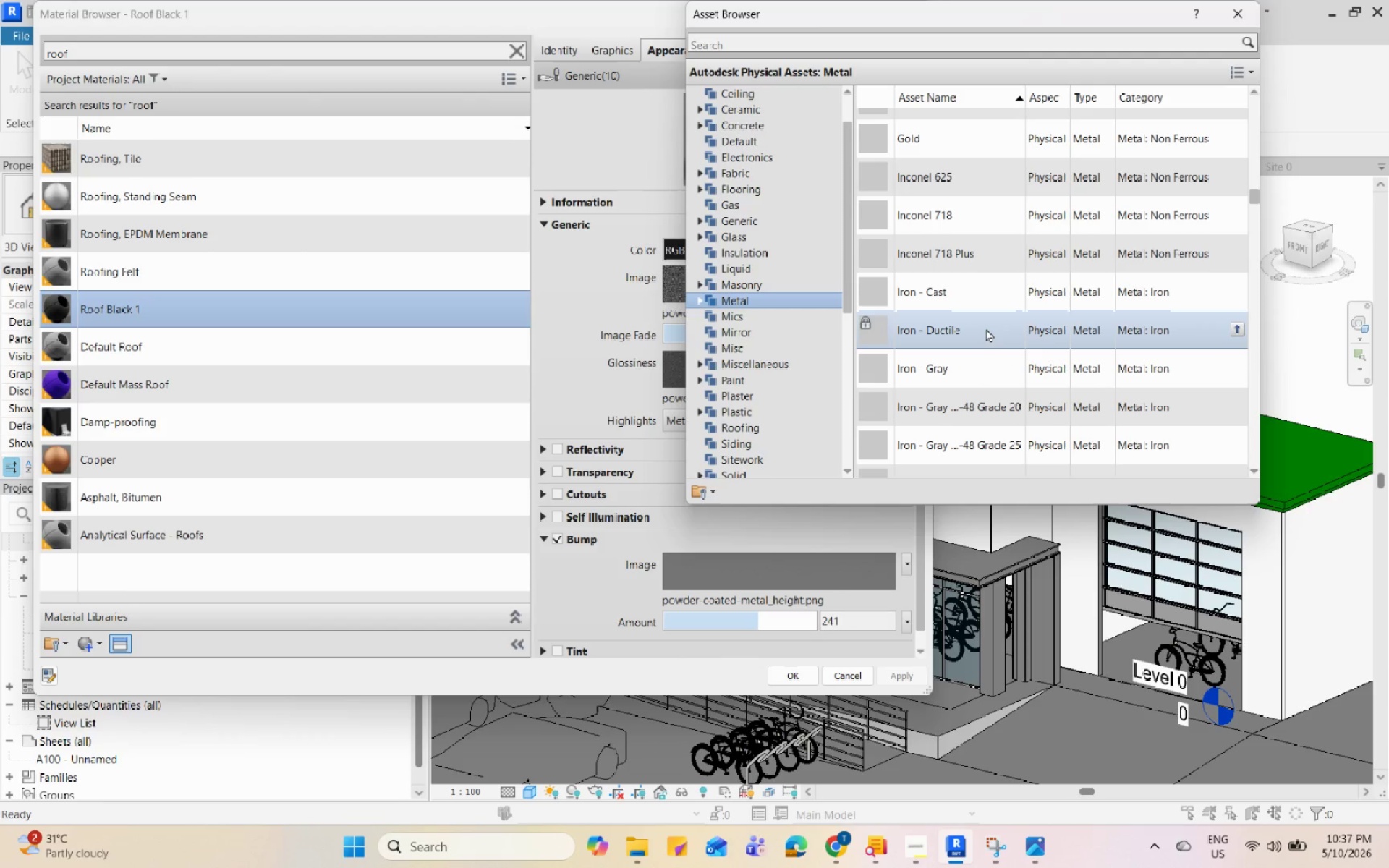 
left_click([986, 328])
 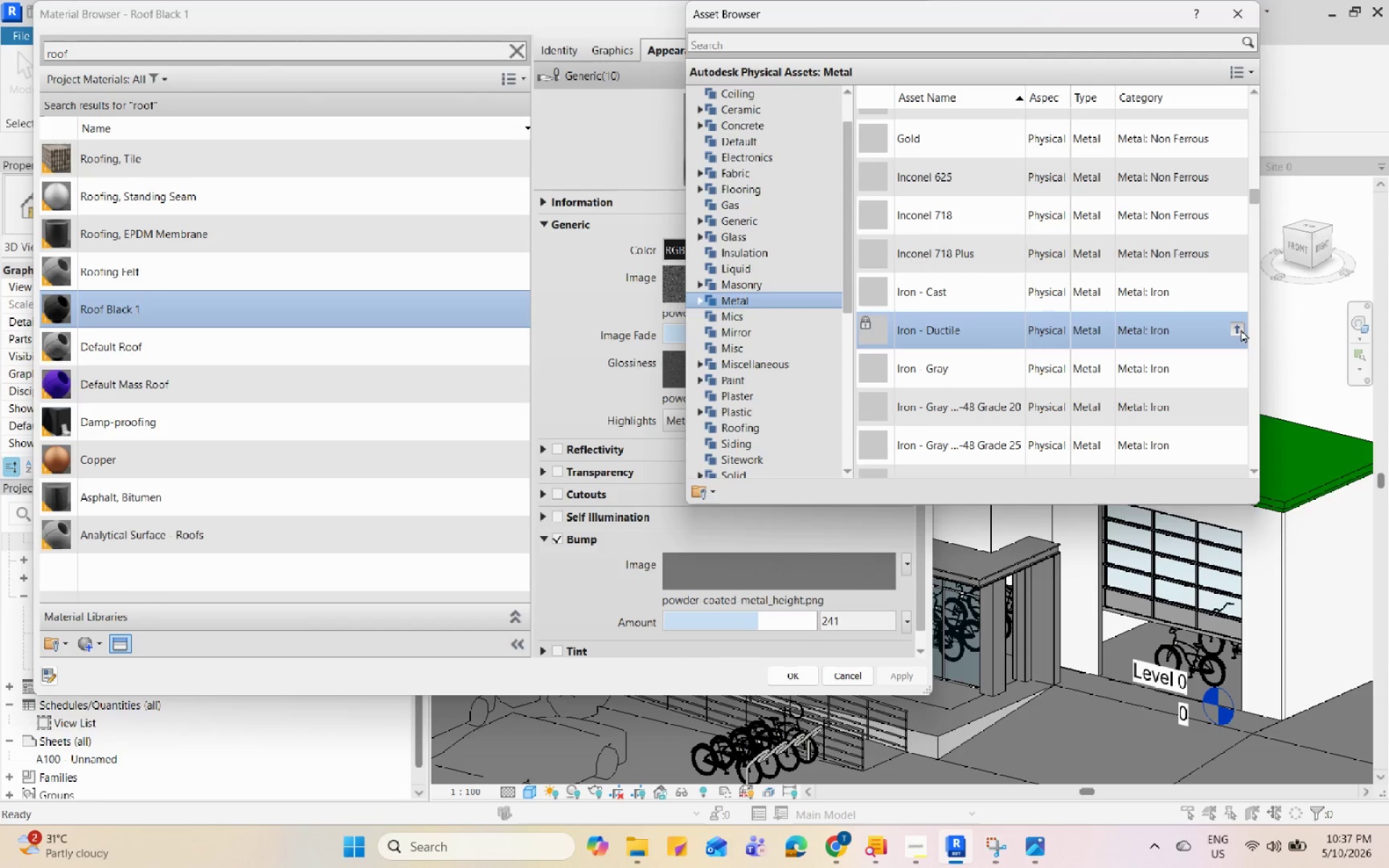 
left_click([1241, 330])
 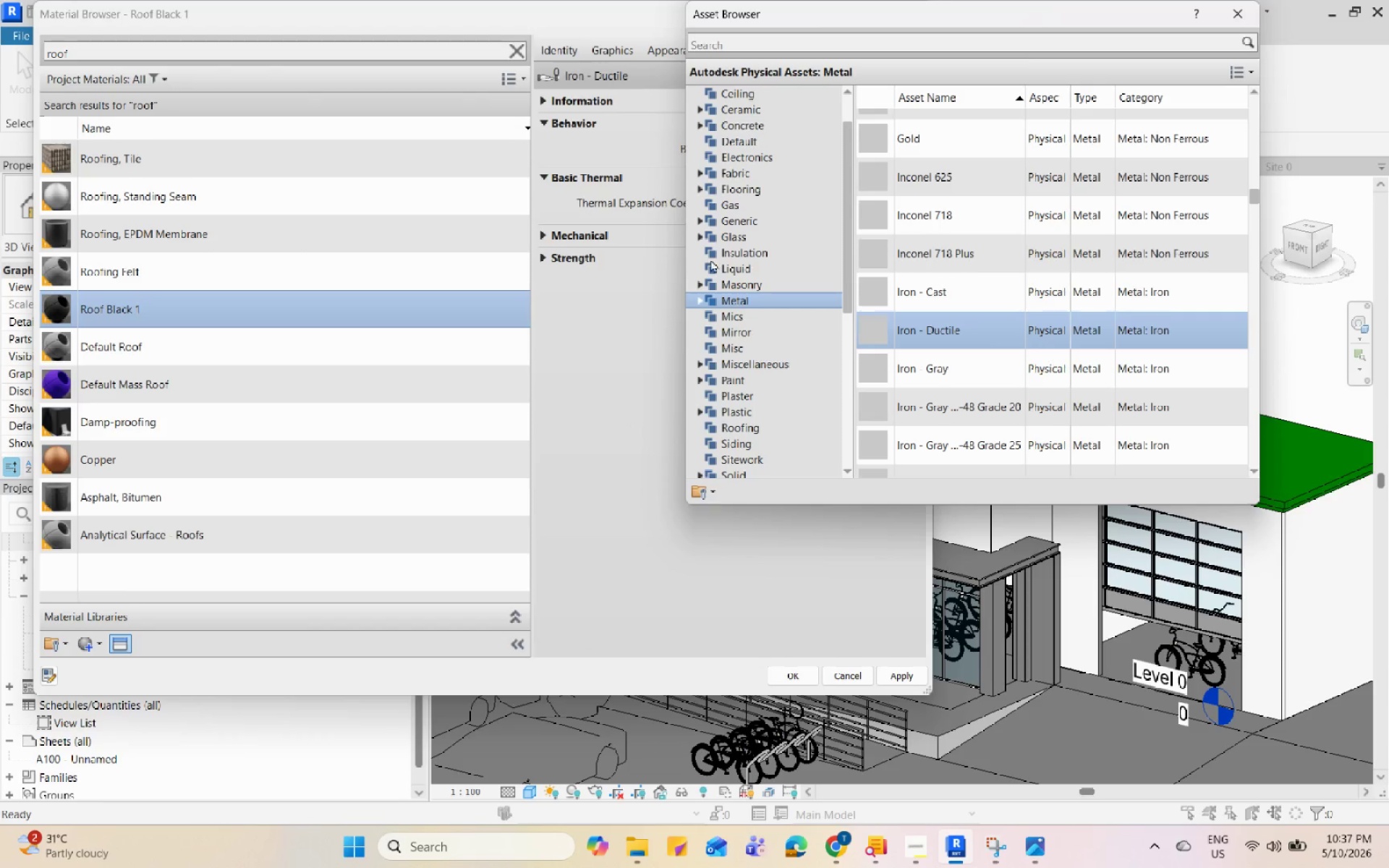 
left_click([1239, 9])
 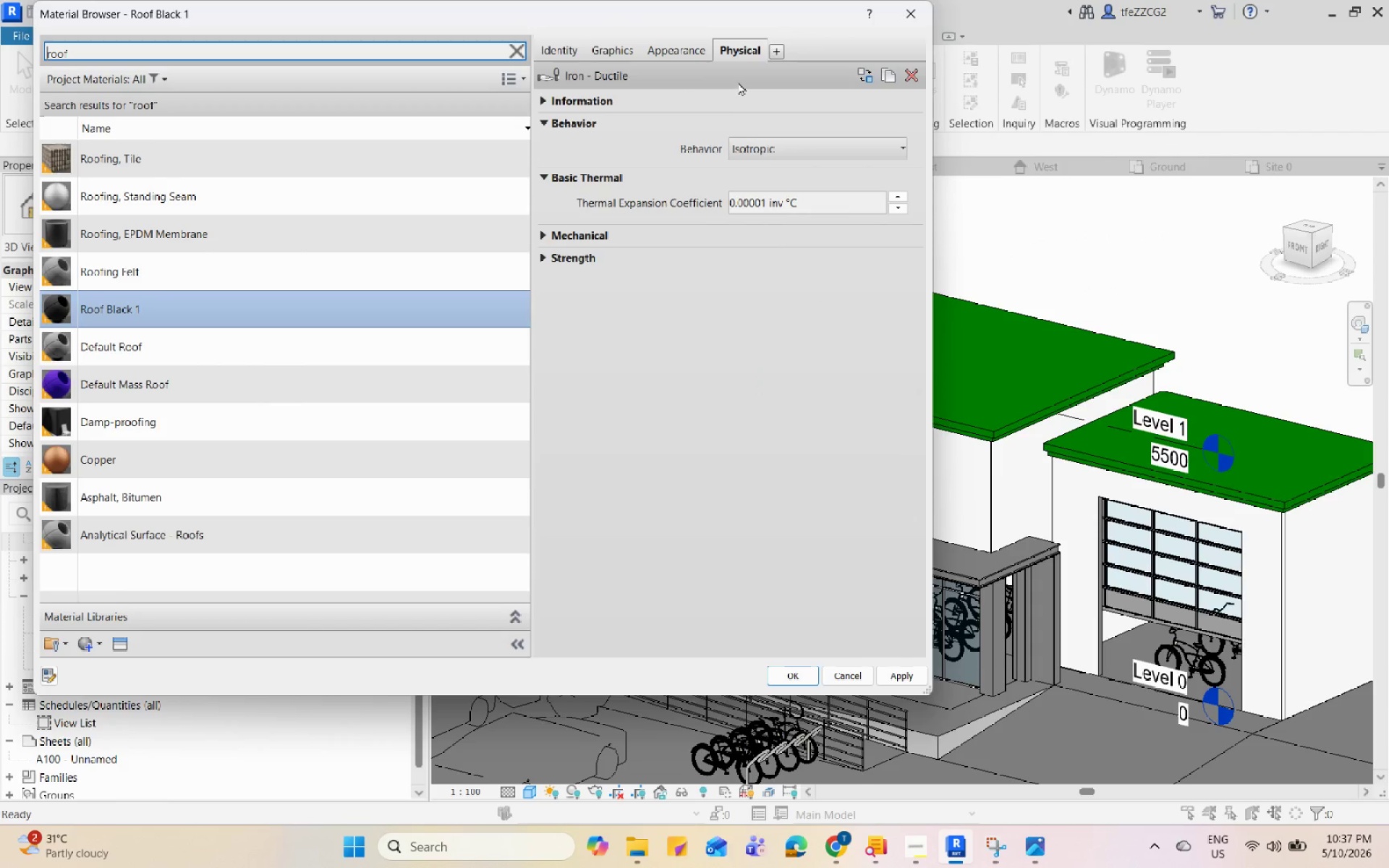 
left_click([683, 58])
 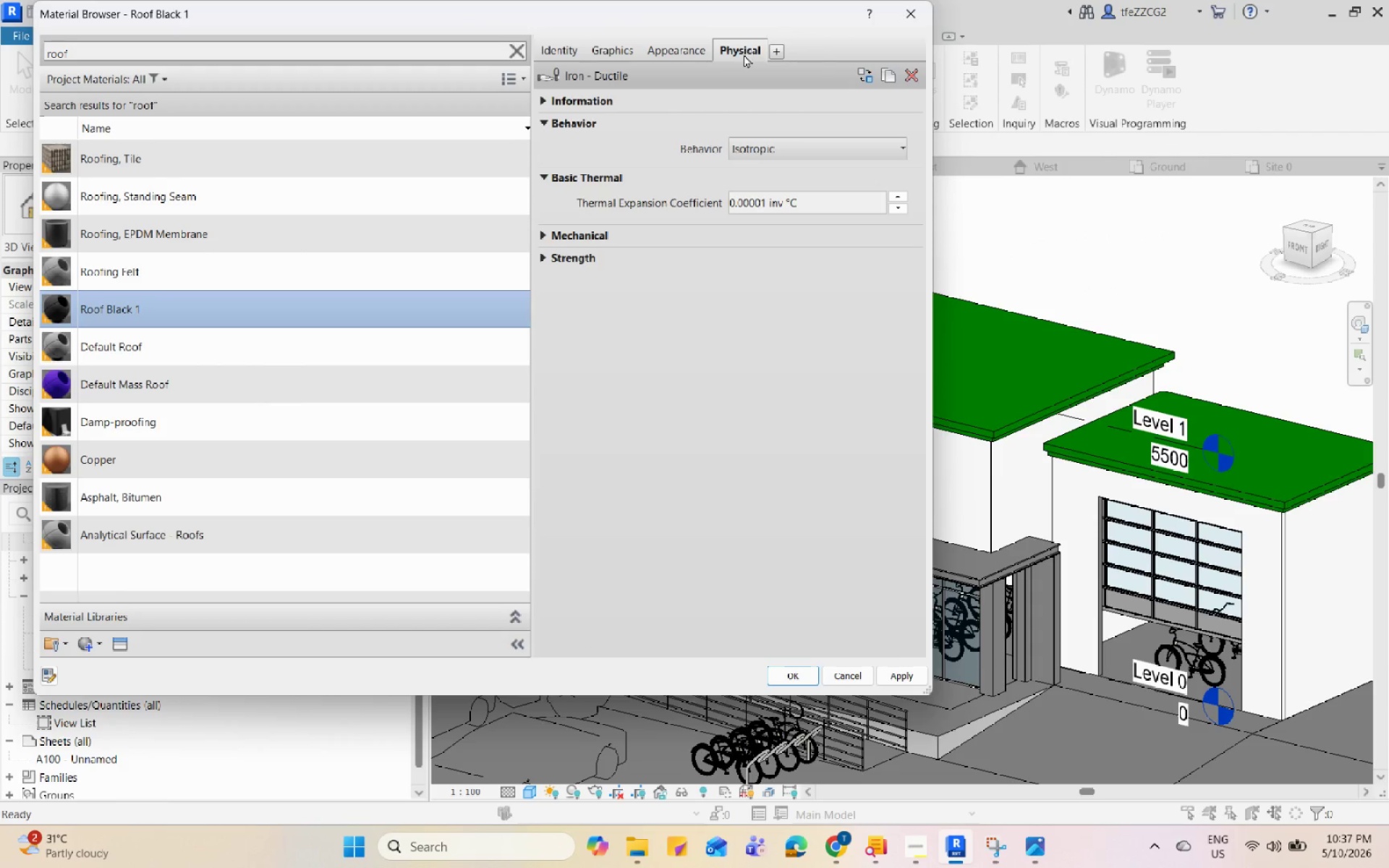 
left_click([756, 148])
 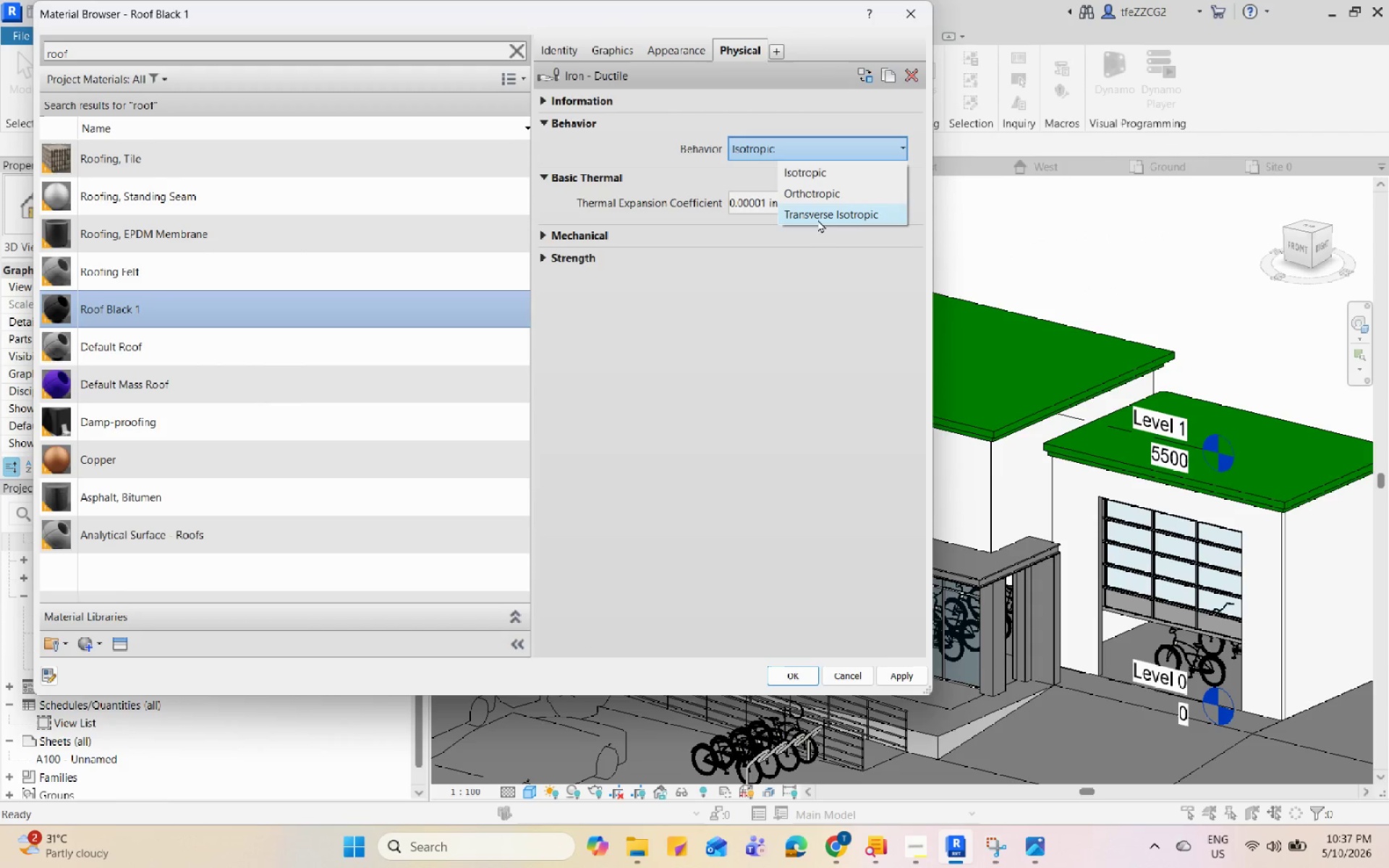 
left_click([813, 270])
 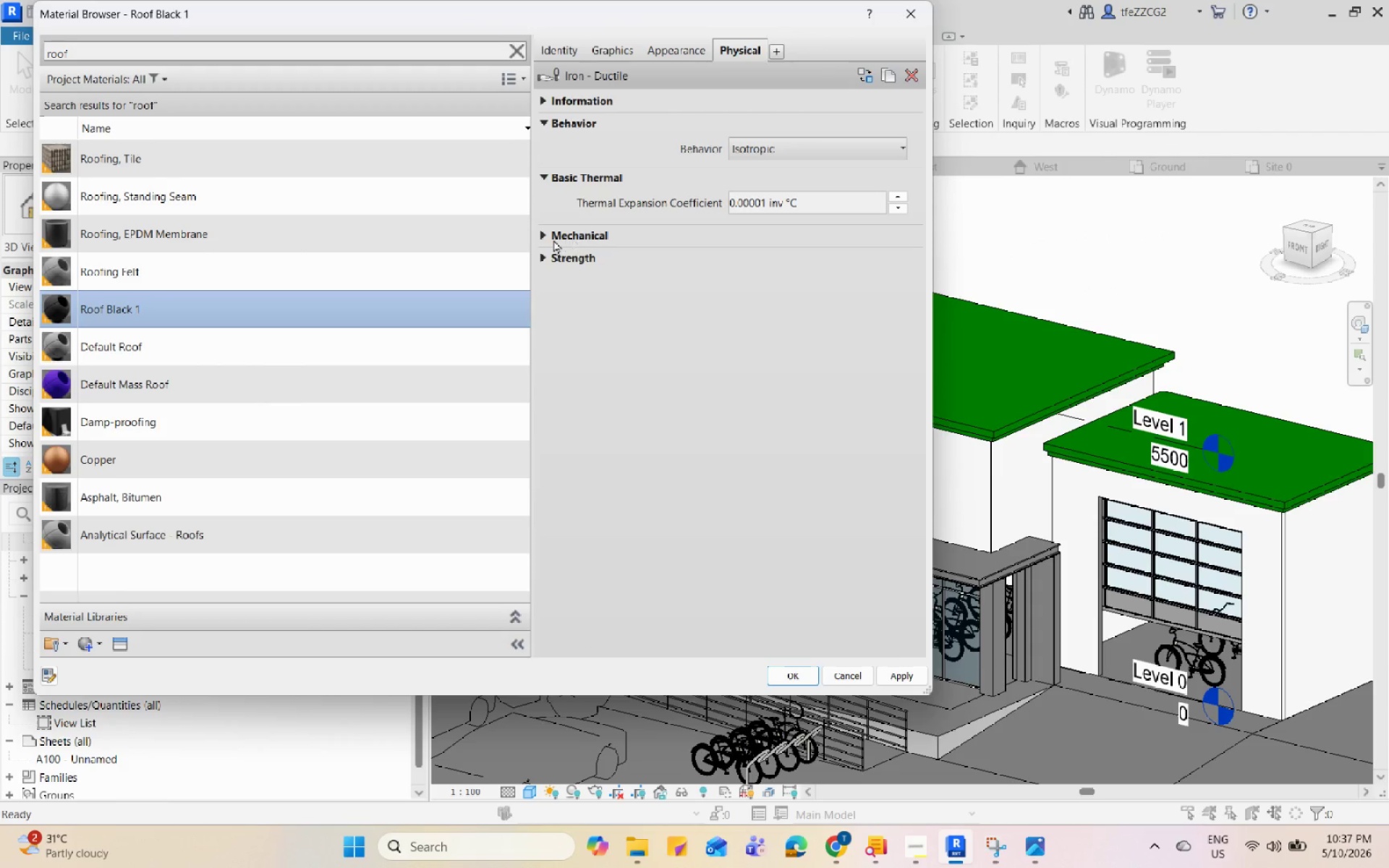 
left_click([552, 240])
 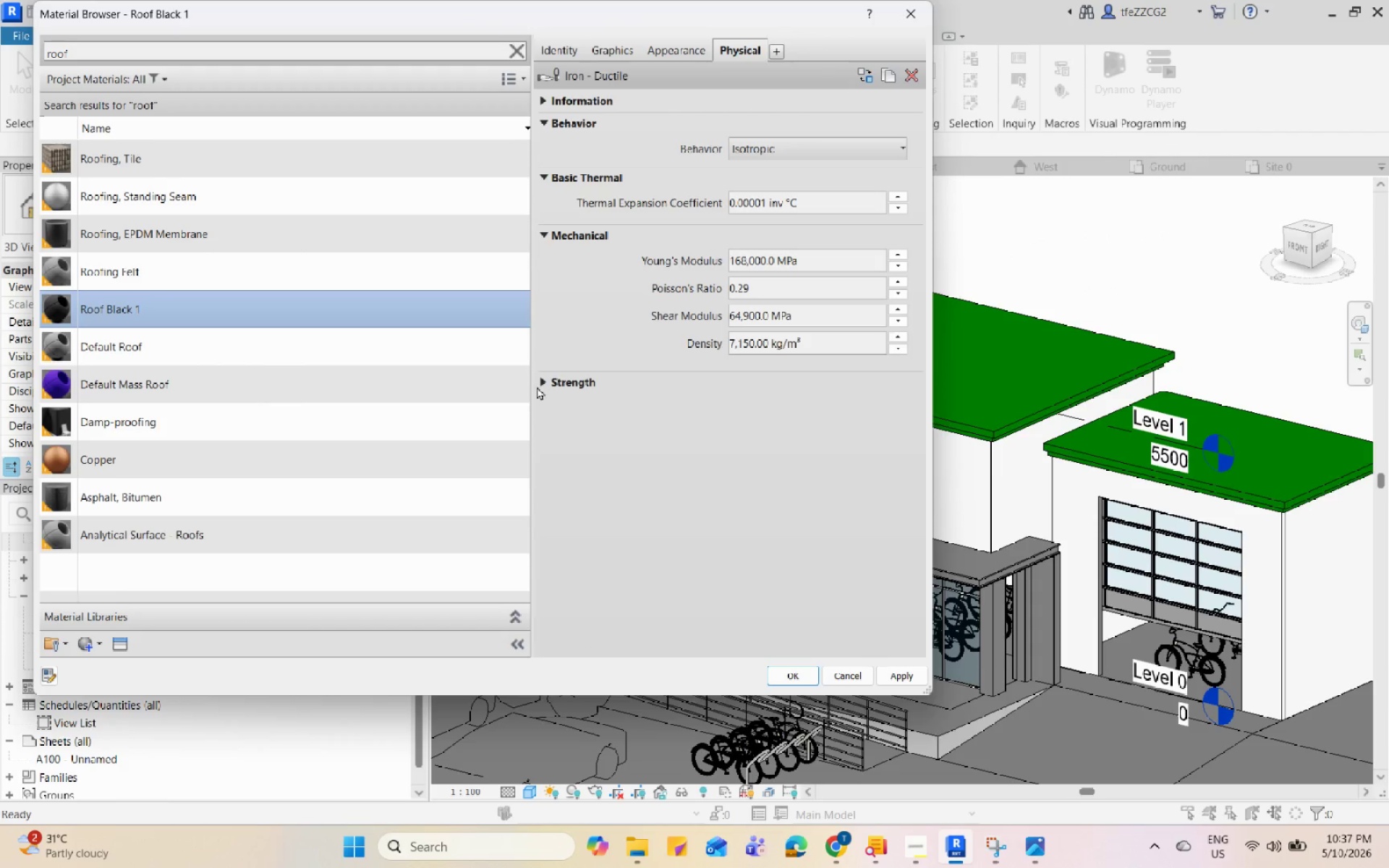 
left_click([543, 388])
 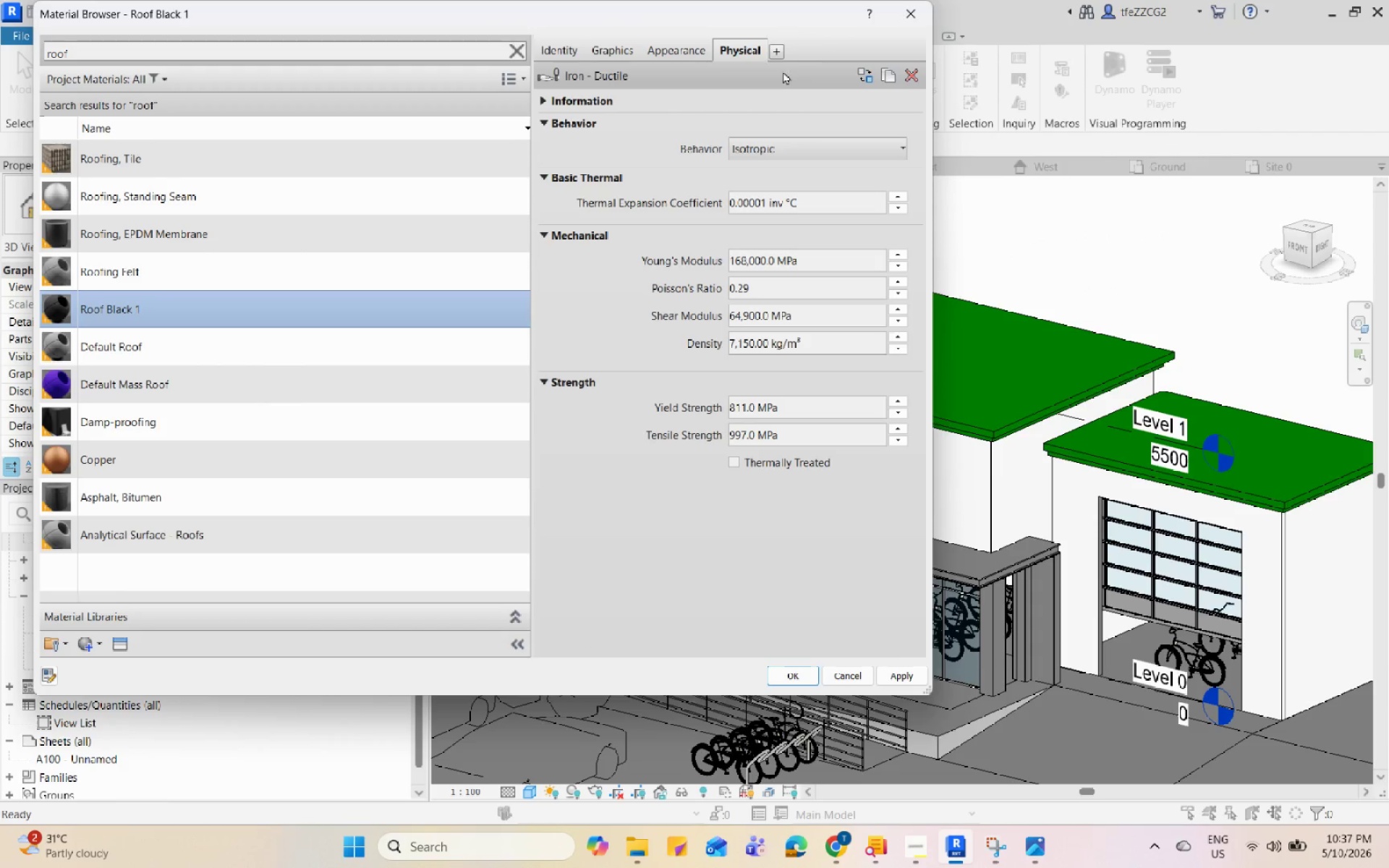 
left_click([775, 49])
 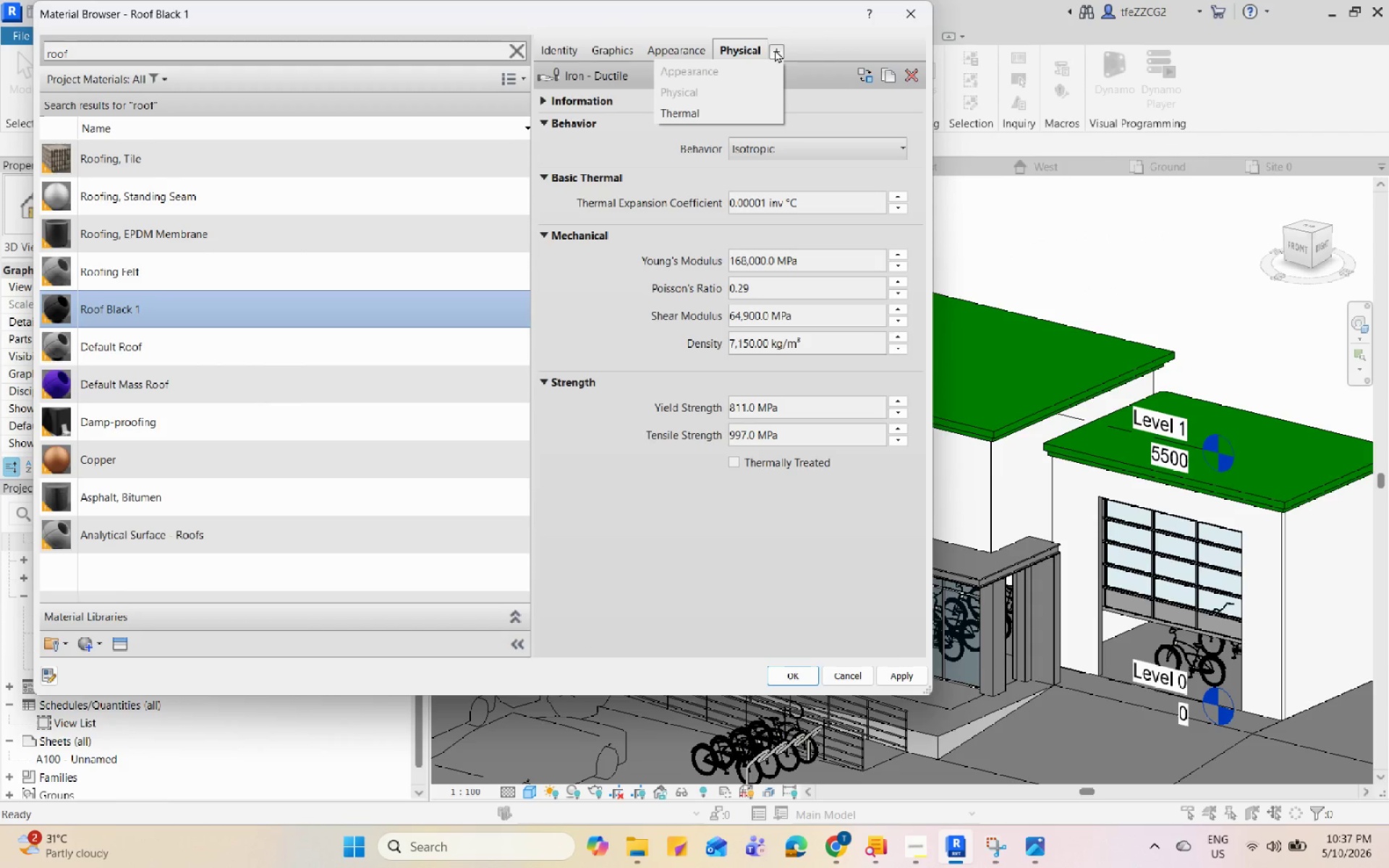 
left_click([775, 49])
 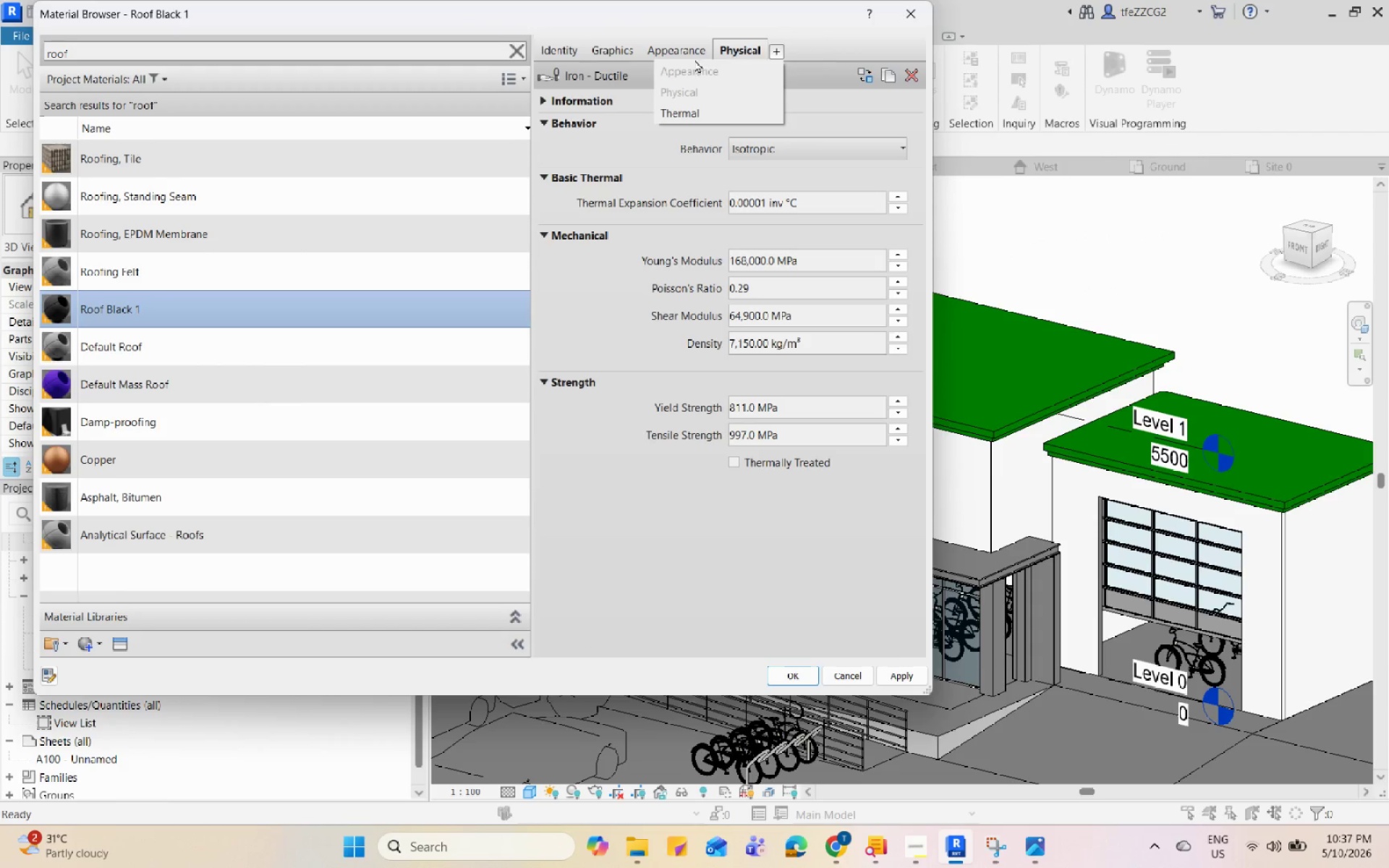 
left_click([692, 52])
 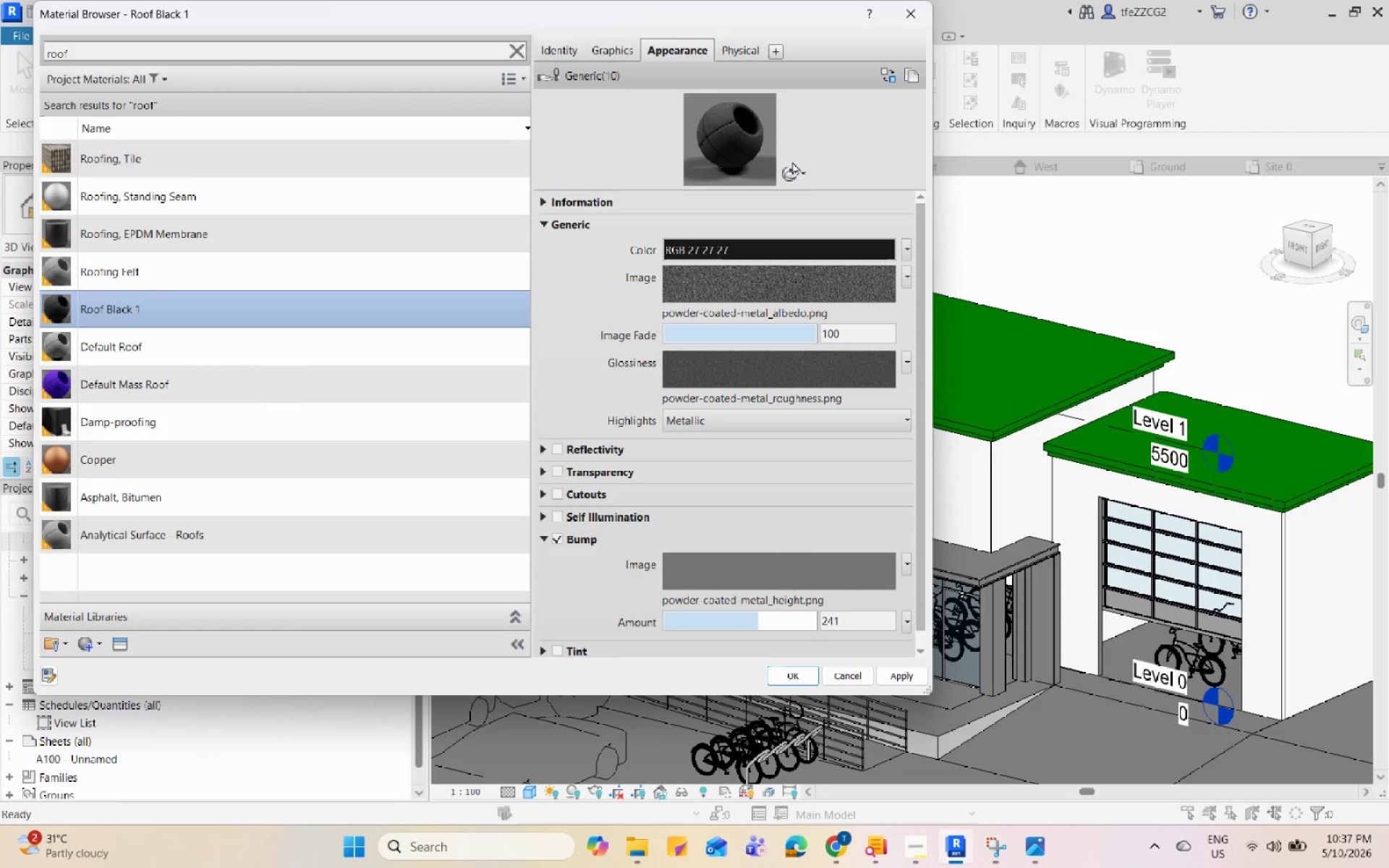 
left_click([807, 179])
 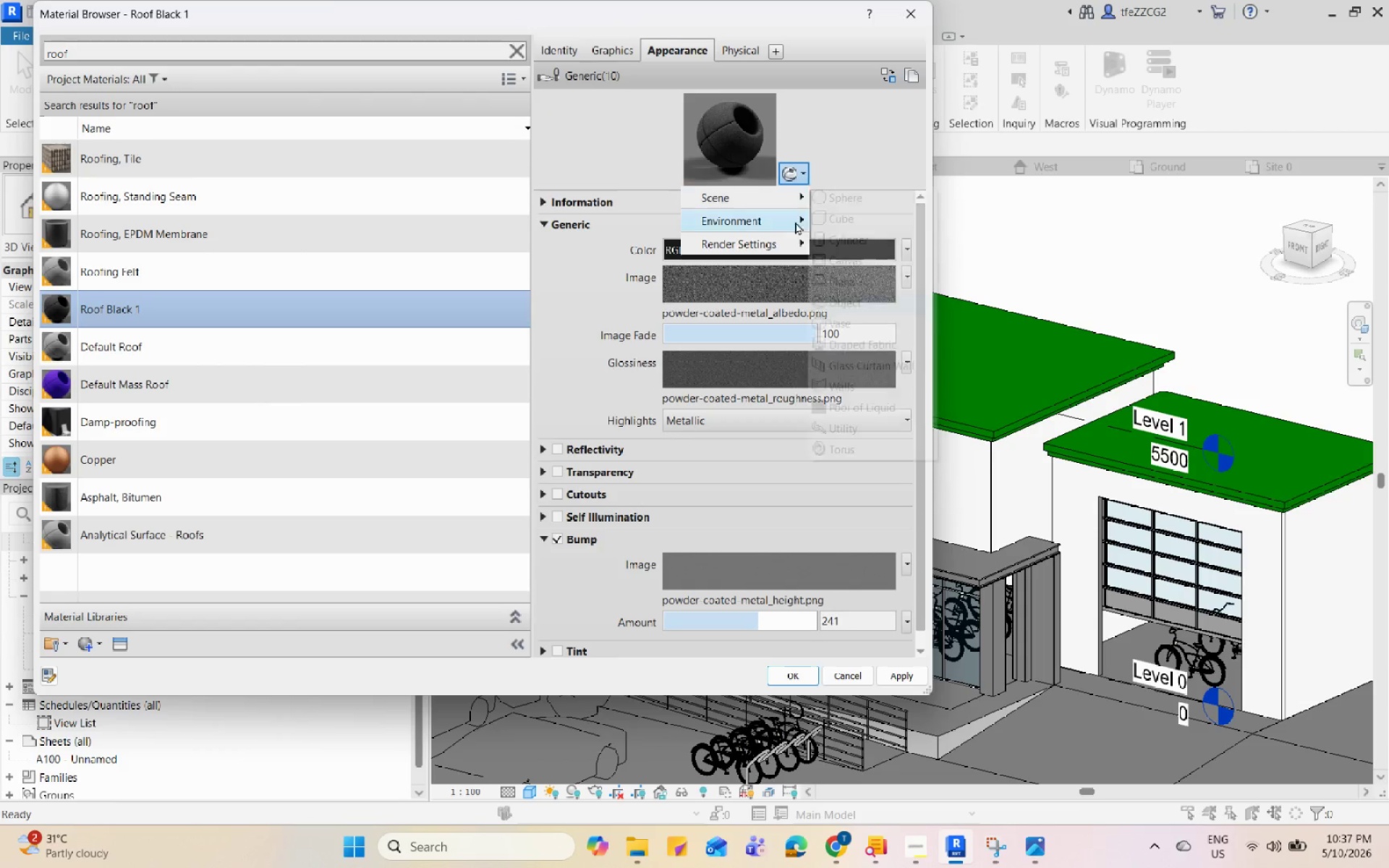 
left_click([793, 227])
 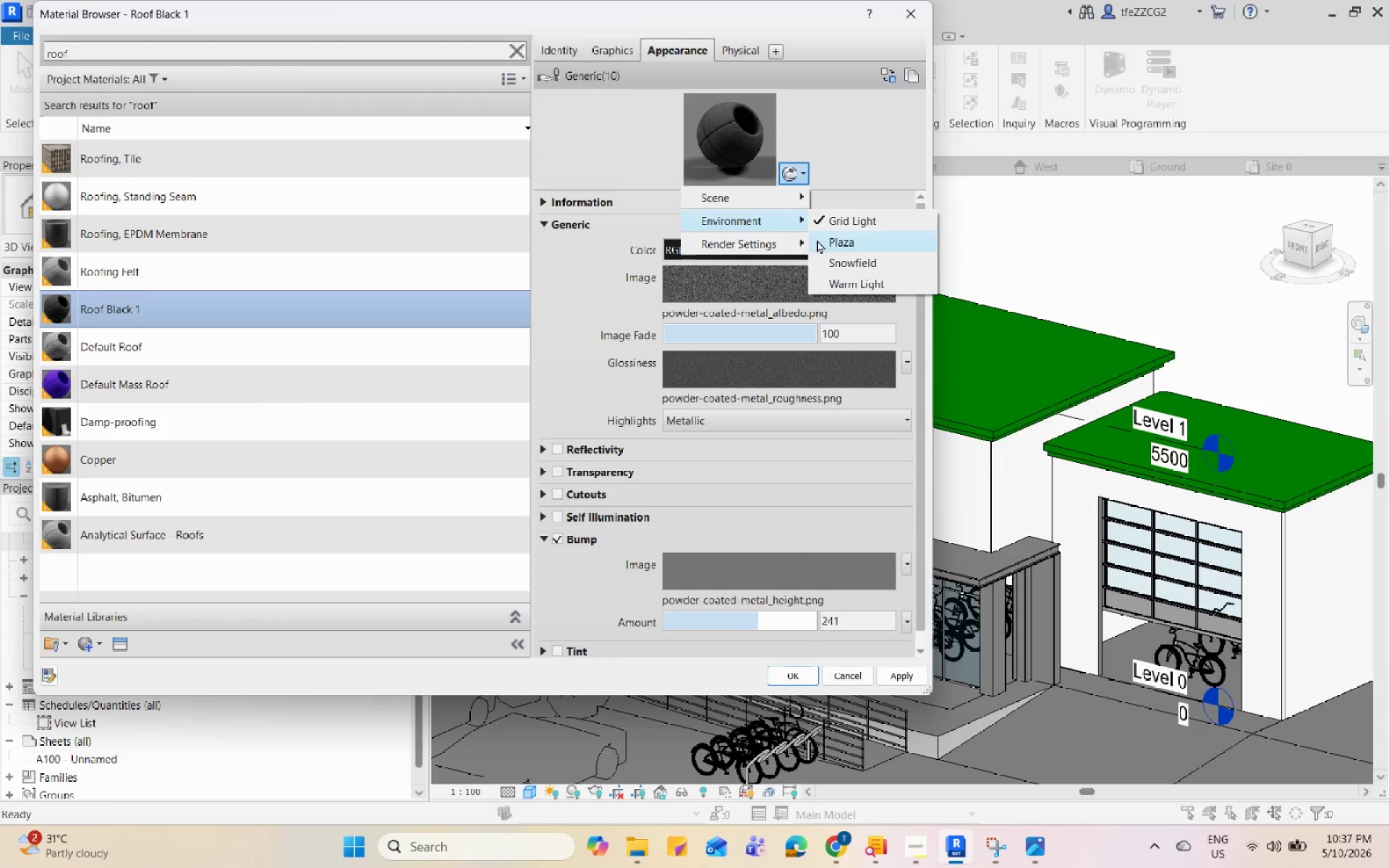 
left_click([778, 246])
 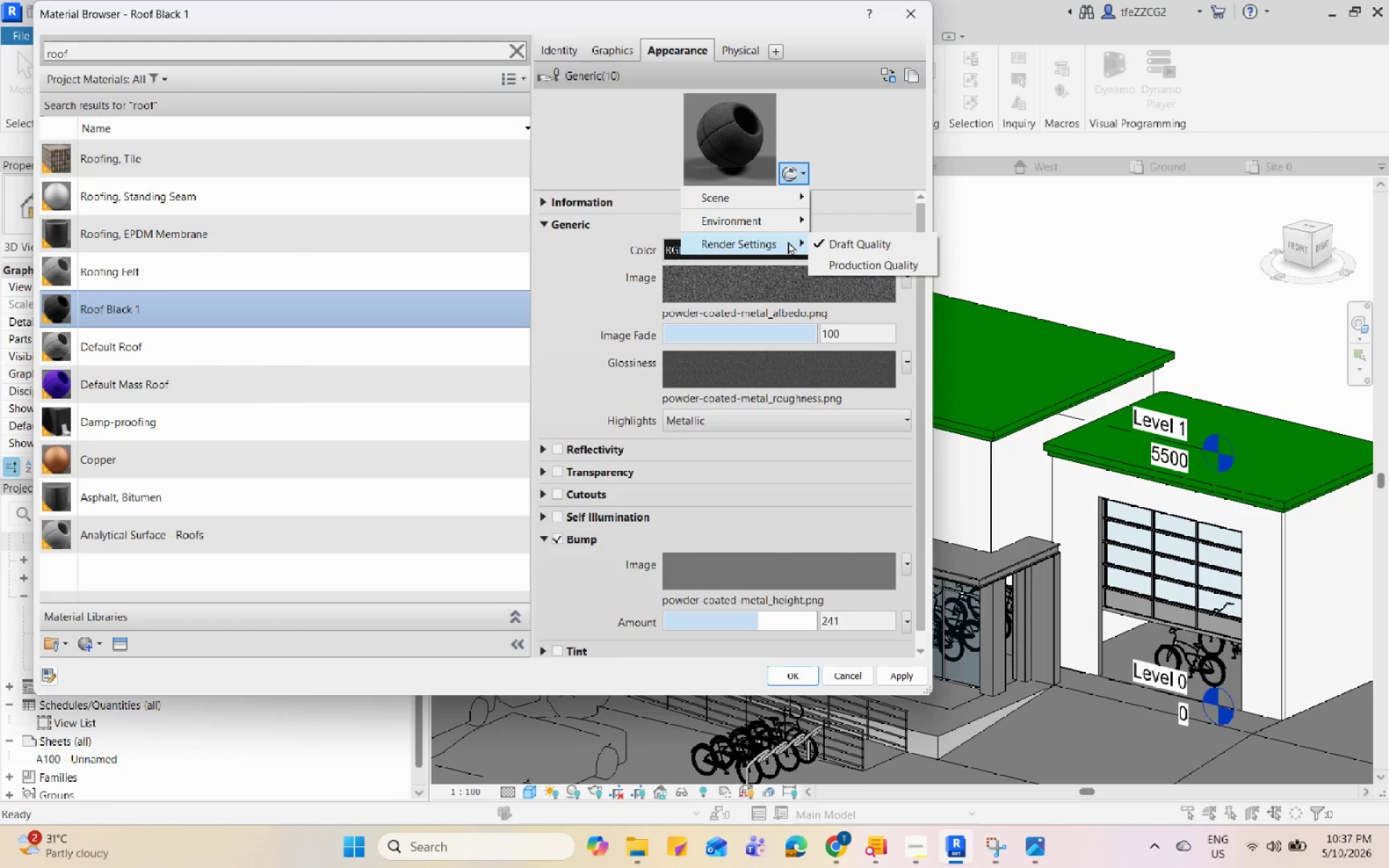 
left_click([819, 261])
 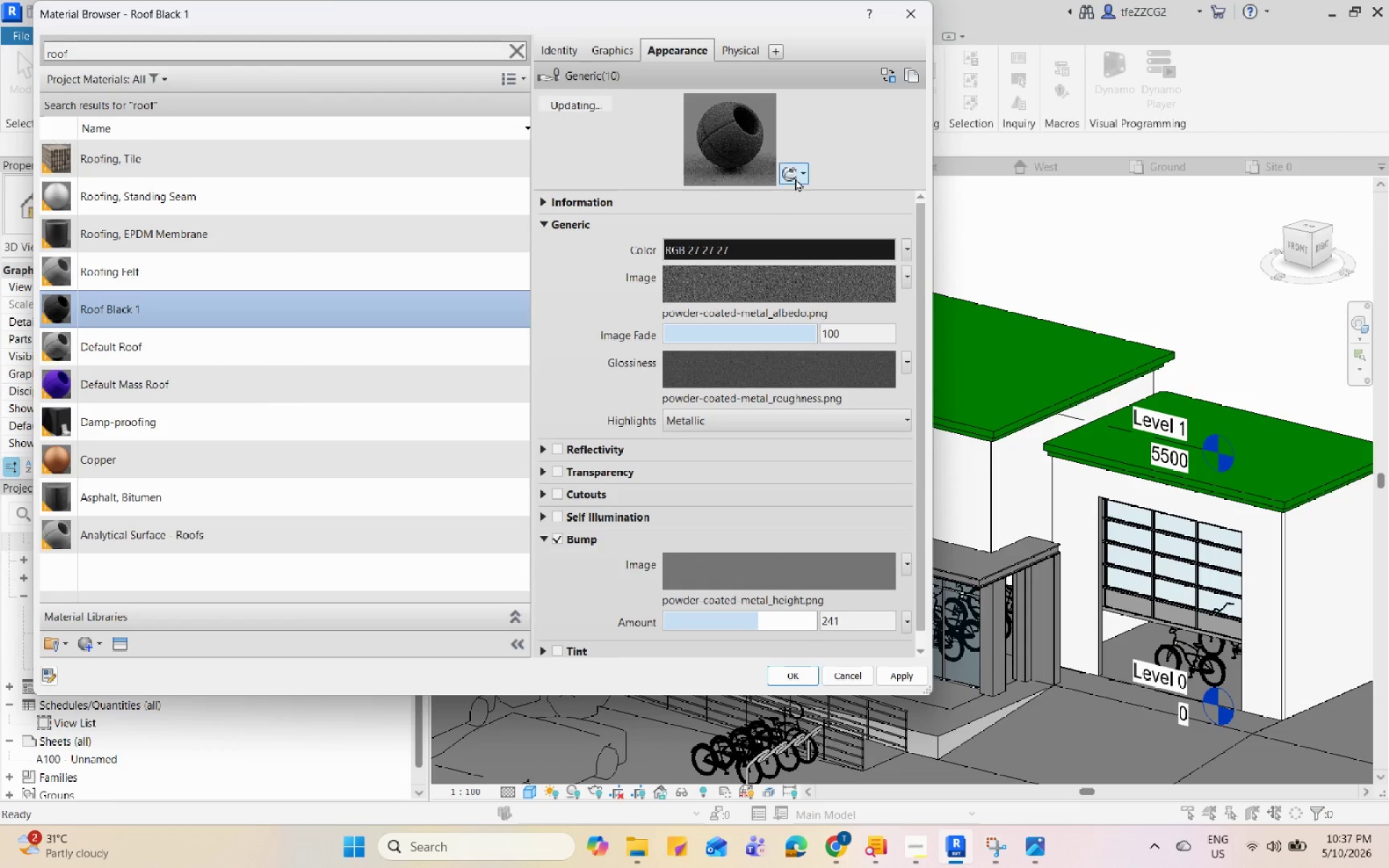 
left_click([795, 178])
 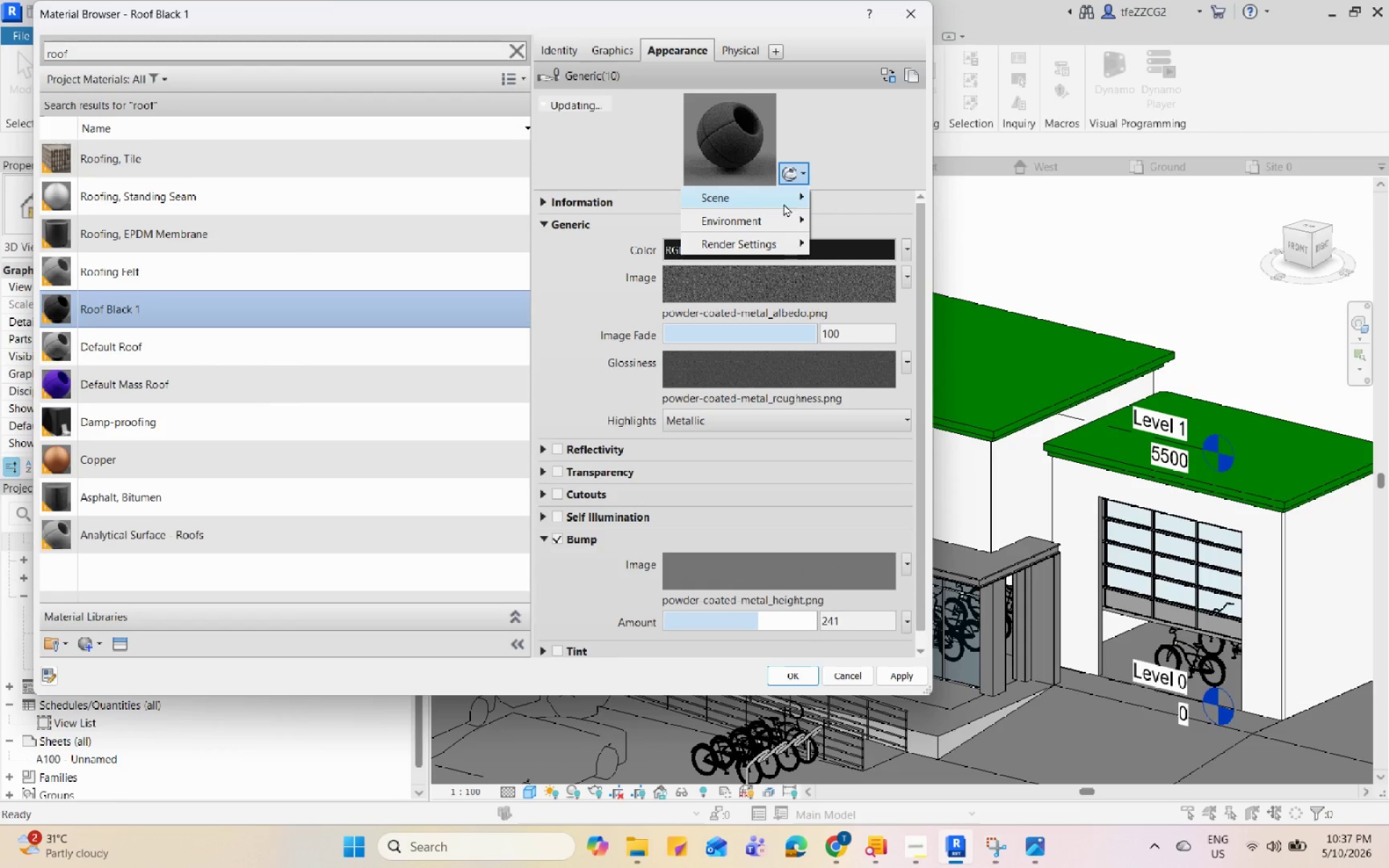 
left_click([781, 206])
 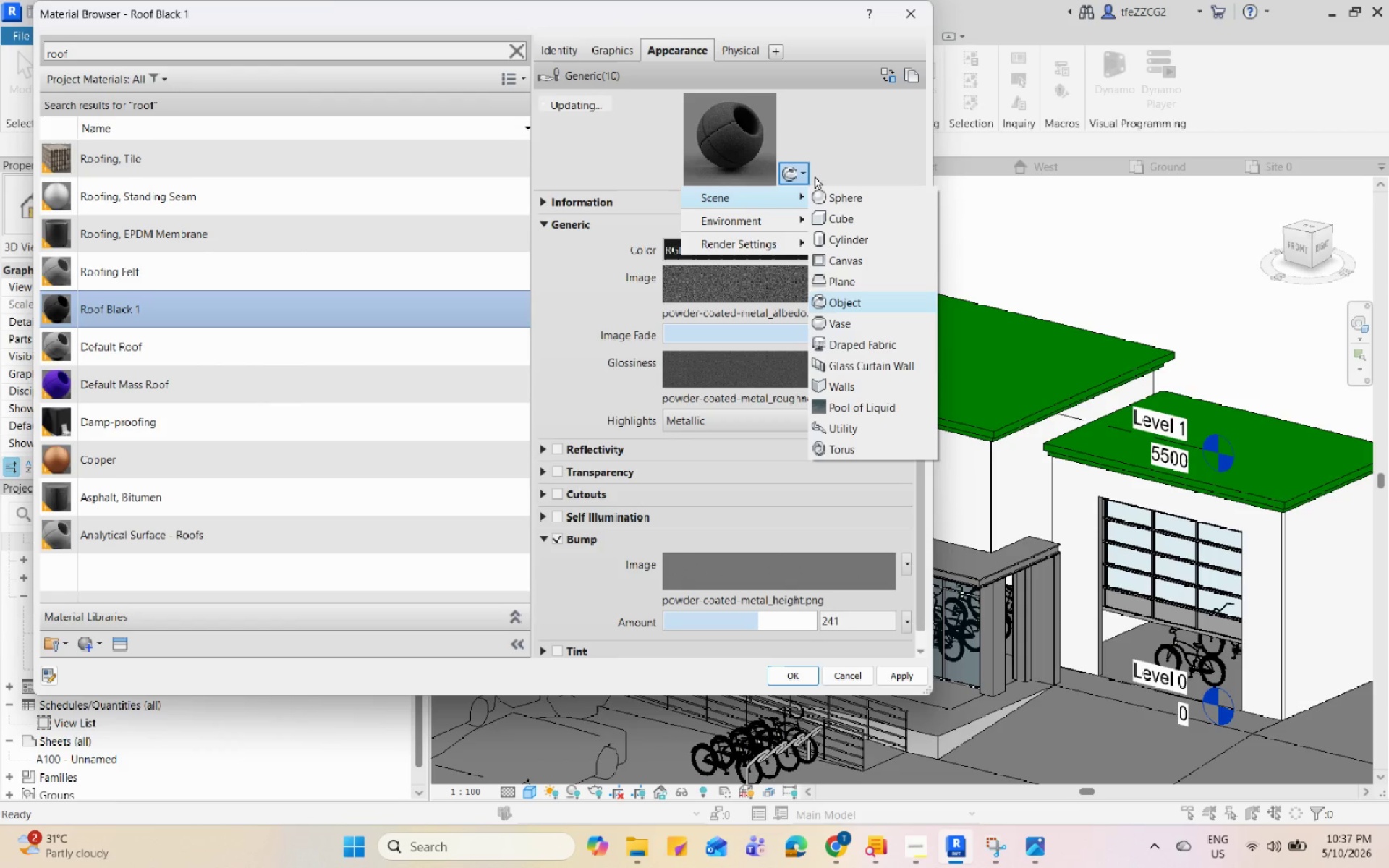 
left_click([807, 169])
 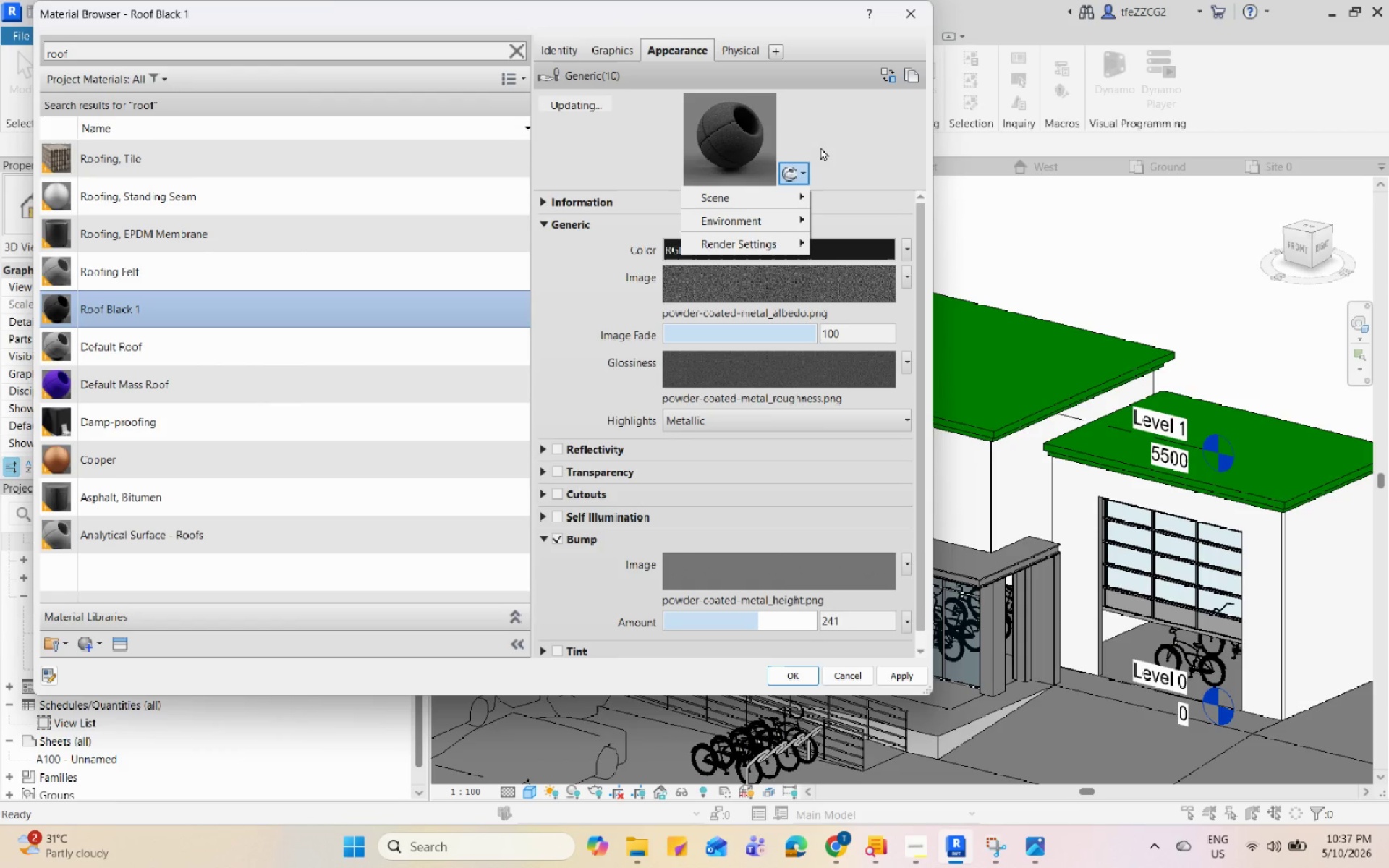 
left_click([819, 149])
 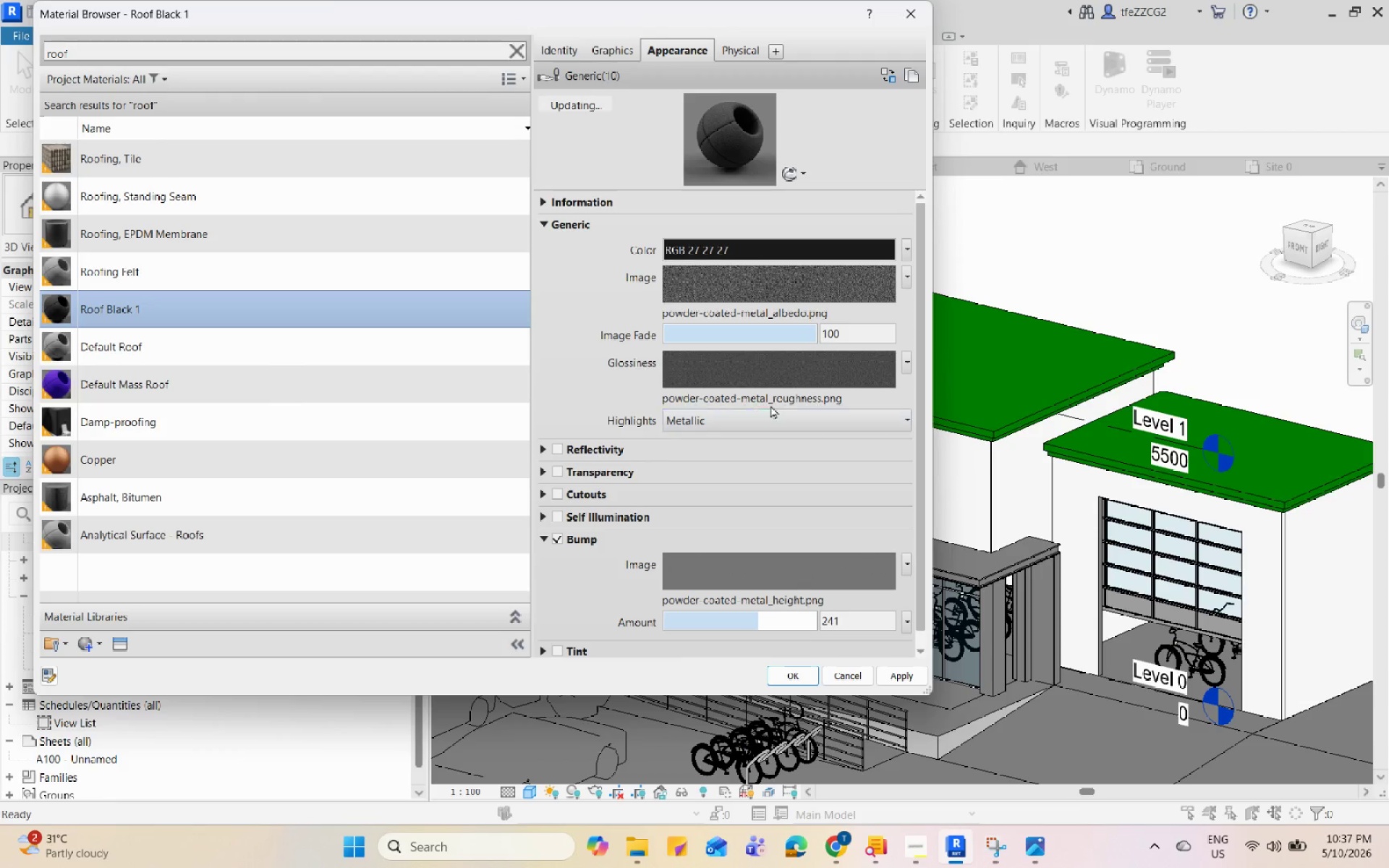 
left_click([909, 358])
 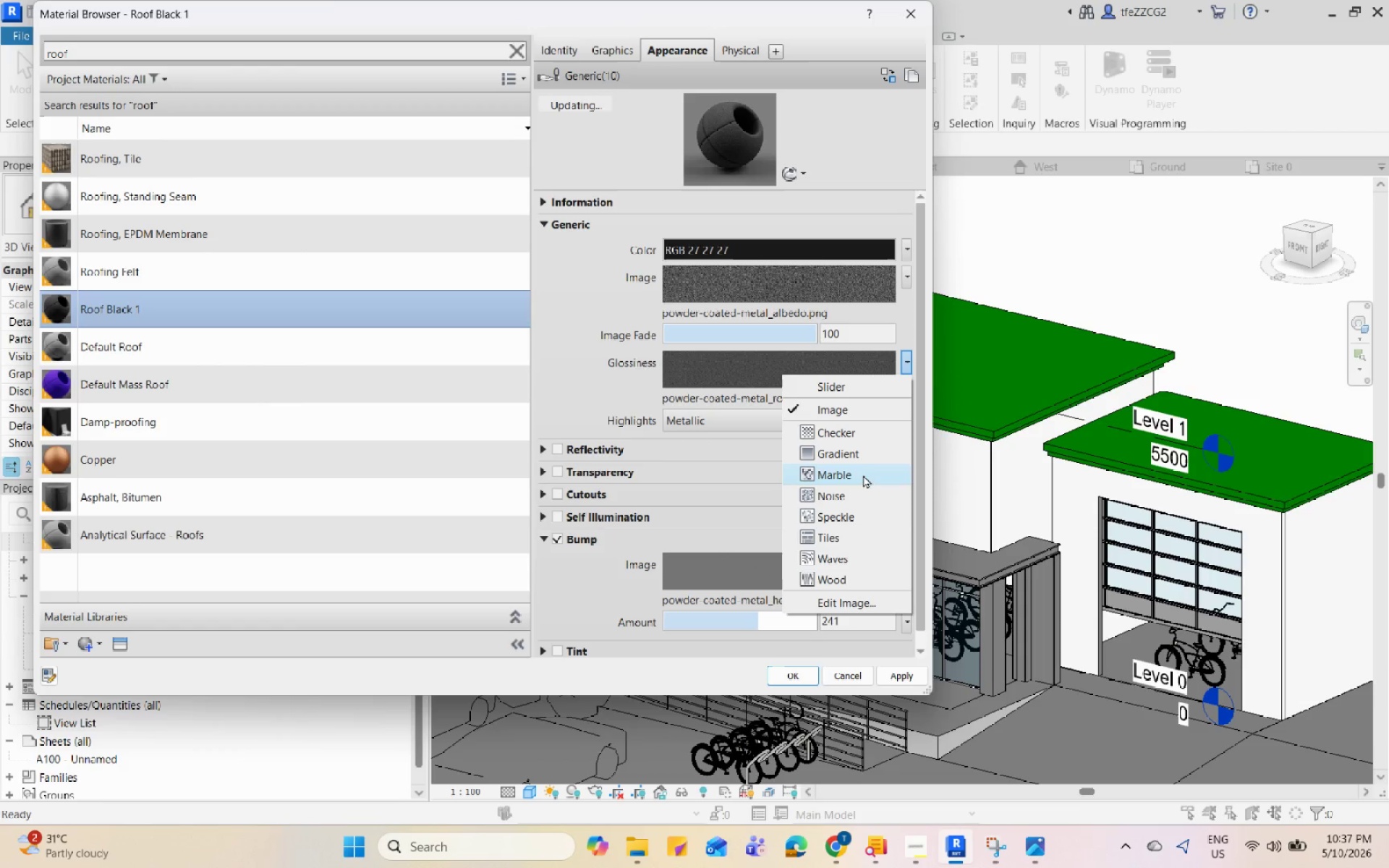 
left_click([869, 603])
 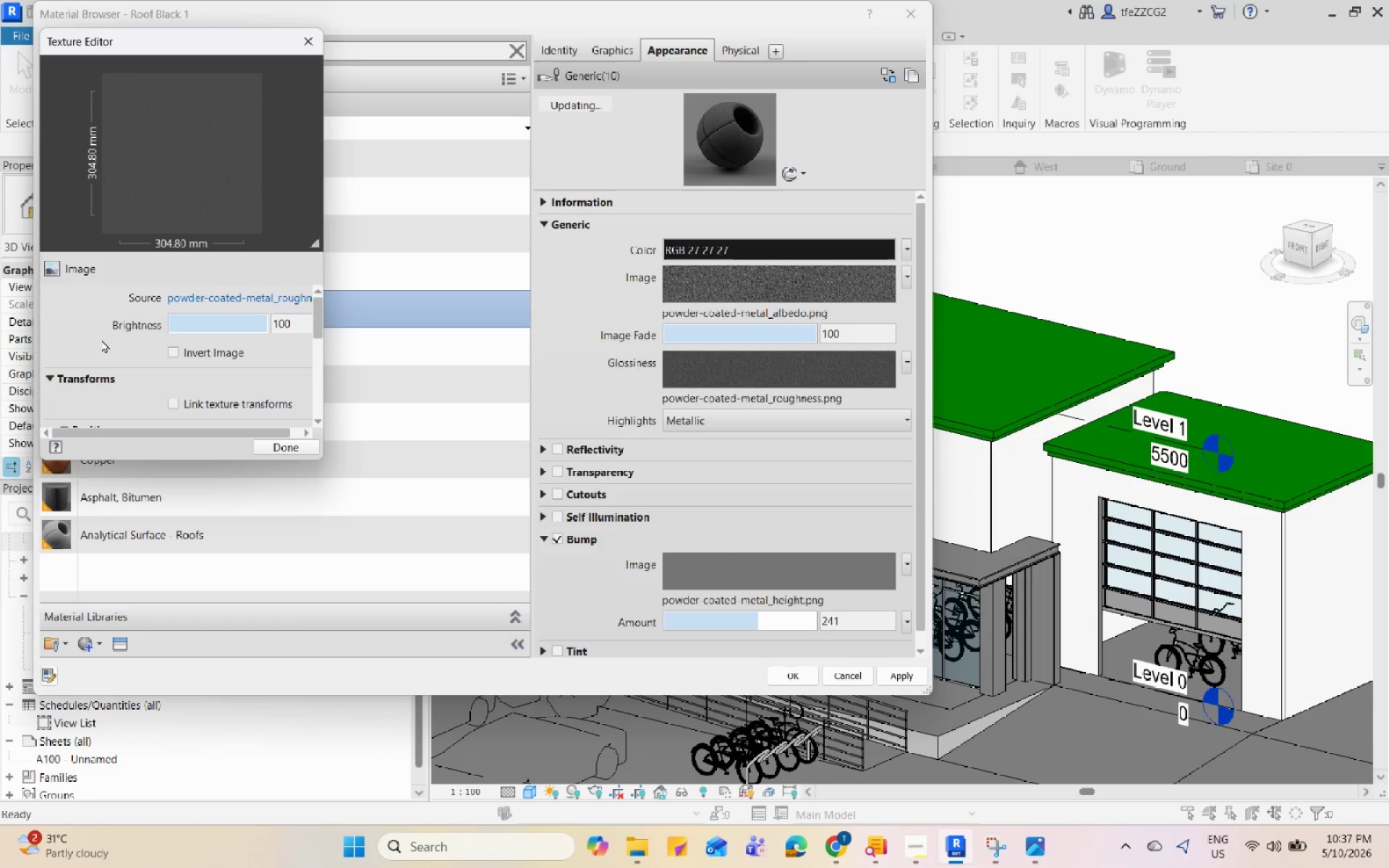 
scroll: coordinate [93, 368], scroll_direction: down, amount: 6.0
 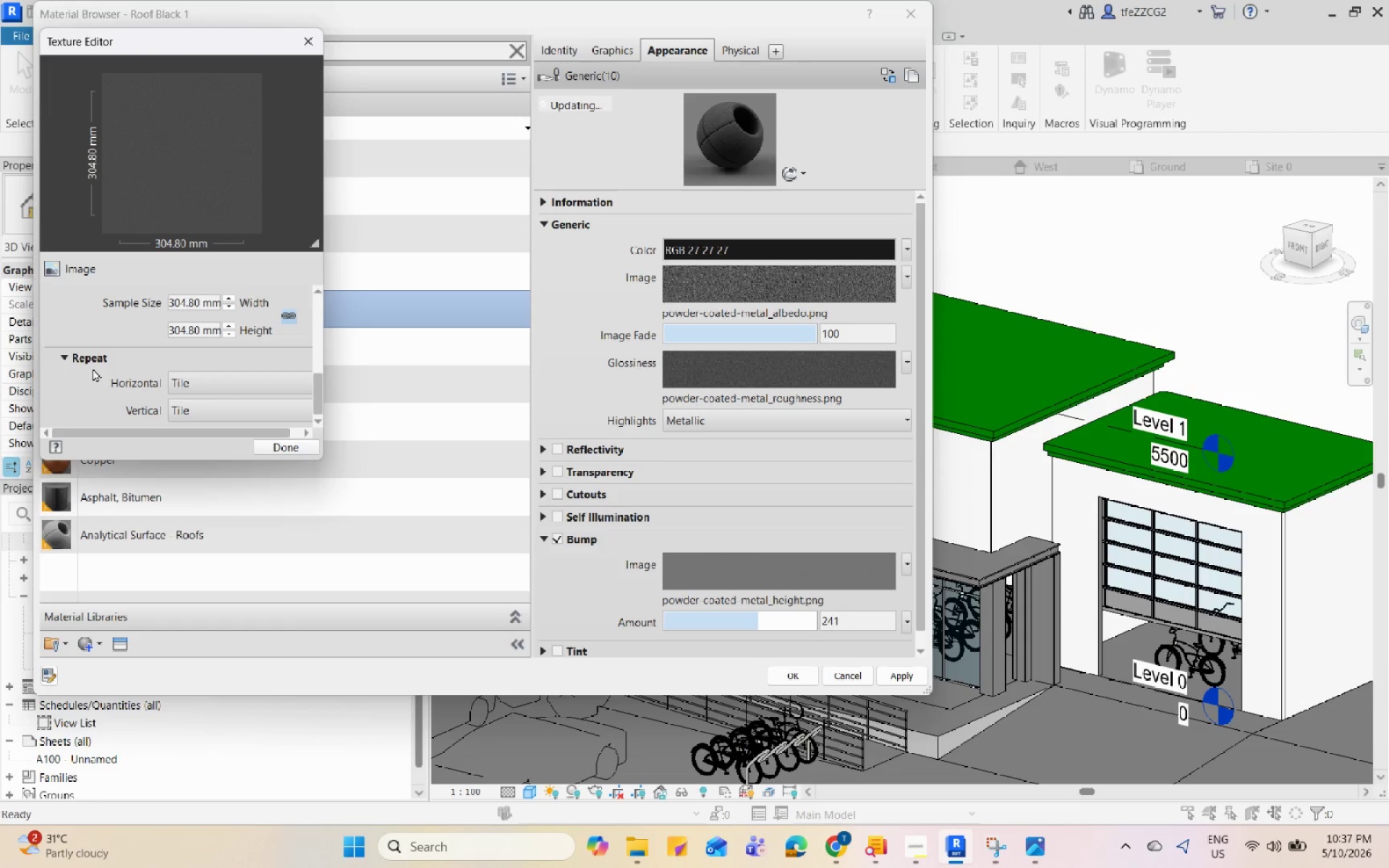 
scroll: coordinate [93, 368], scroll_direction: up, amount: 1.0
 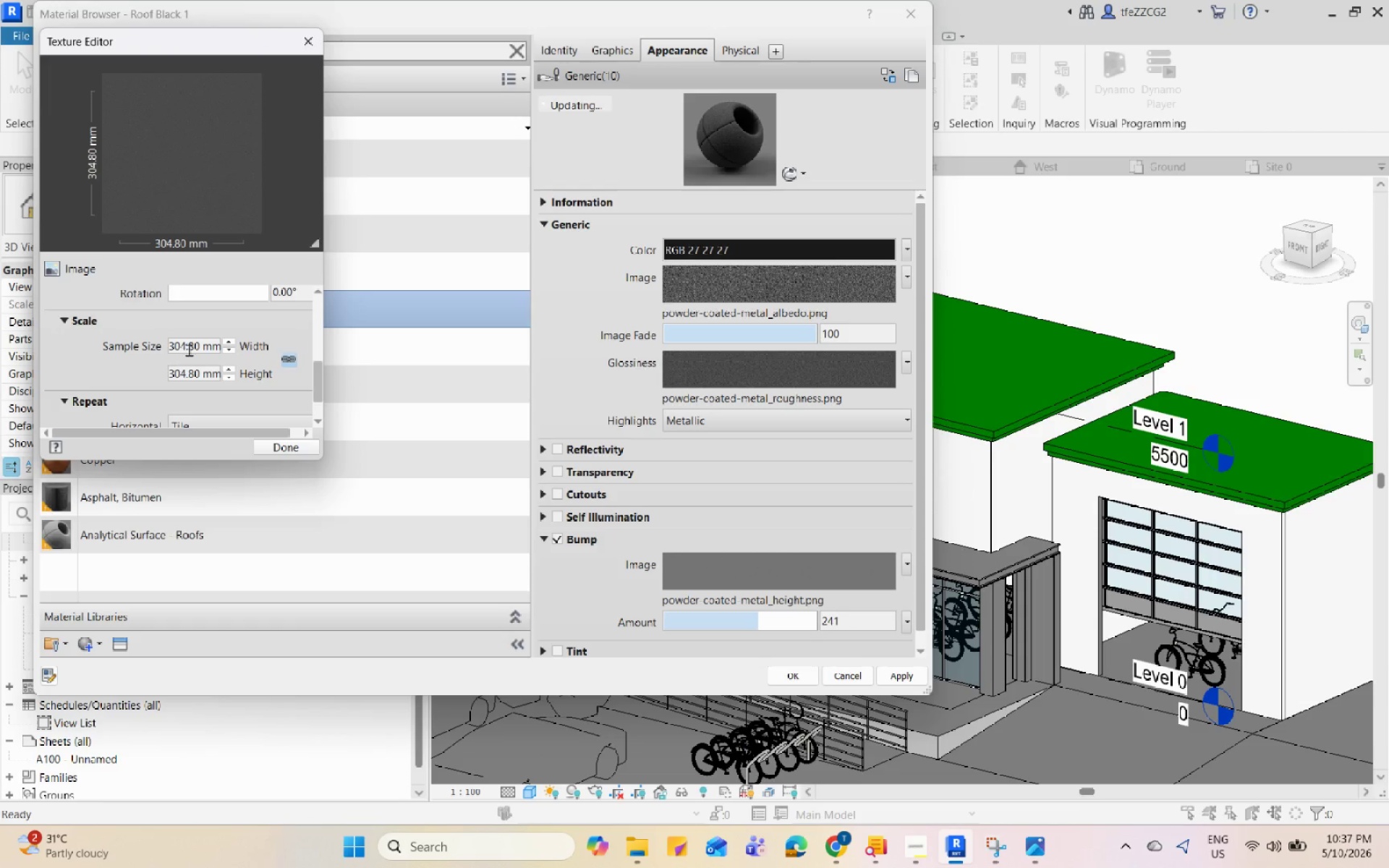 
left_click([190, 349])
 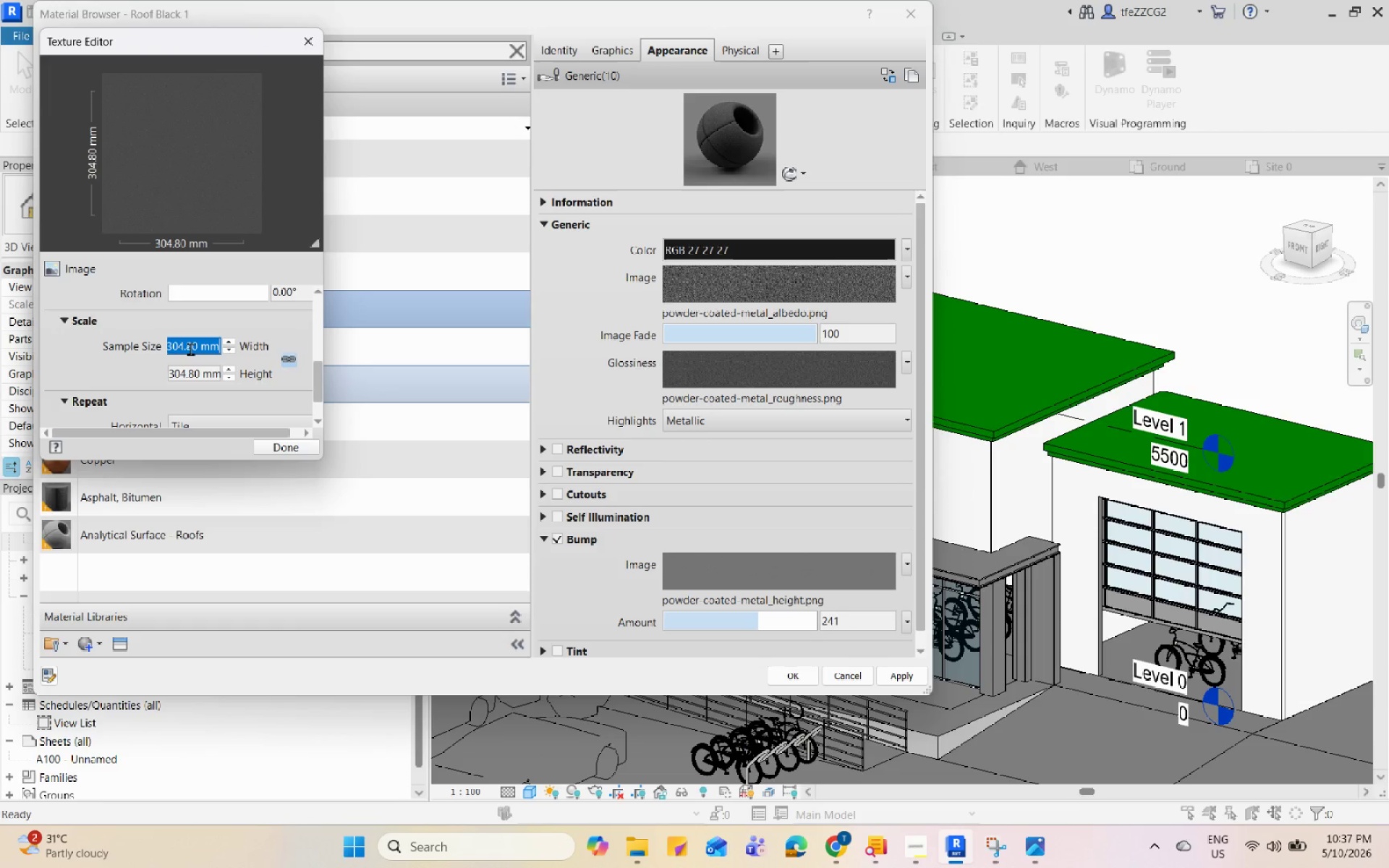 
key(Numpad1)
 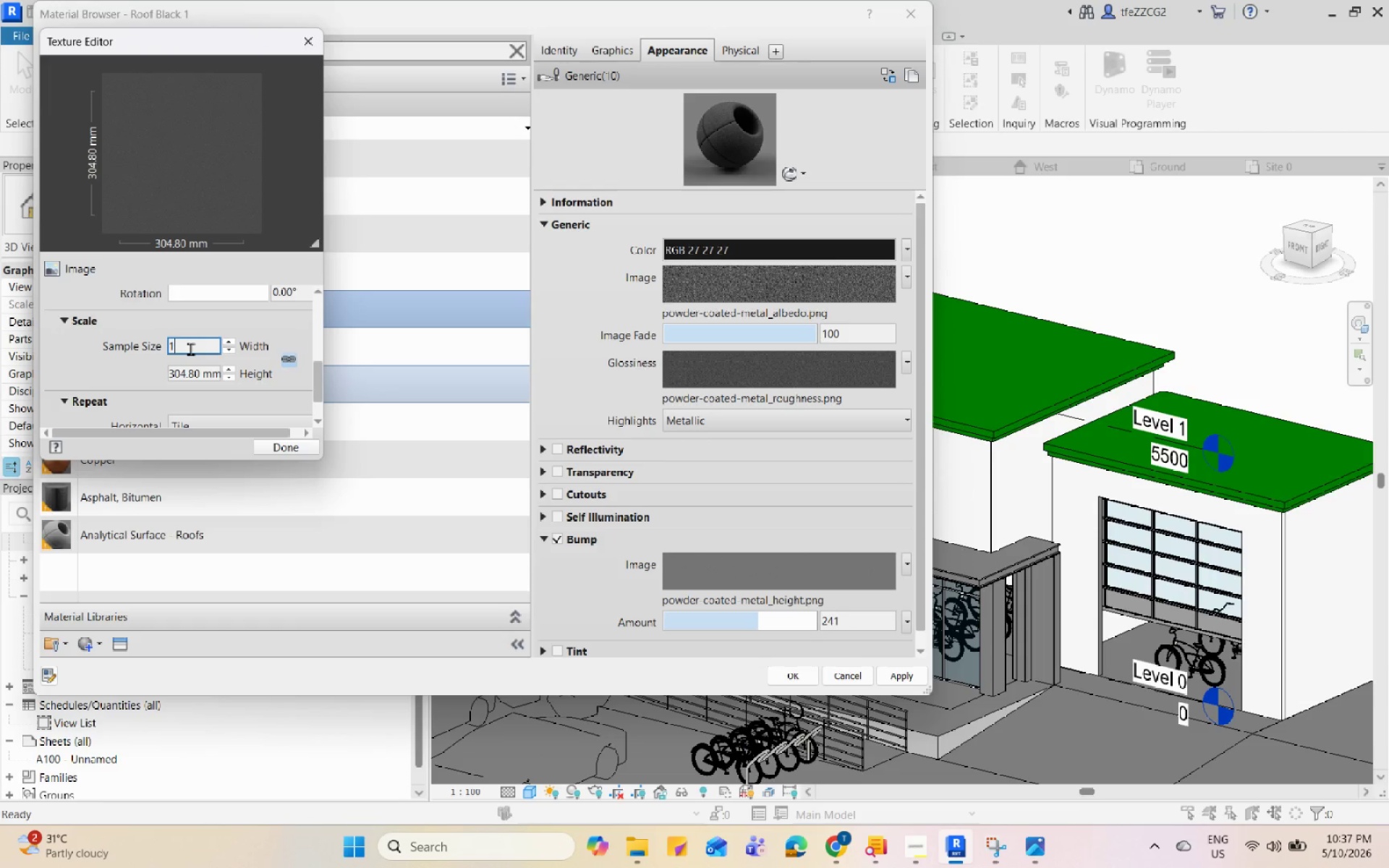 
key(Numpad0)
 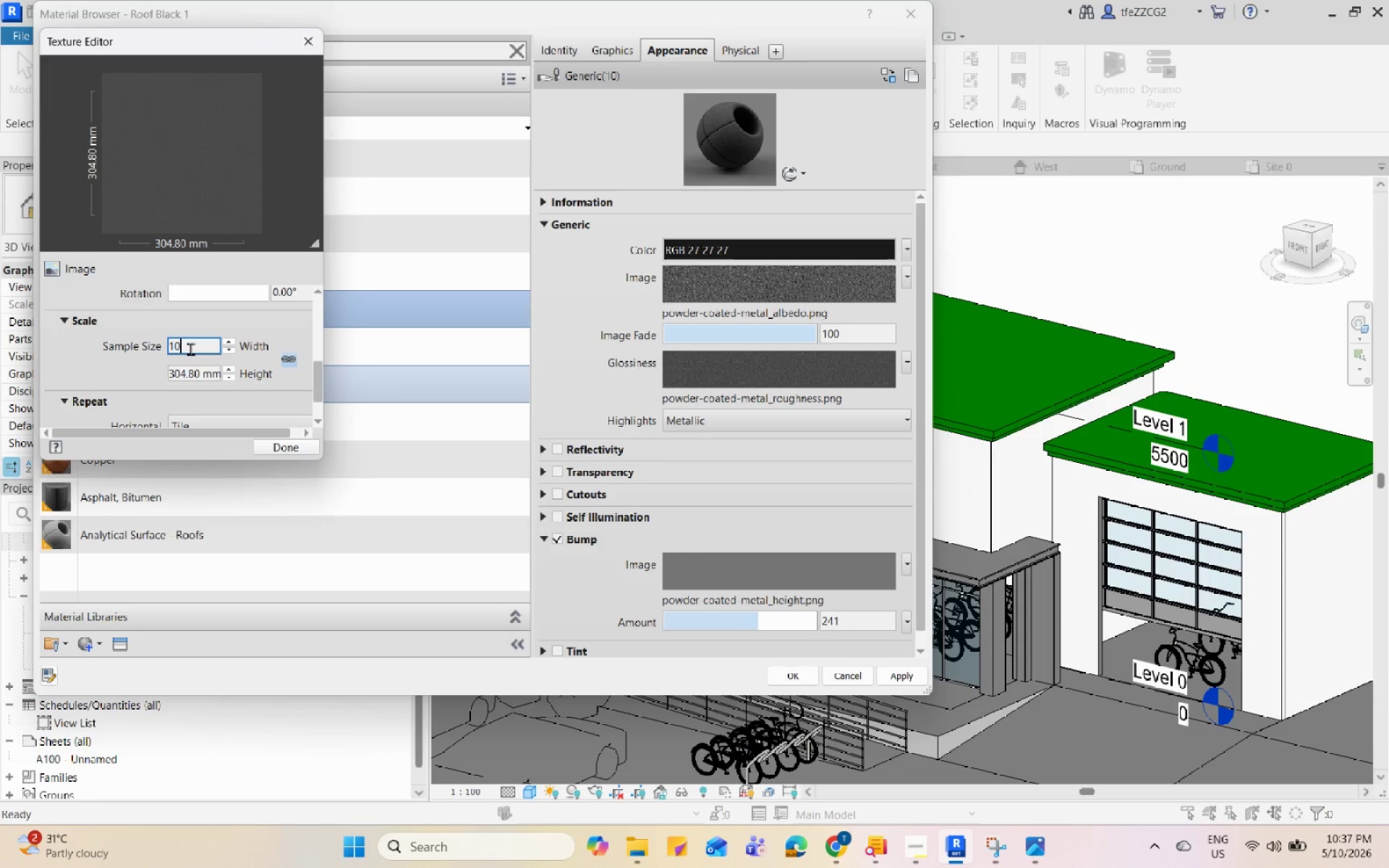 
key(Numpad0)
 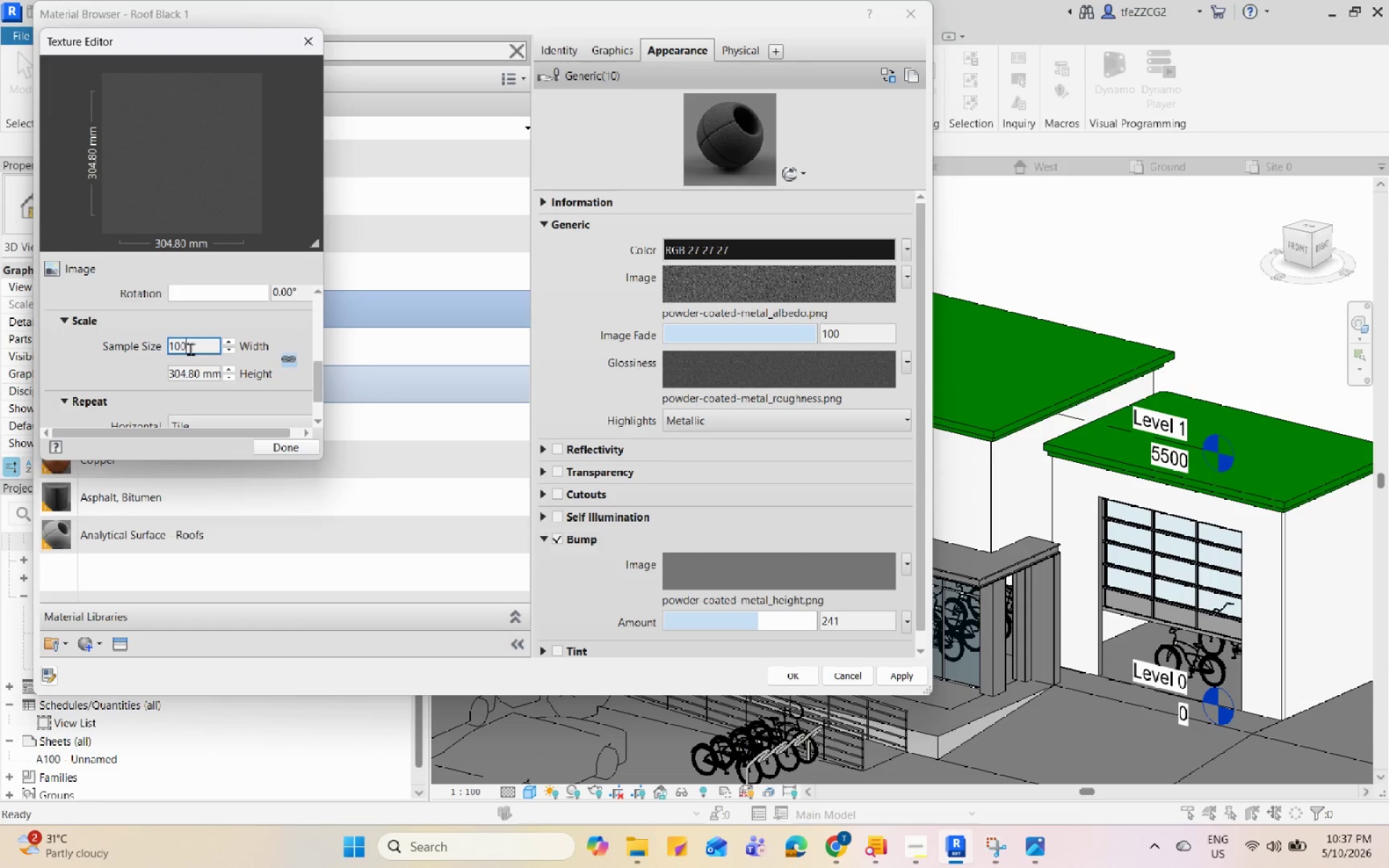 
key(Numpad0)
 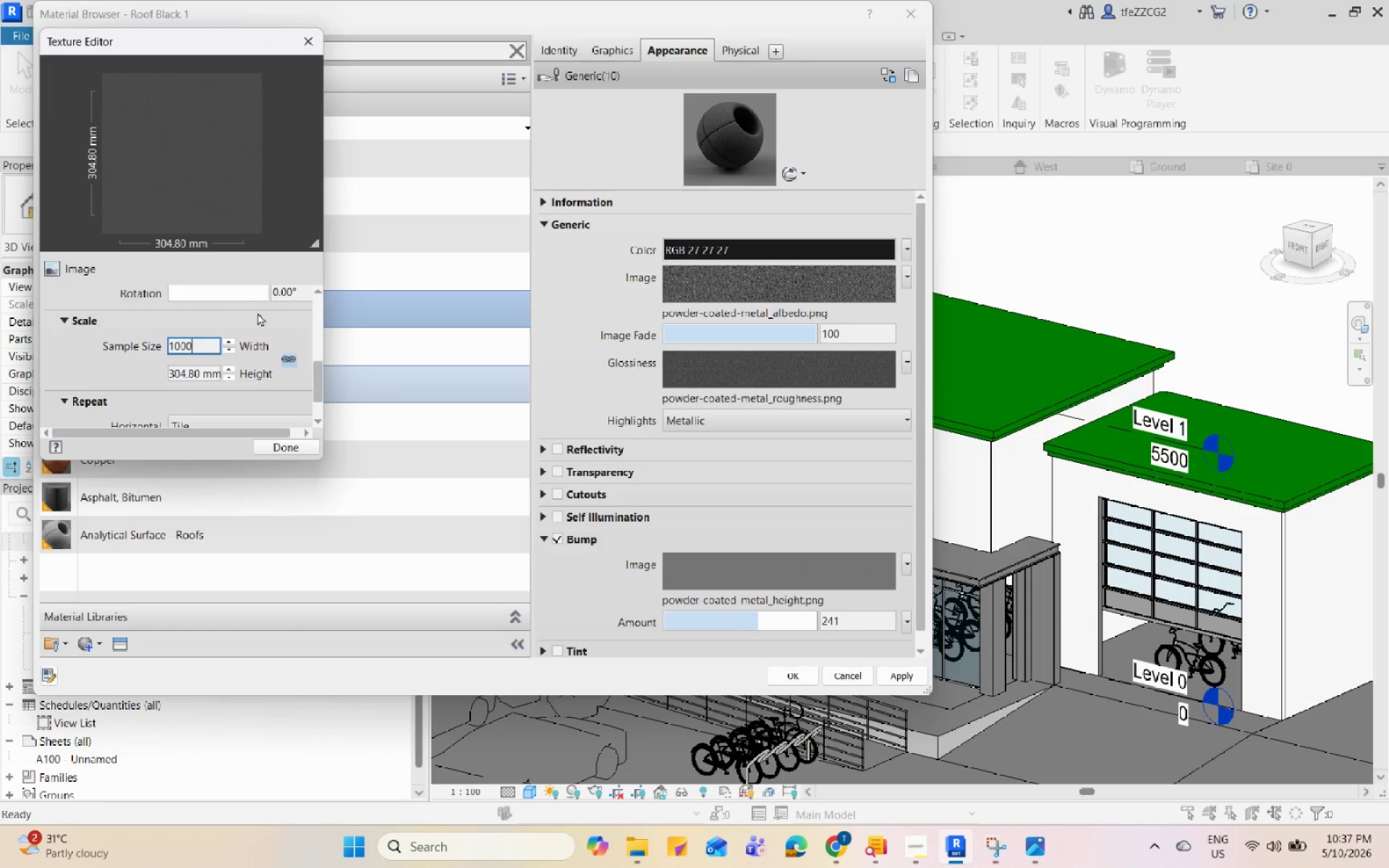 
scroll: coordinate [260, 427], scroll_direction: down, amount: 1.0
 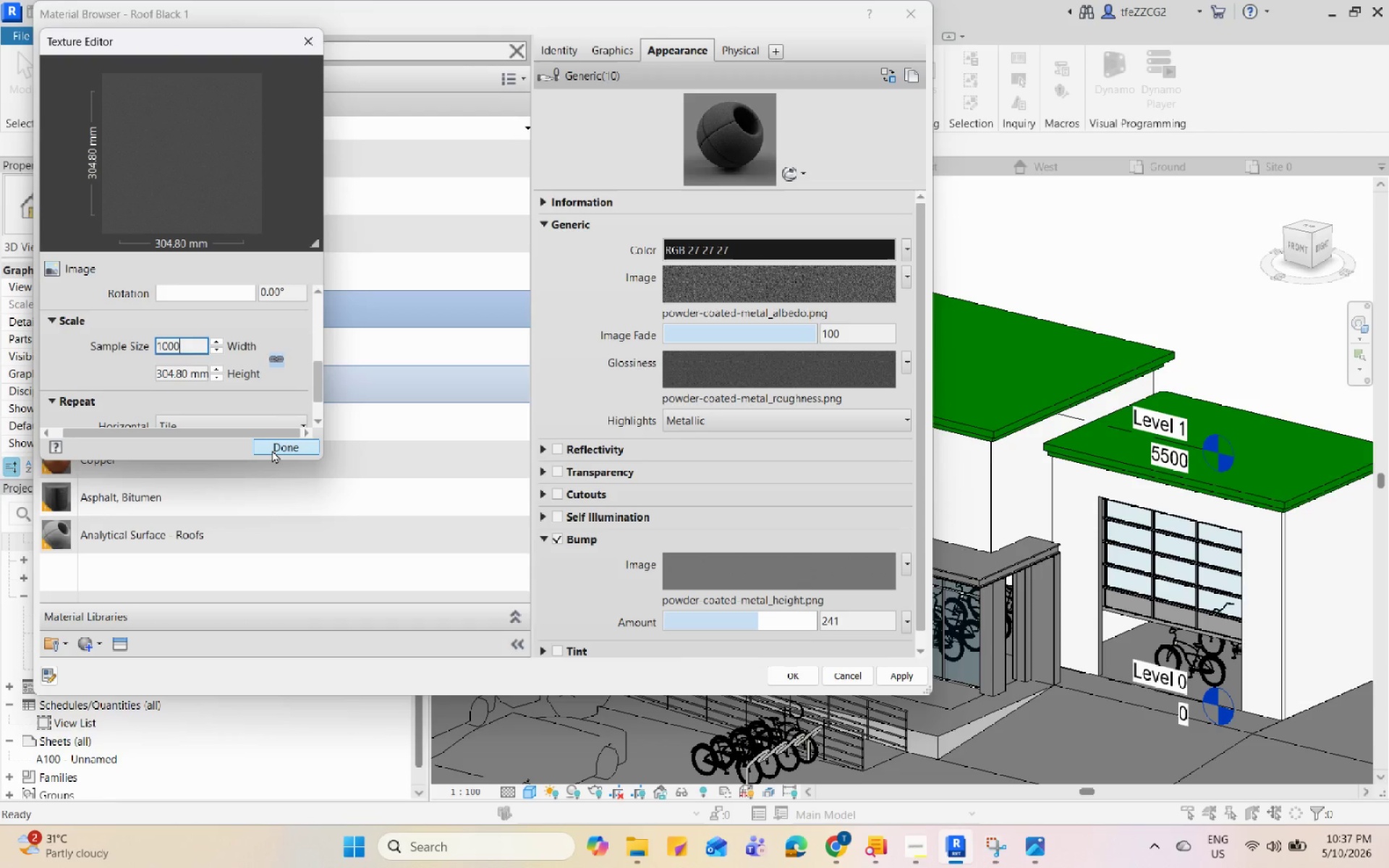 
left_click([273, 450])
 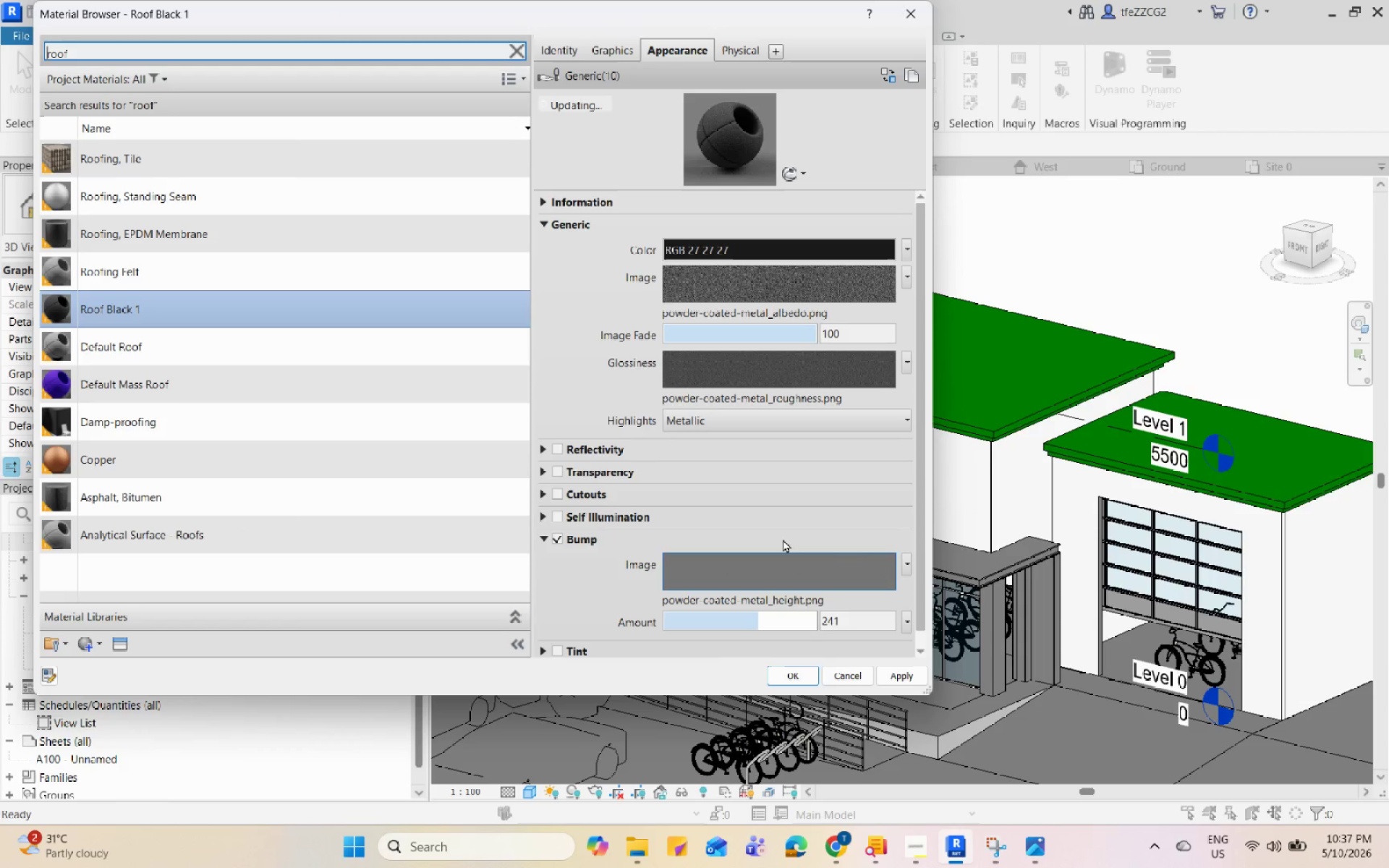 
scroll: coordinate [592, 502], scroll_direction: down, amount: 3.0
 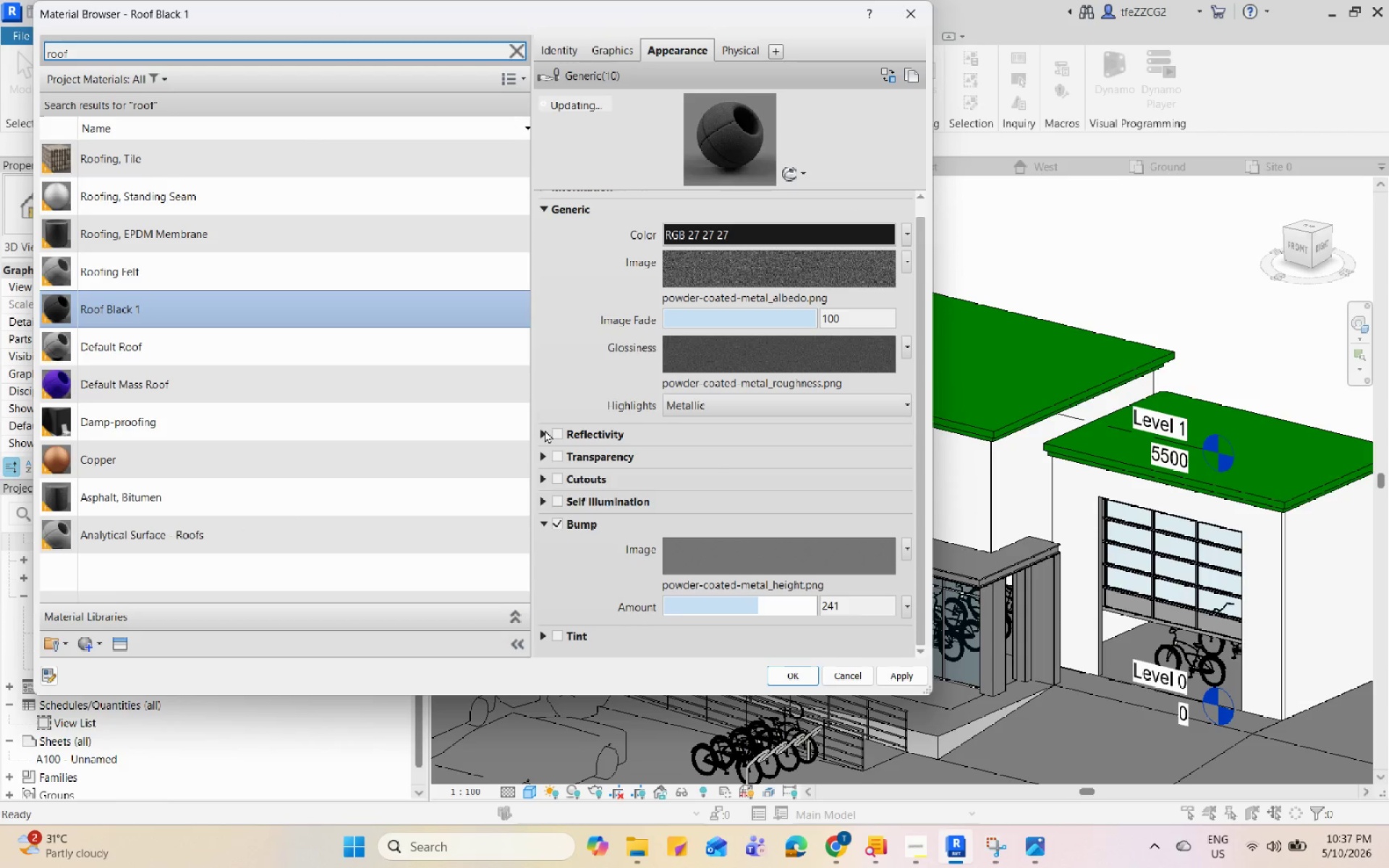 
double_click([561, 433])
 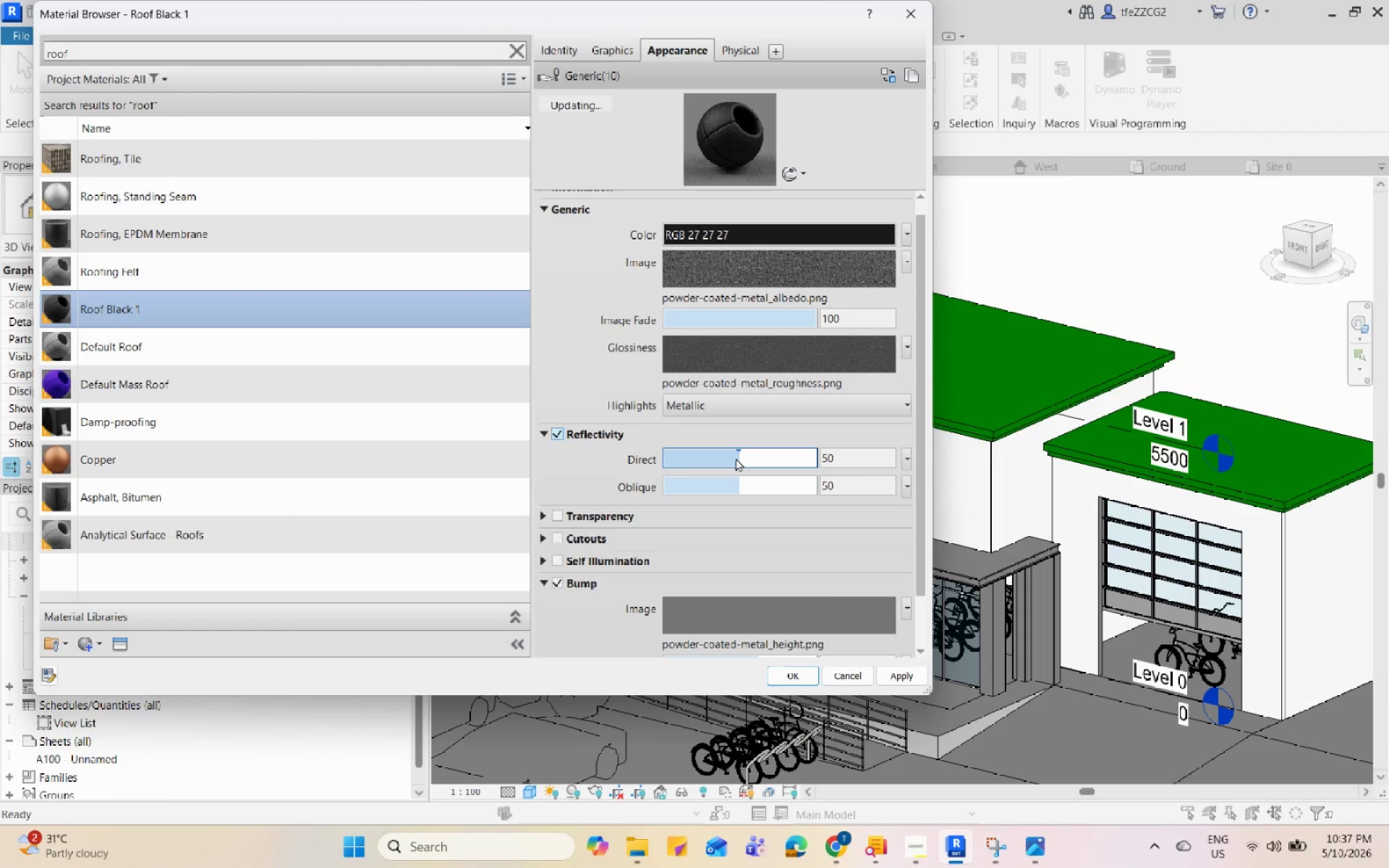 
left_click_drag(start_coordinate=[737, 458], to_coordinate=[760, 455])
 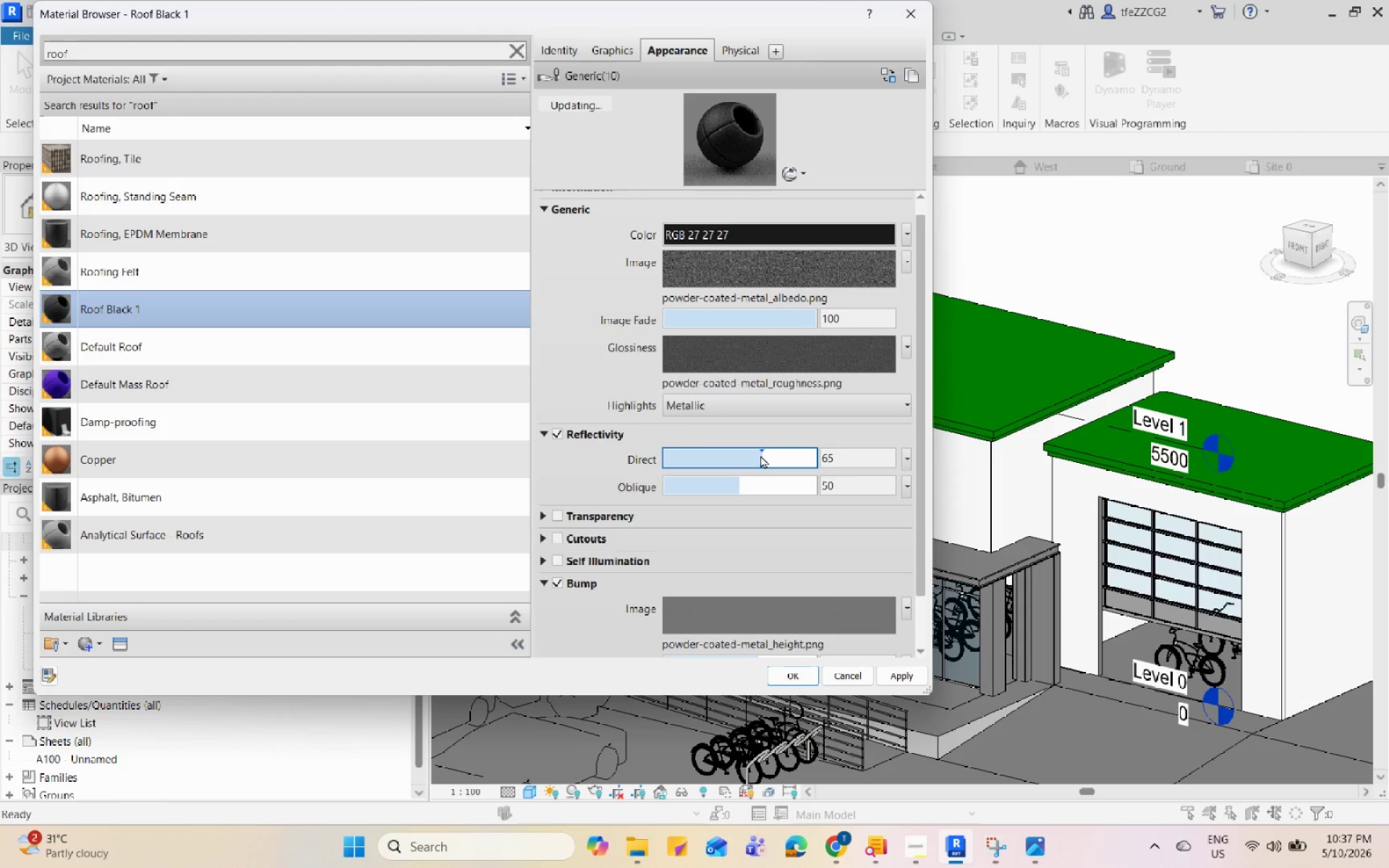 
left_click_drag(start_coordinate=[760, 455], to_coordinate=[777, 456])
 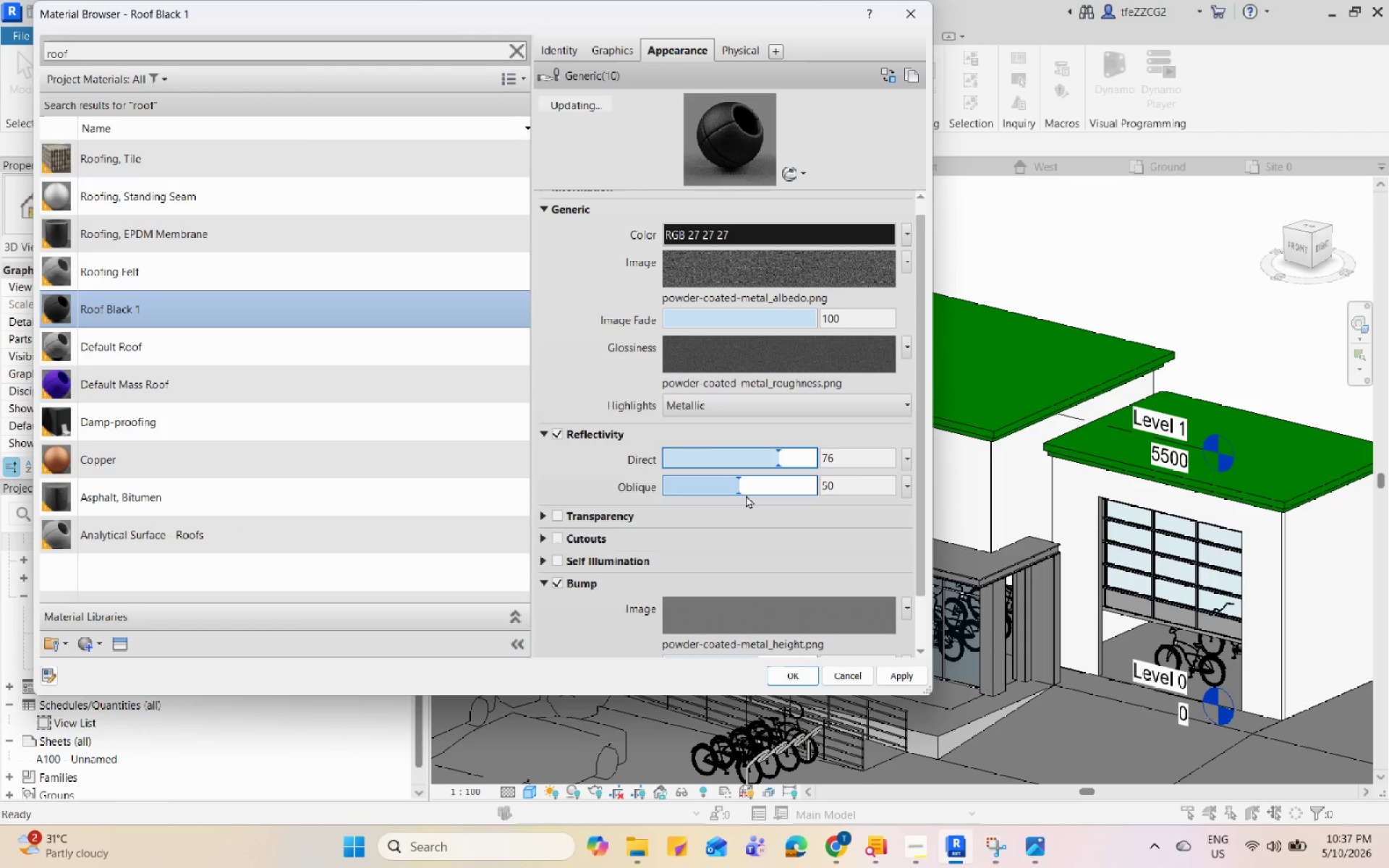 
left_click_drag(start_coordinate=[742, 492], to_coordinate=[772, 487])
 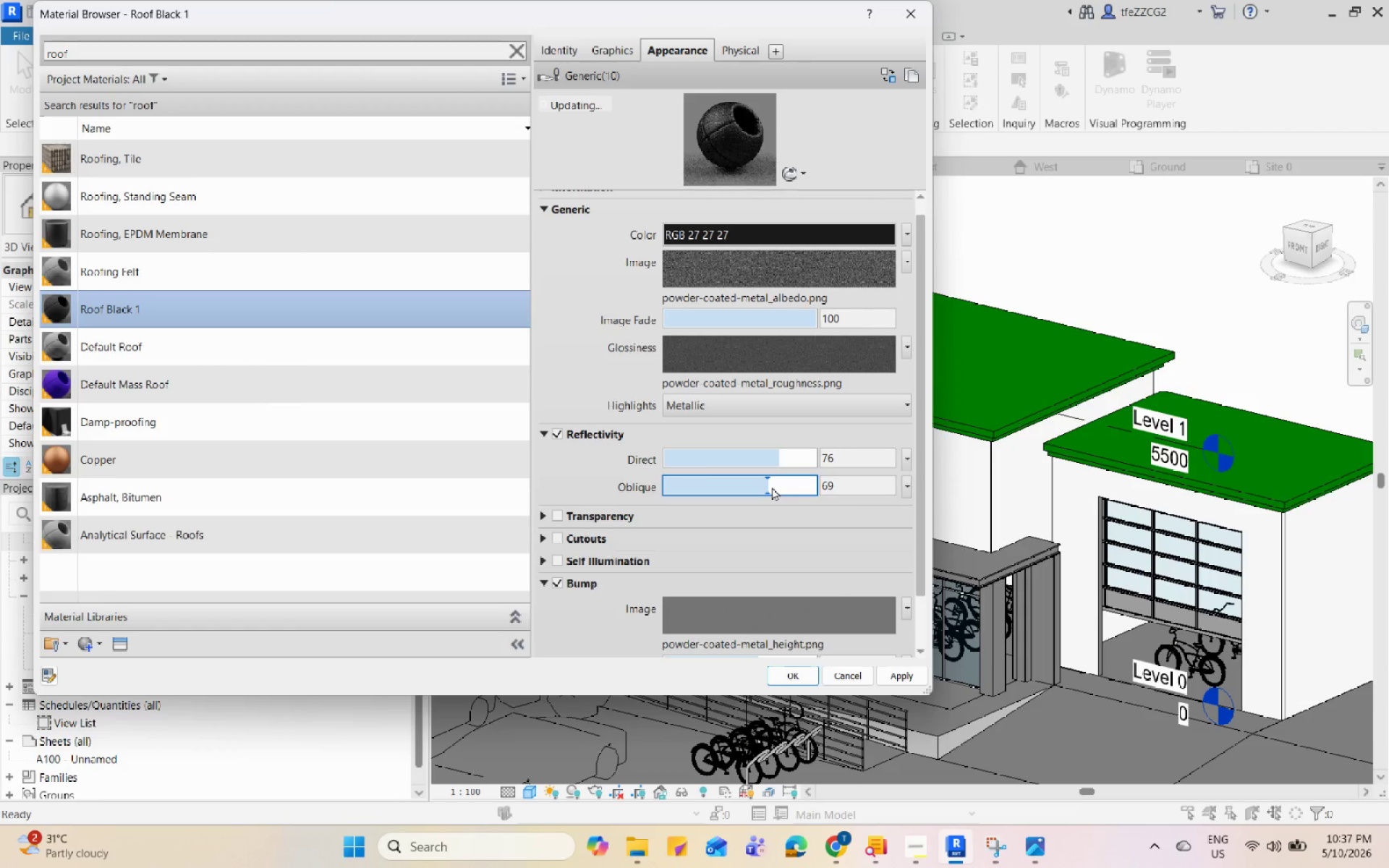 
left_click_drag(start_coordinate=[772, 487], to_coordinate=[790, 488])
 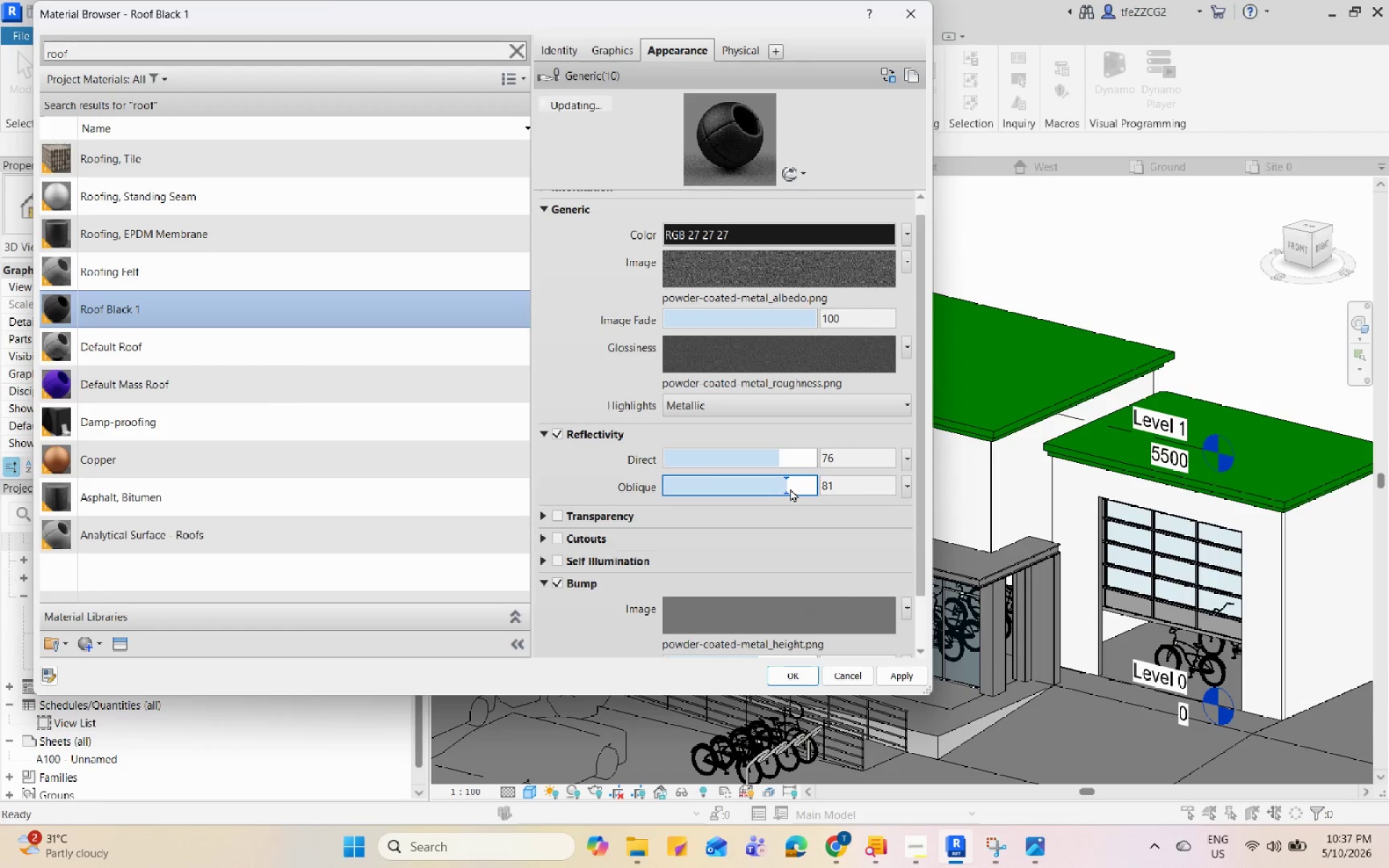 
left_click_drag(start_coordinate=[790, 488], to_coordinate=[807, 488])
 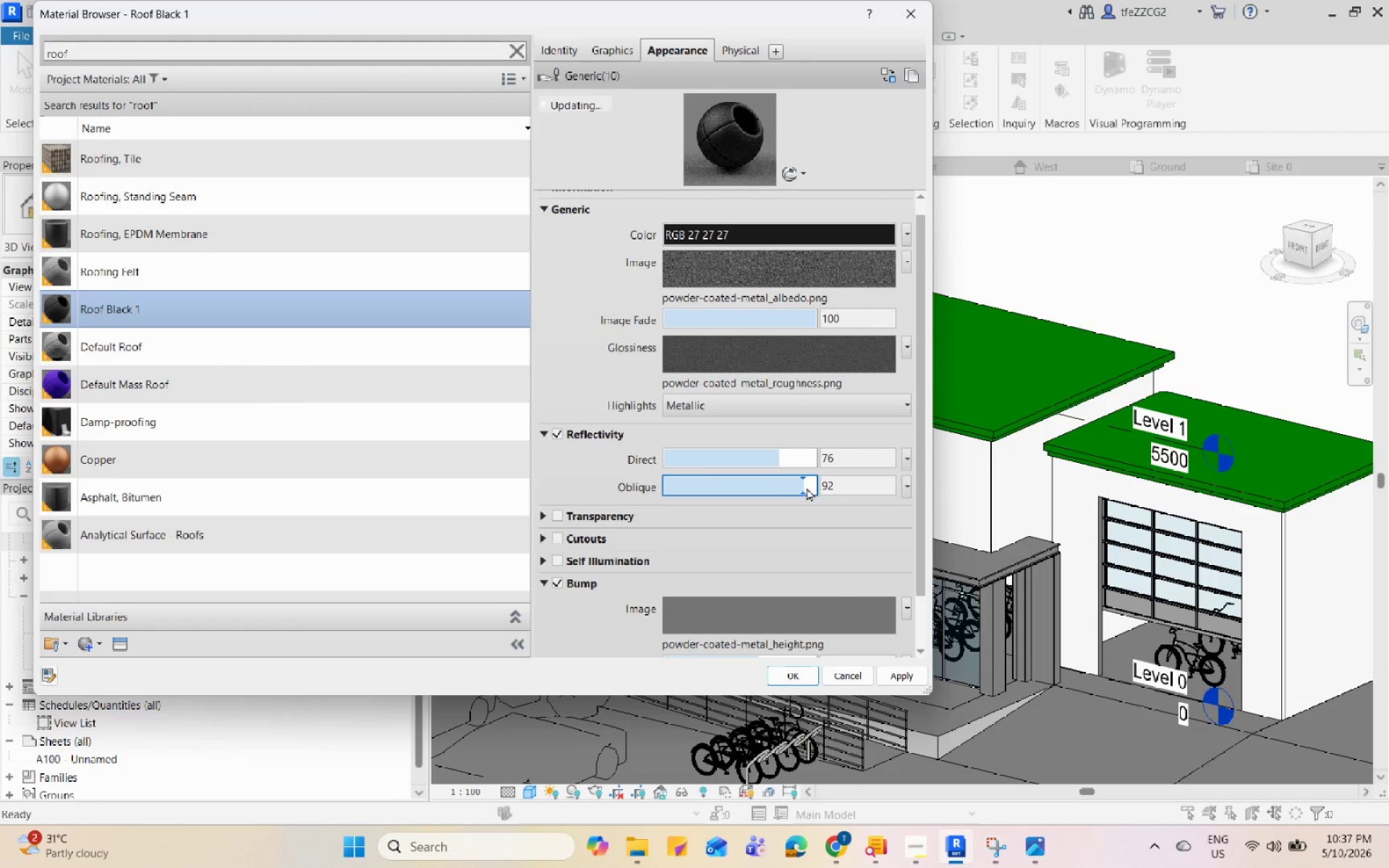 
left_click_drag(start_coordinate=[807, 488], to_coordinate=[823, 490])
 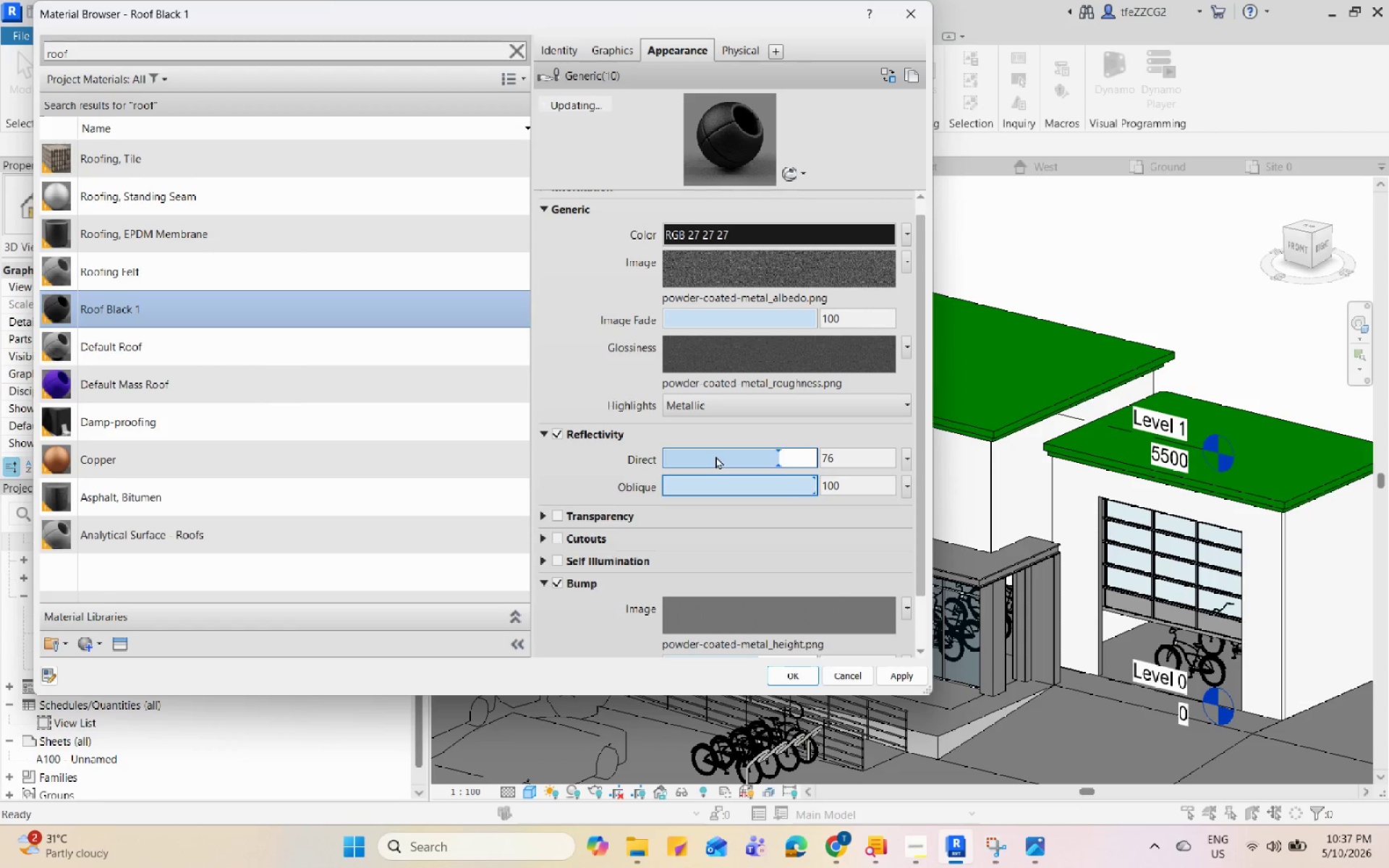 
left_click_drag(start_coordinate=[739, 461], to_coordinate=[736, 461])
 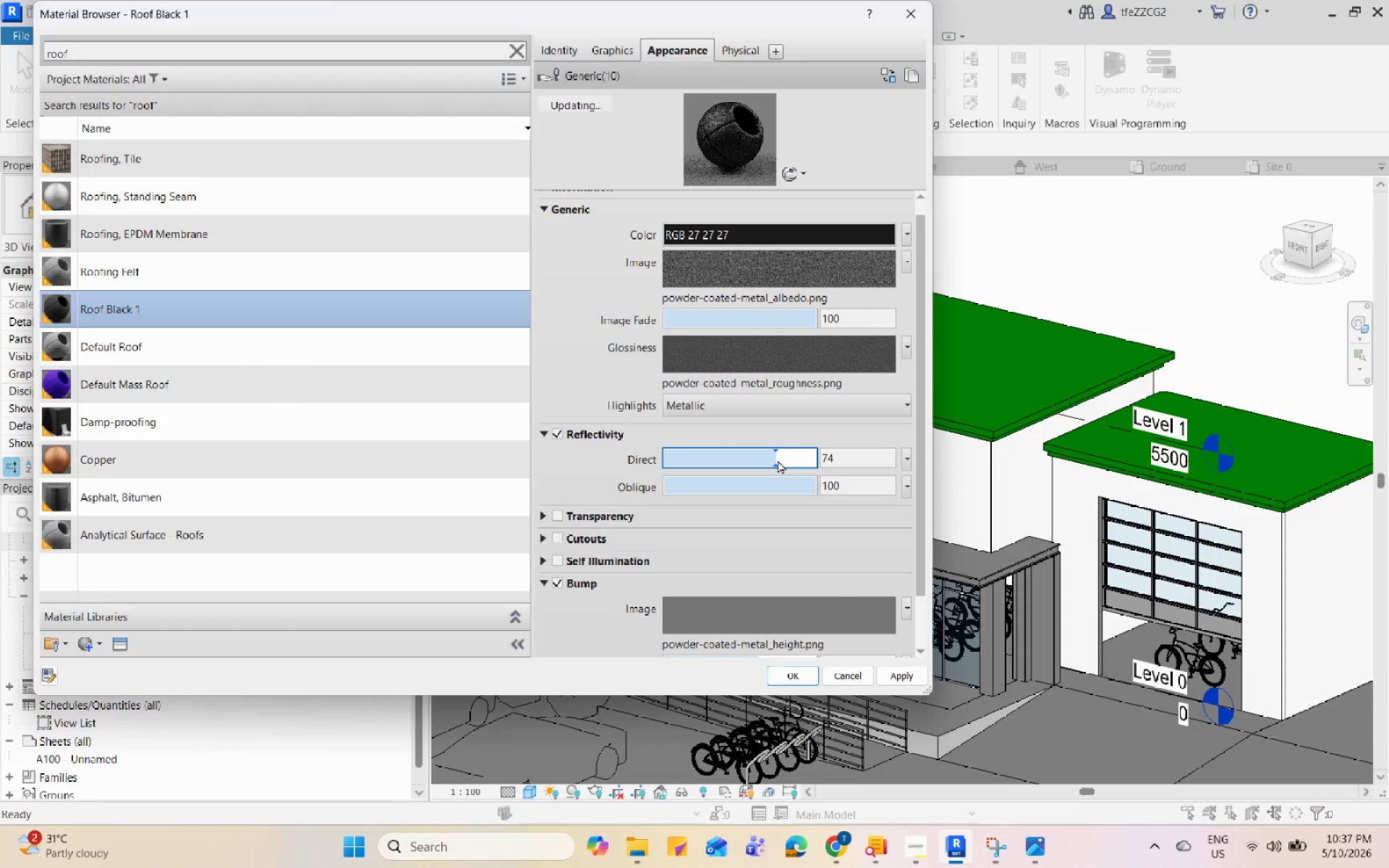 
left_click_drag(start_coordinate=[771, 460], to_coordinate=[676, 459])
 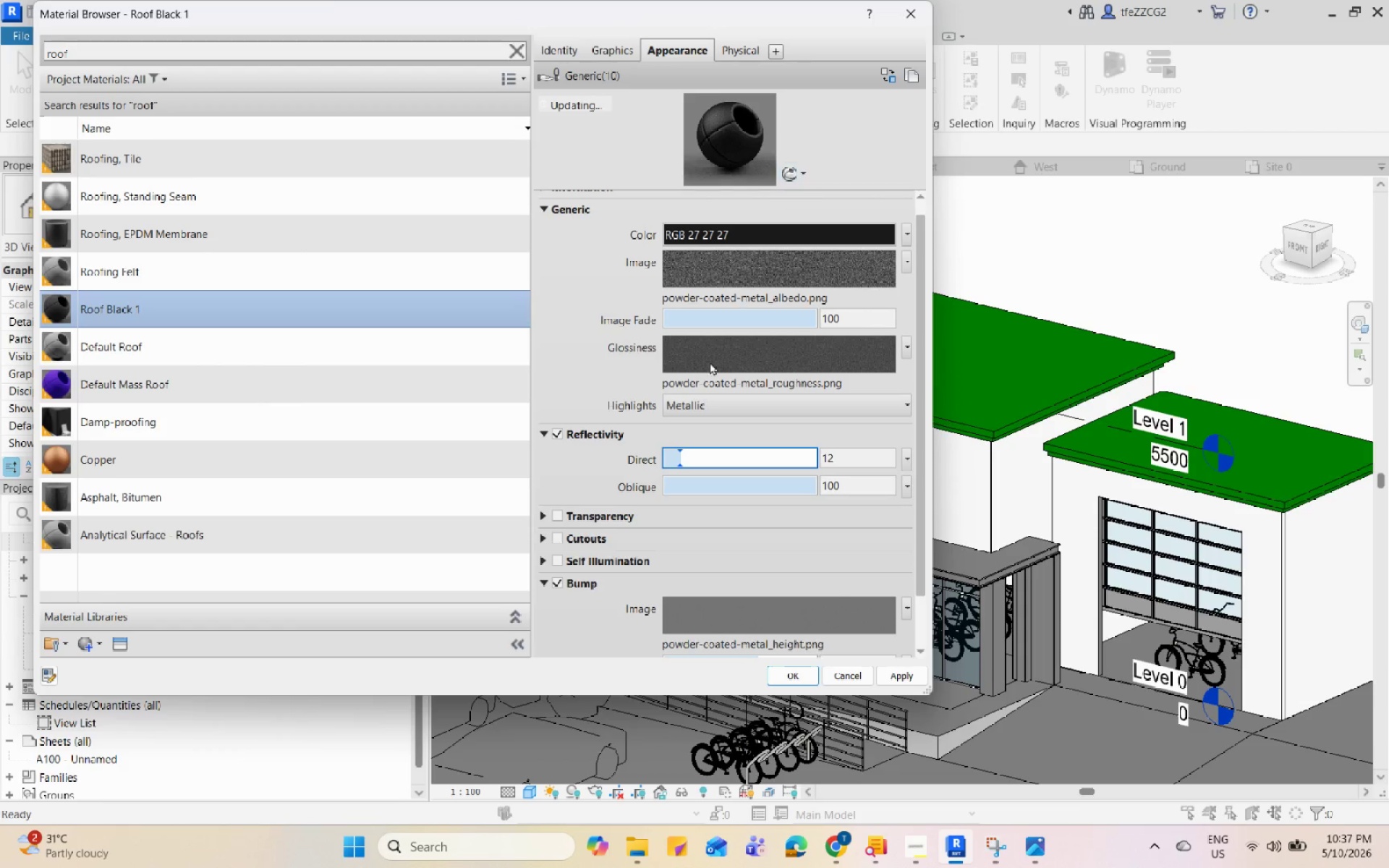 
left_click_drag(start_coordinate=[679, 455], to_coordinate=[804, 458])
 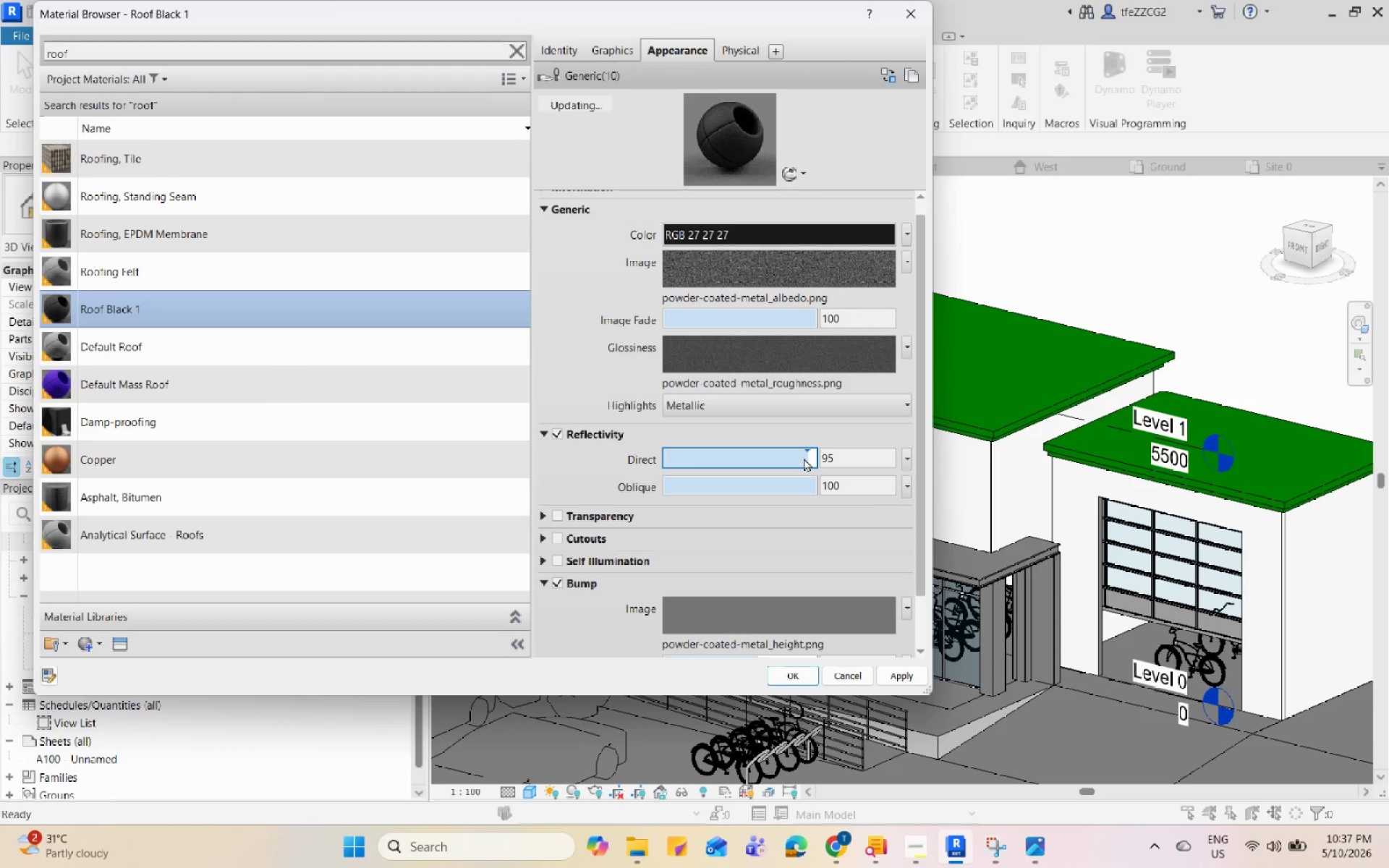 
left_click_drag(start_coordinate=[804, 458], to_coordinate=[673, 461])
 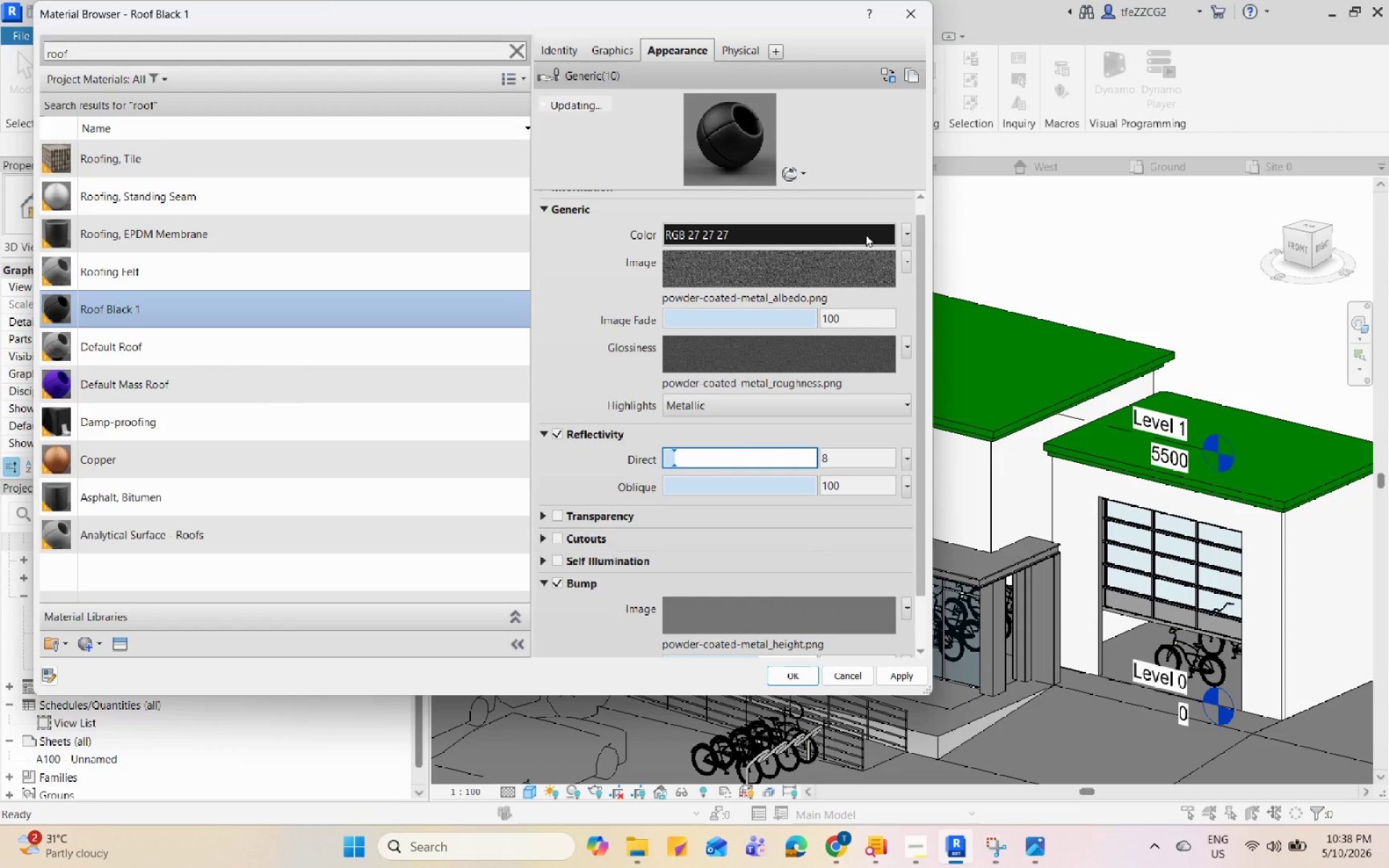 
left_click([910, 232])
 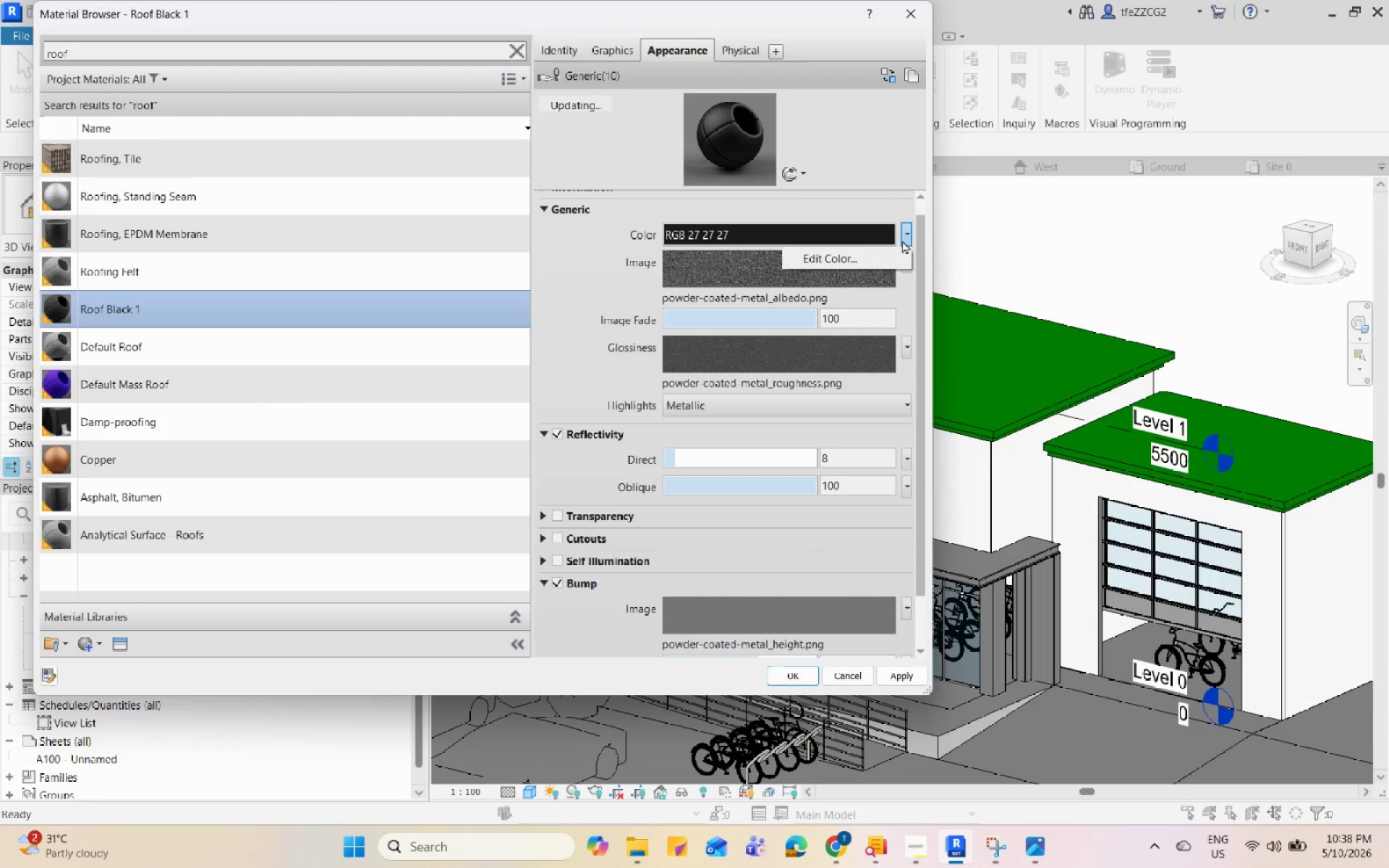 
left_click([880, 237])
 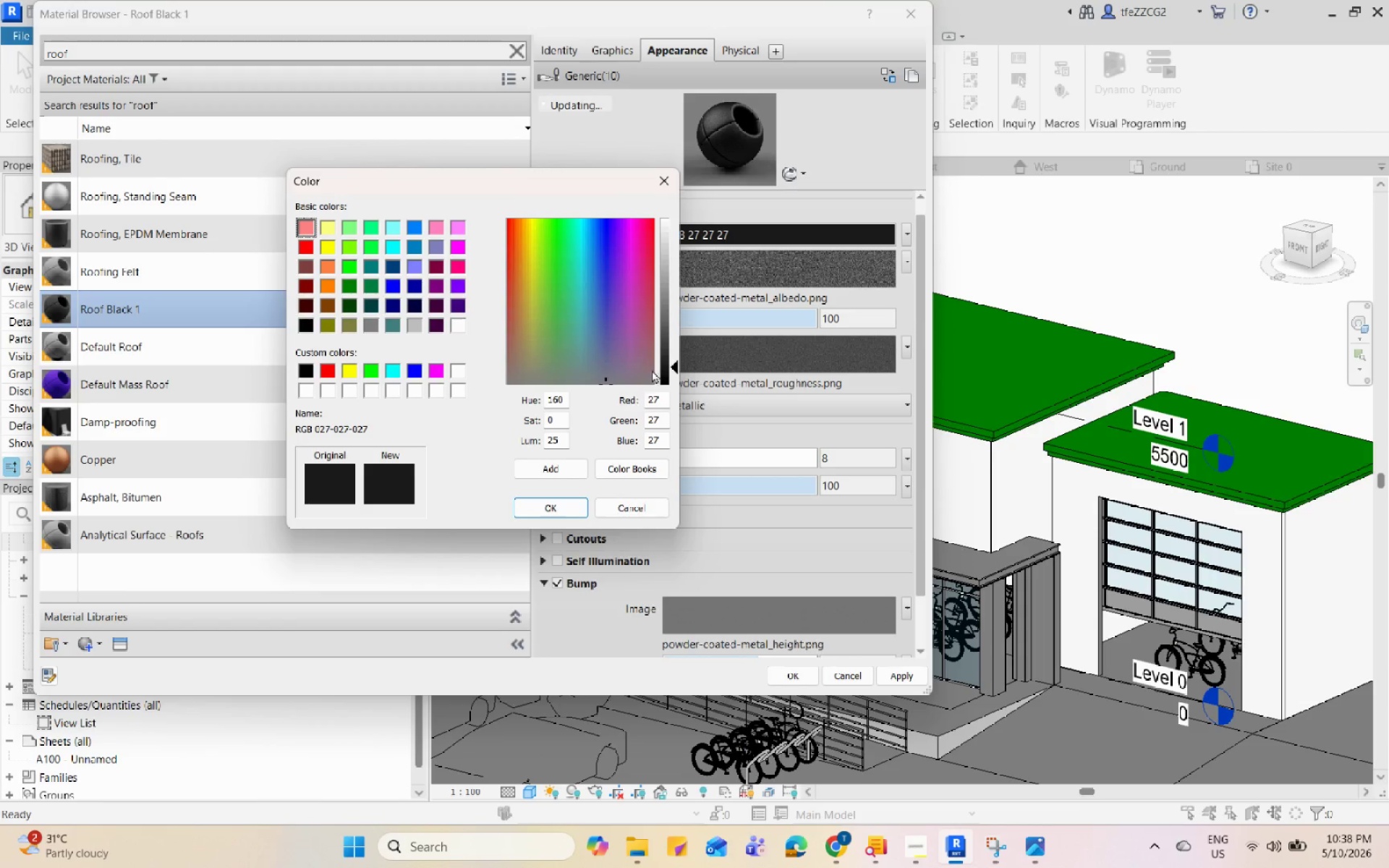 
left_click_drag(start_coordinate=[676, 361], to_coordinate=[674, 350])
 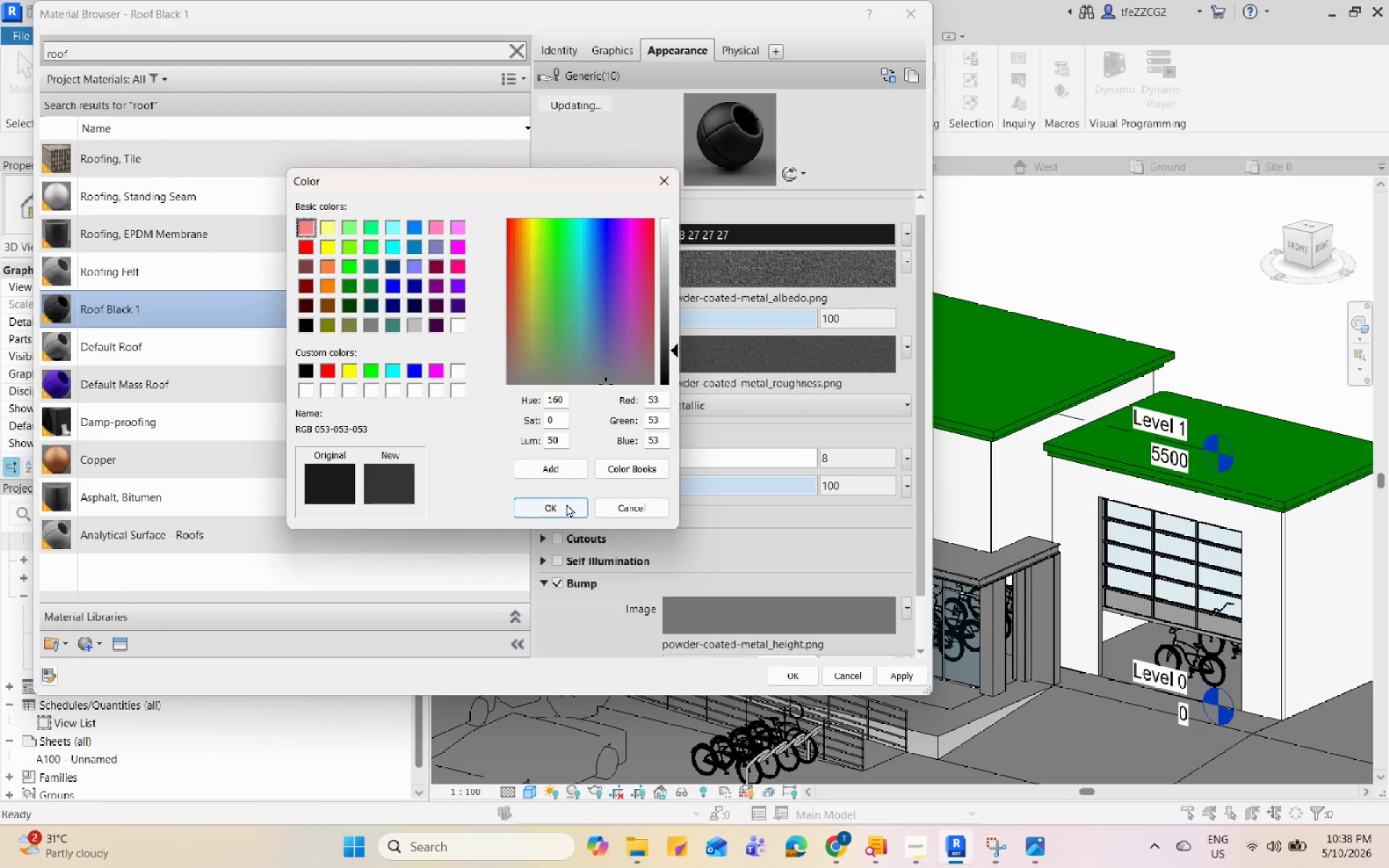 
left_click([566, 503])
 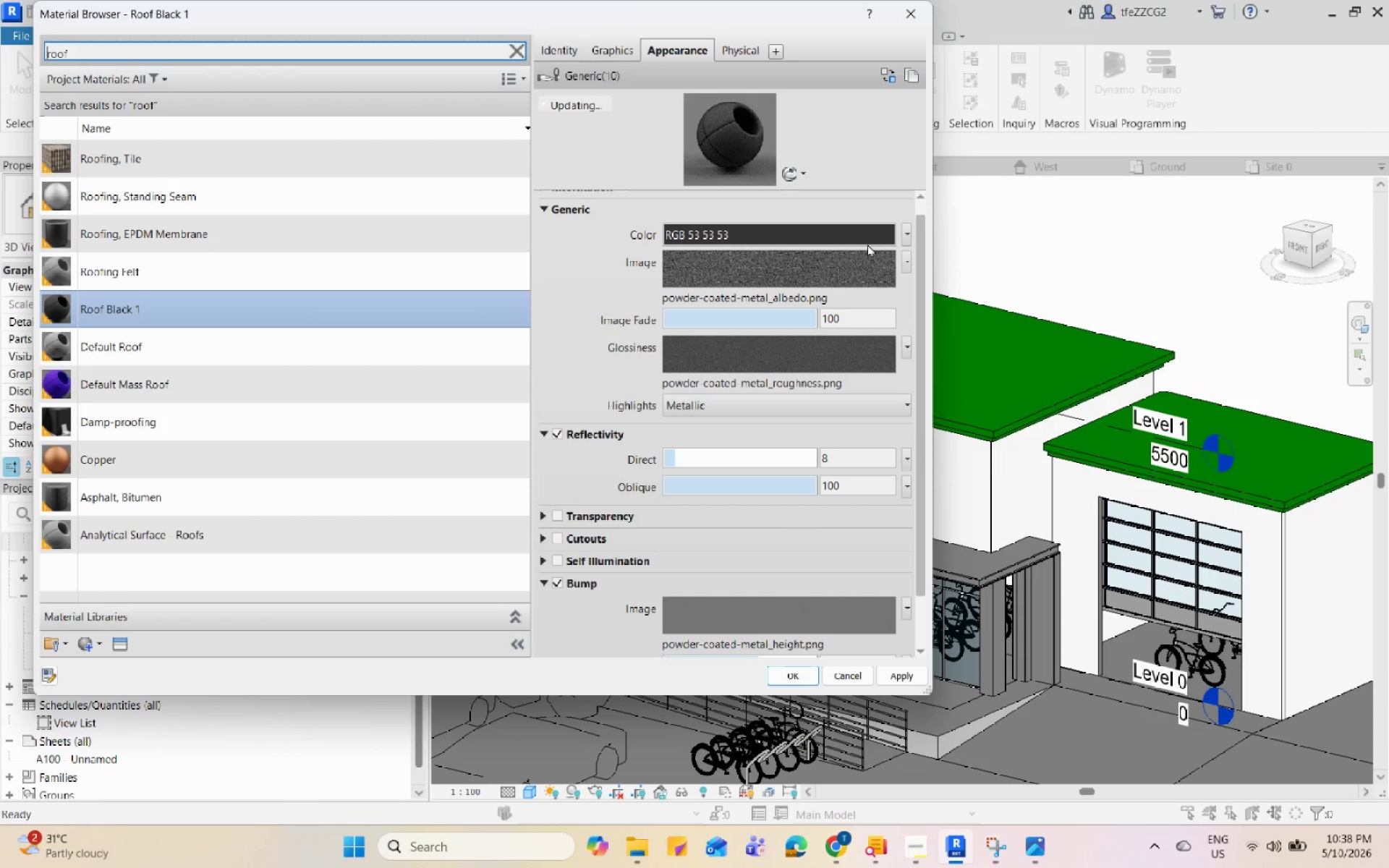 
left_click([903, 229])
 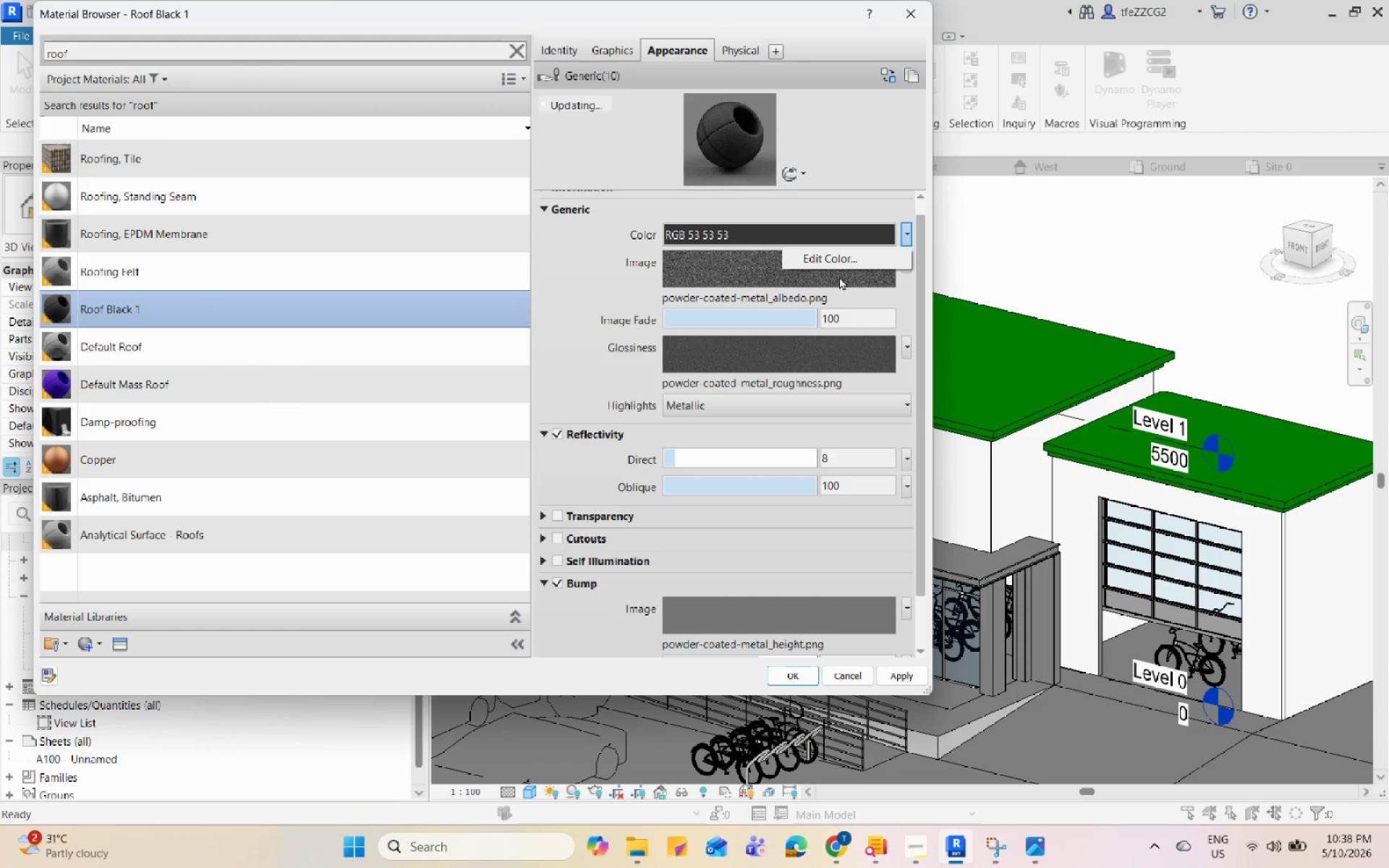 
left_click([875, 260])
 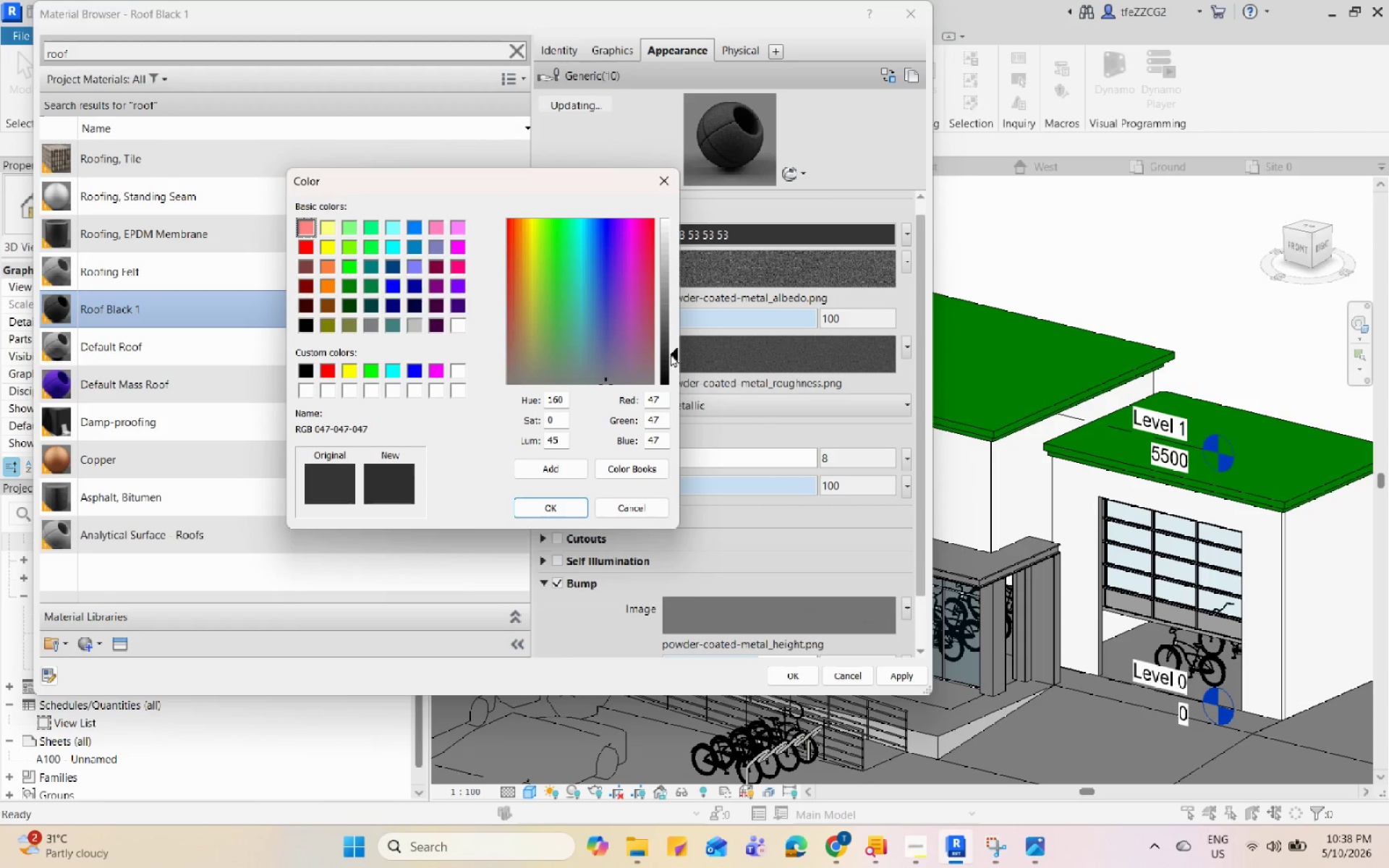 
left_click([580, 507])
 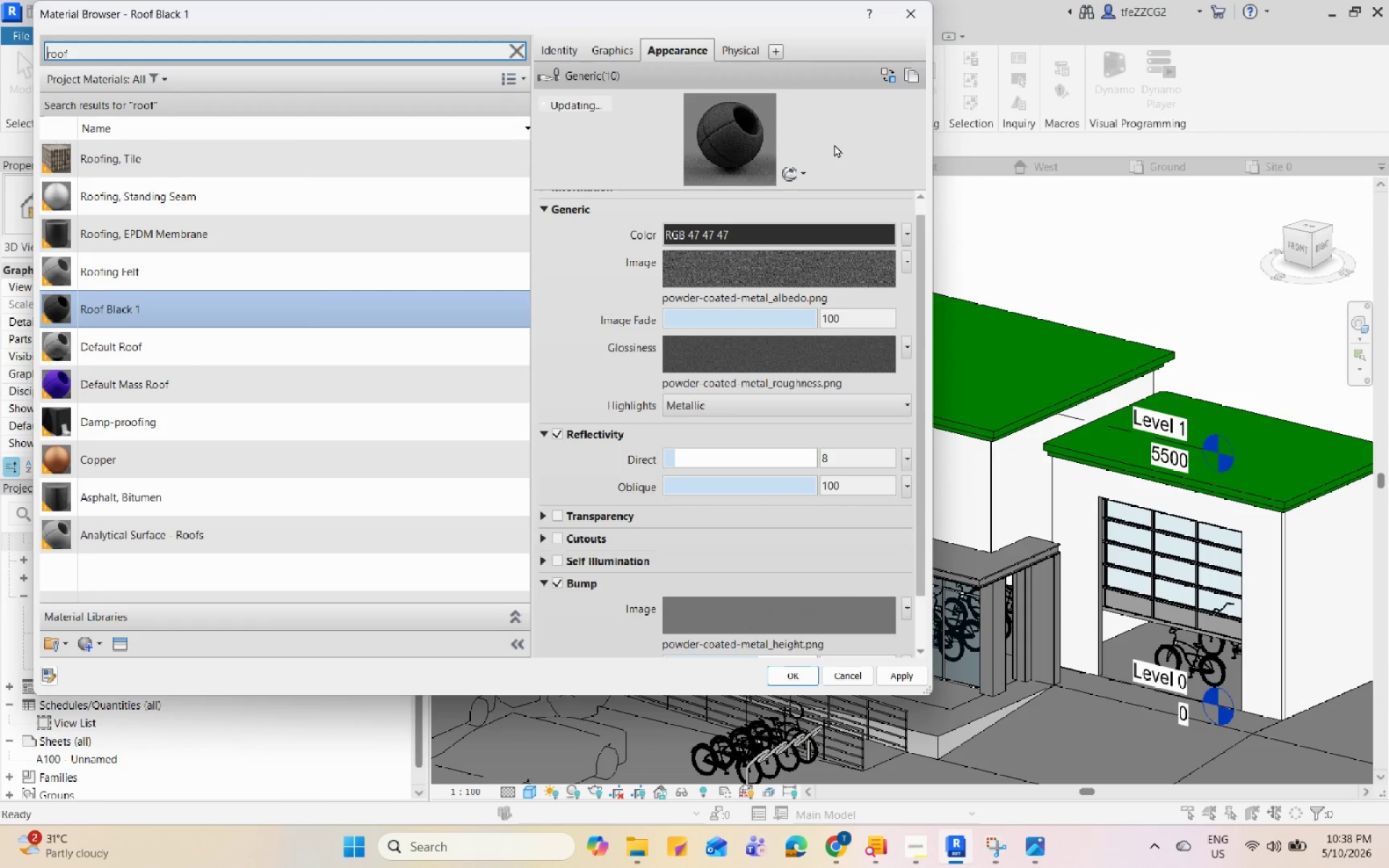 
left_click([834, 144])
 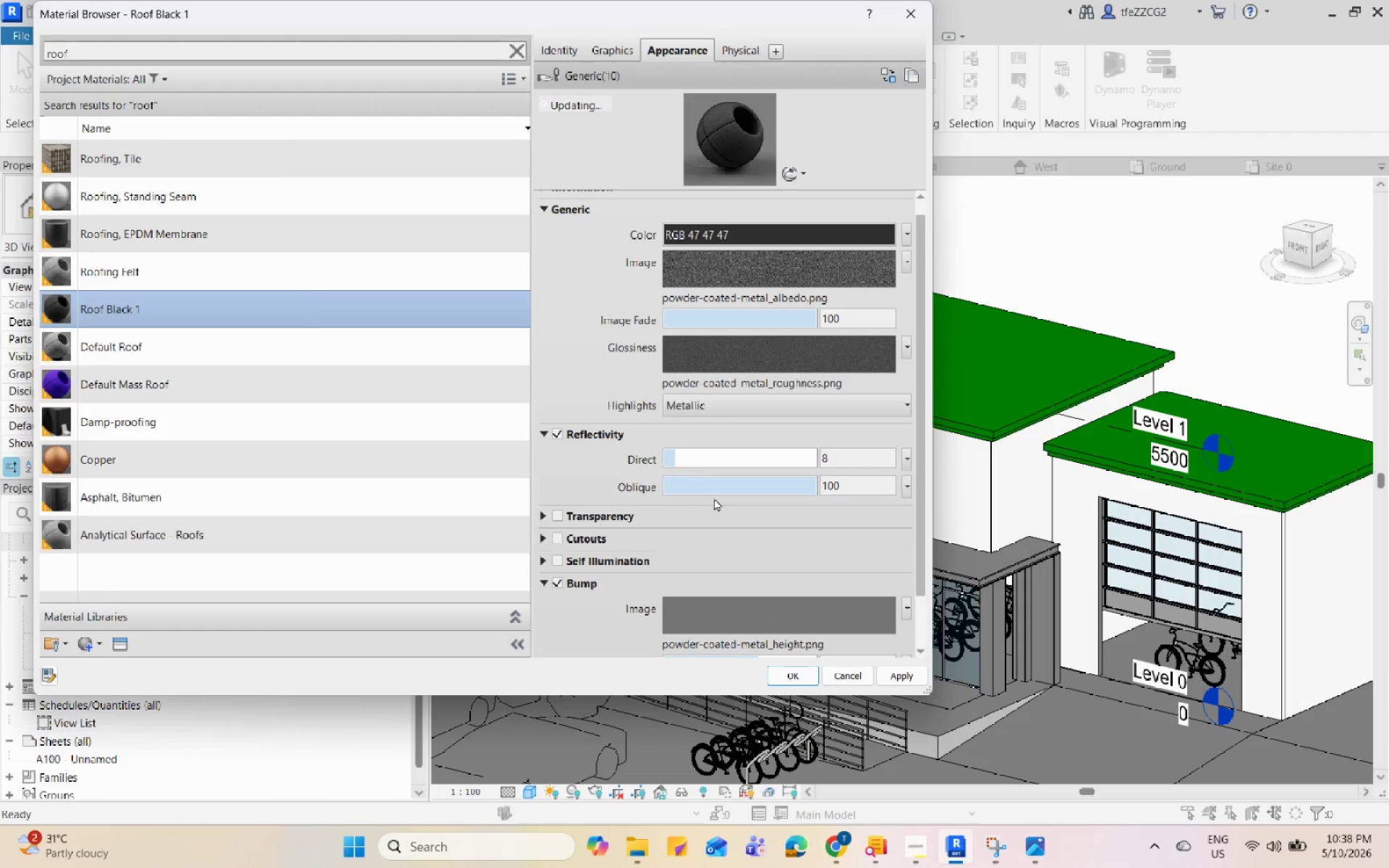 
left_click_drag(start_coordinate=[682, 456], to_coordinate=[755, 451])
 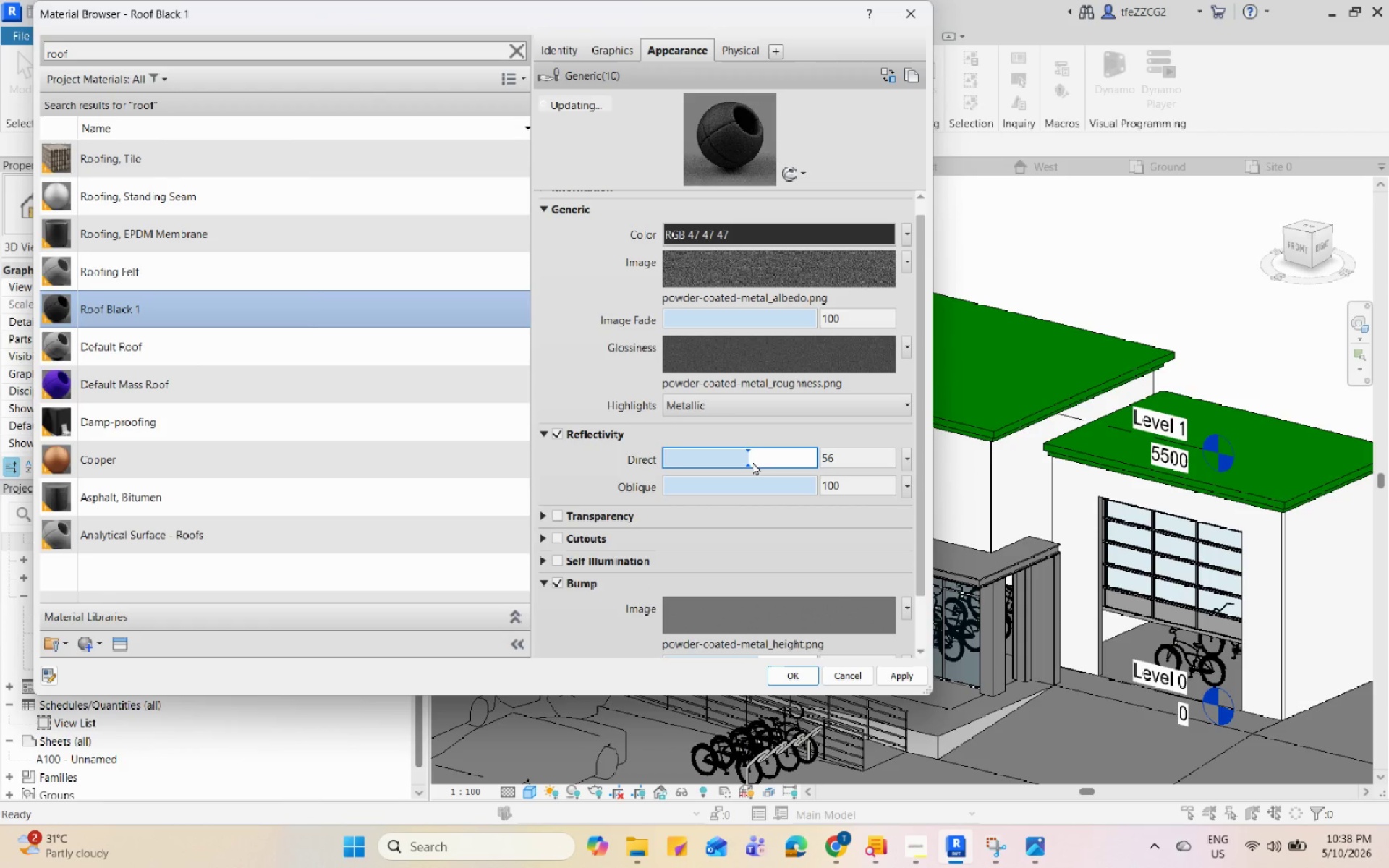 
left_click_drag(start_coordinate=[752, 461], to_coordinate=[800, 461])
 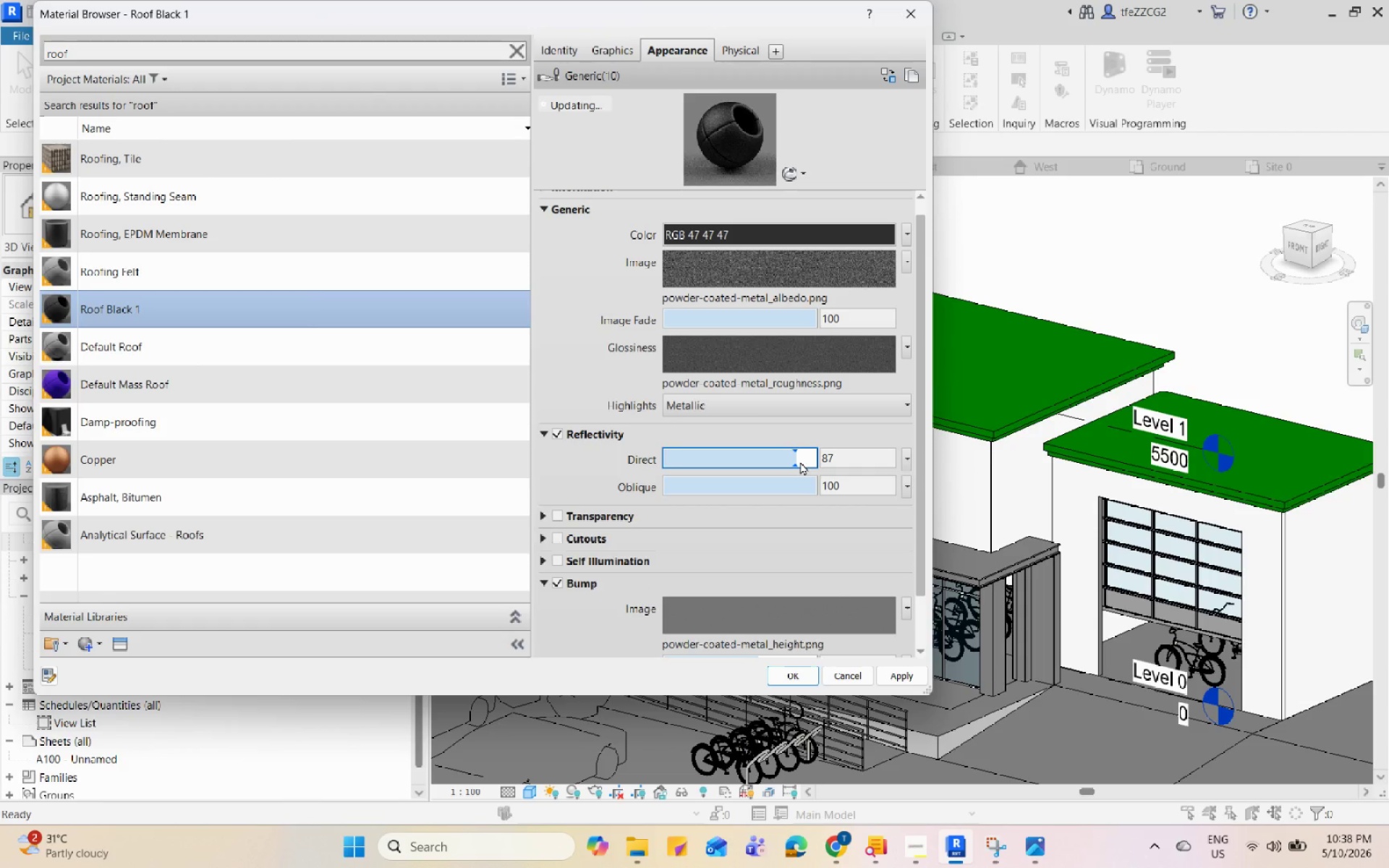 
left_click_drag(start_coordinate=[800, 461], to_coordinate=[831, 459])
 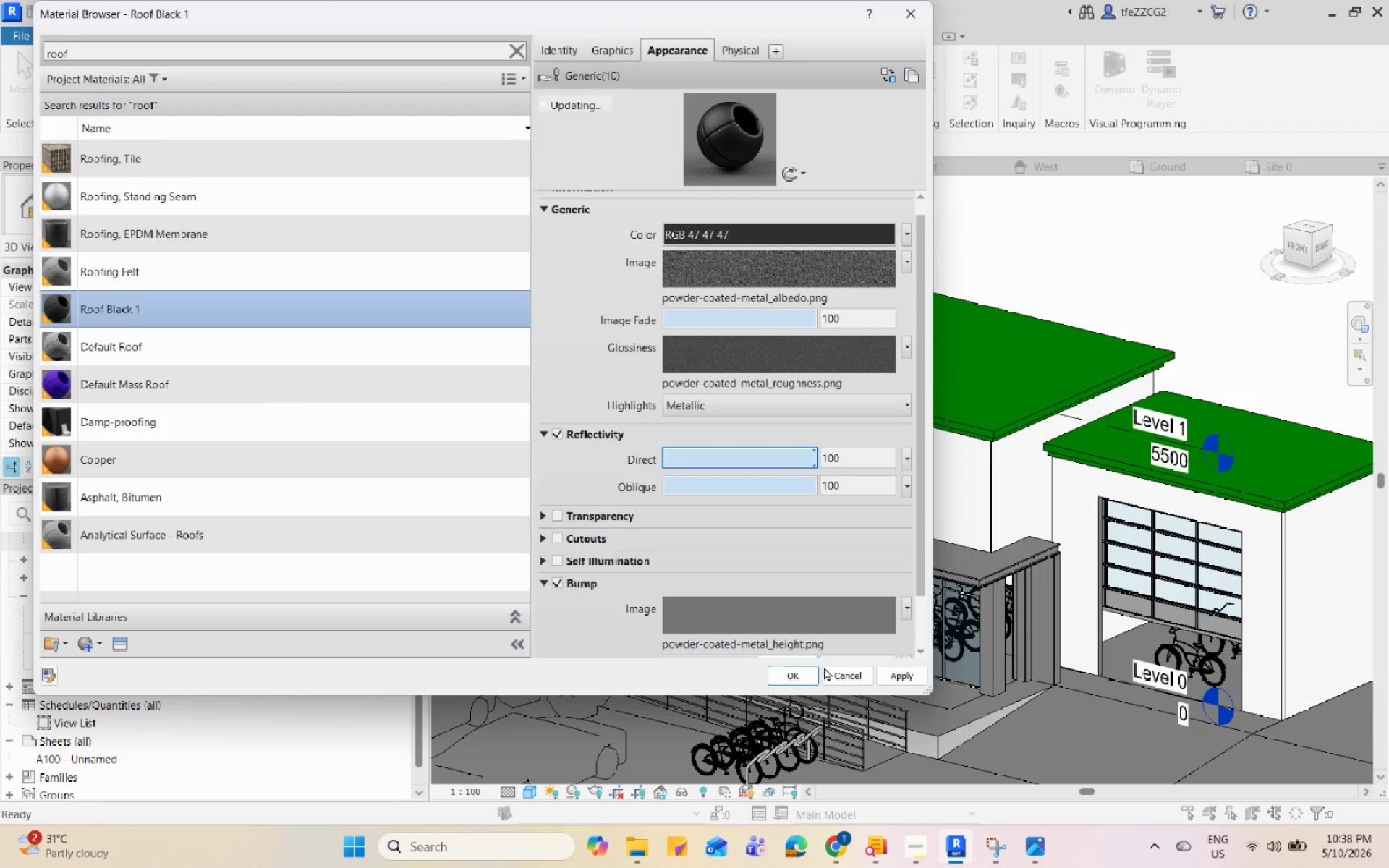 
left_click([887, 678])
 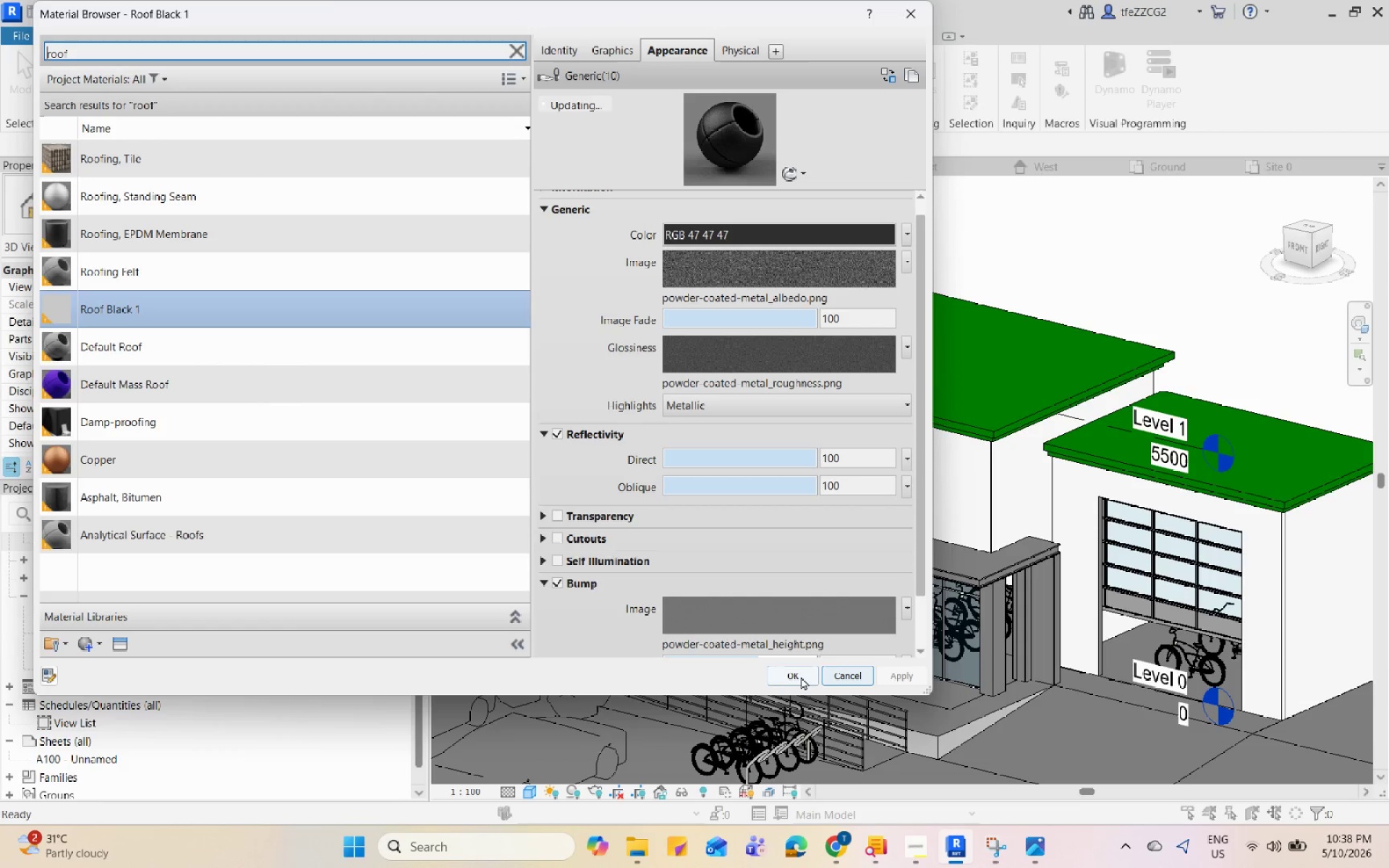 
left_click([801, 676])
 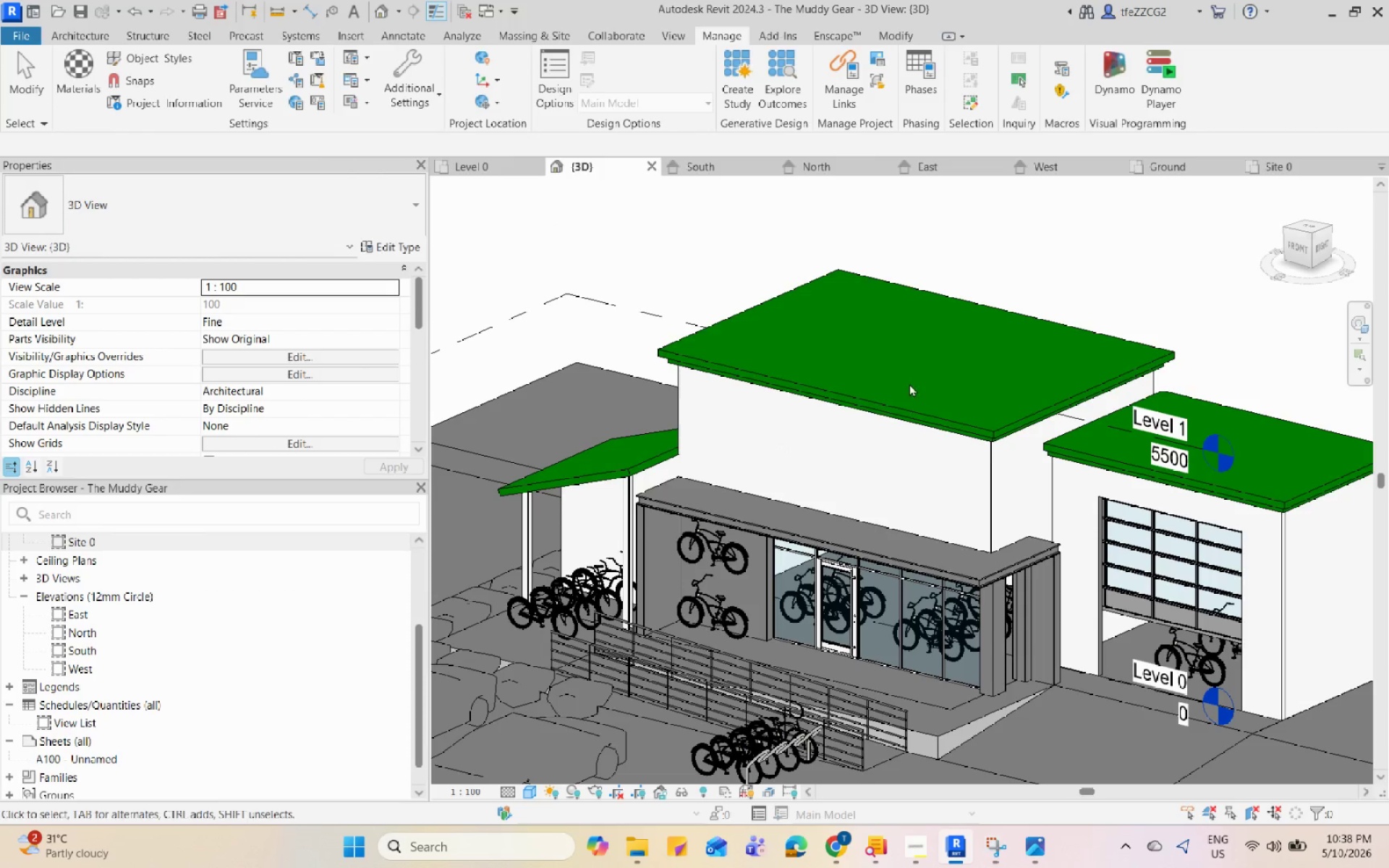 
left_click([911, 409])
 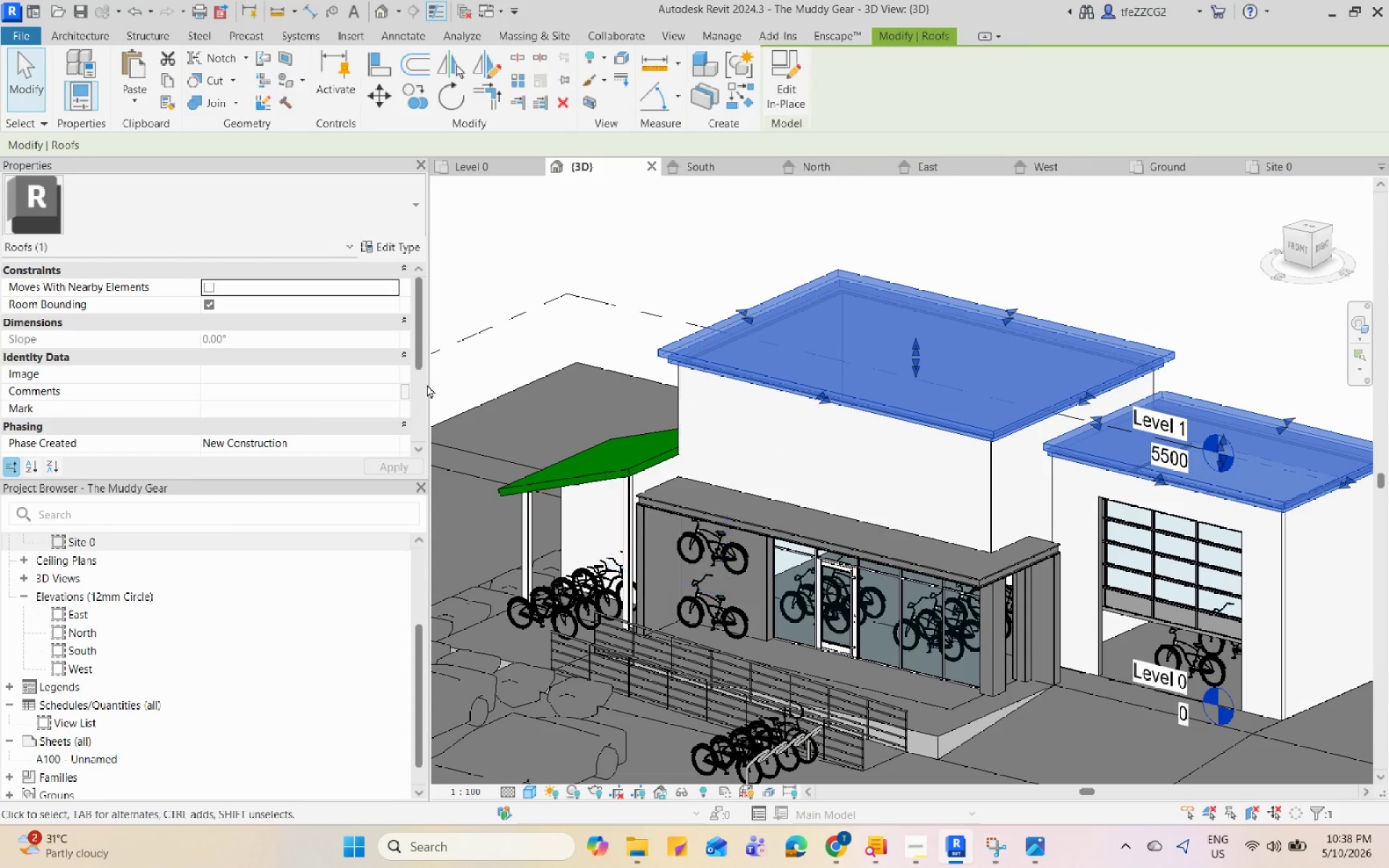 
scroll: coordinate [294, 402], scroll_direction: down, amount: 11.0
 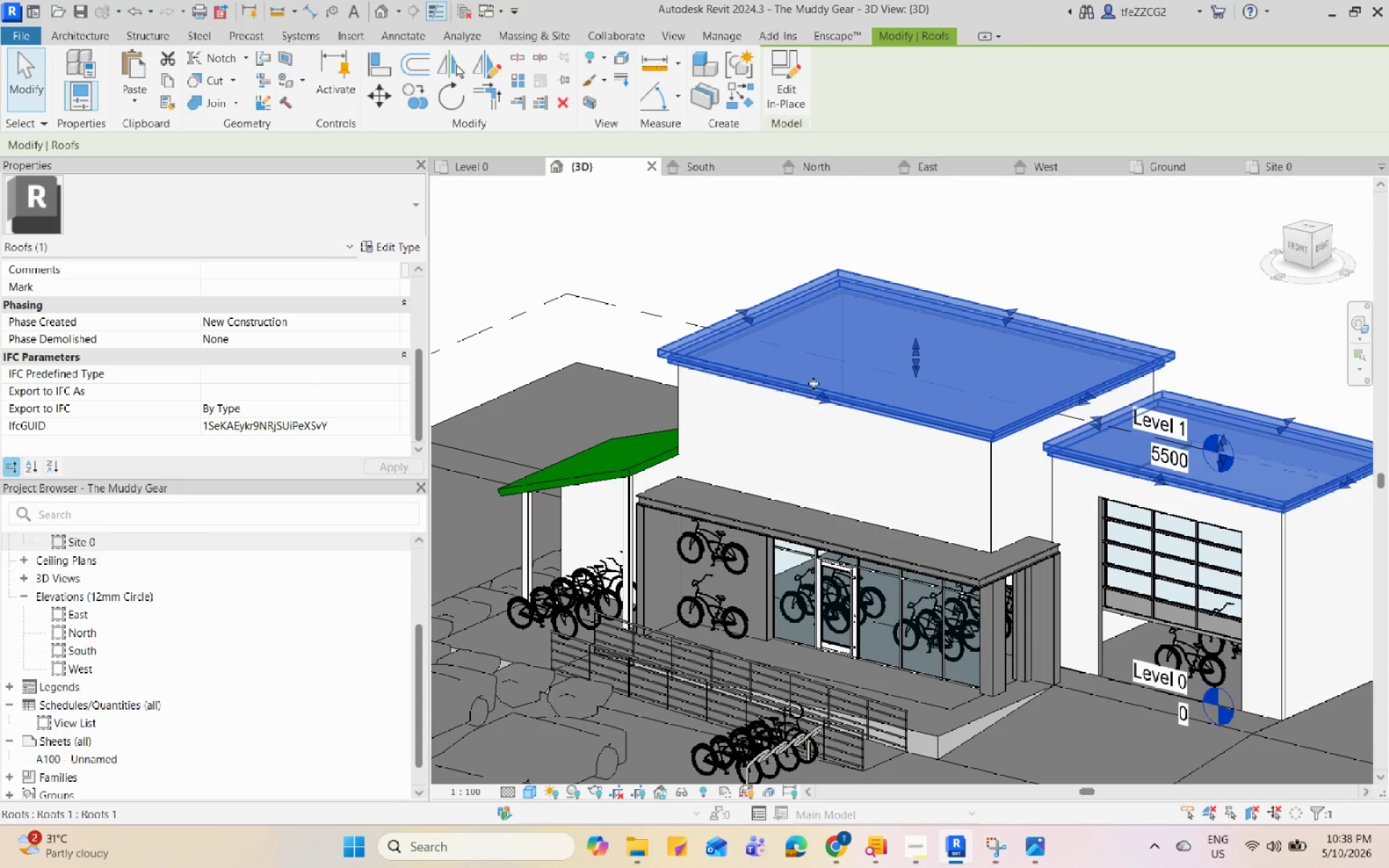 
double_click([813, 383])
 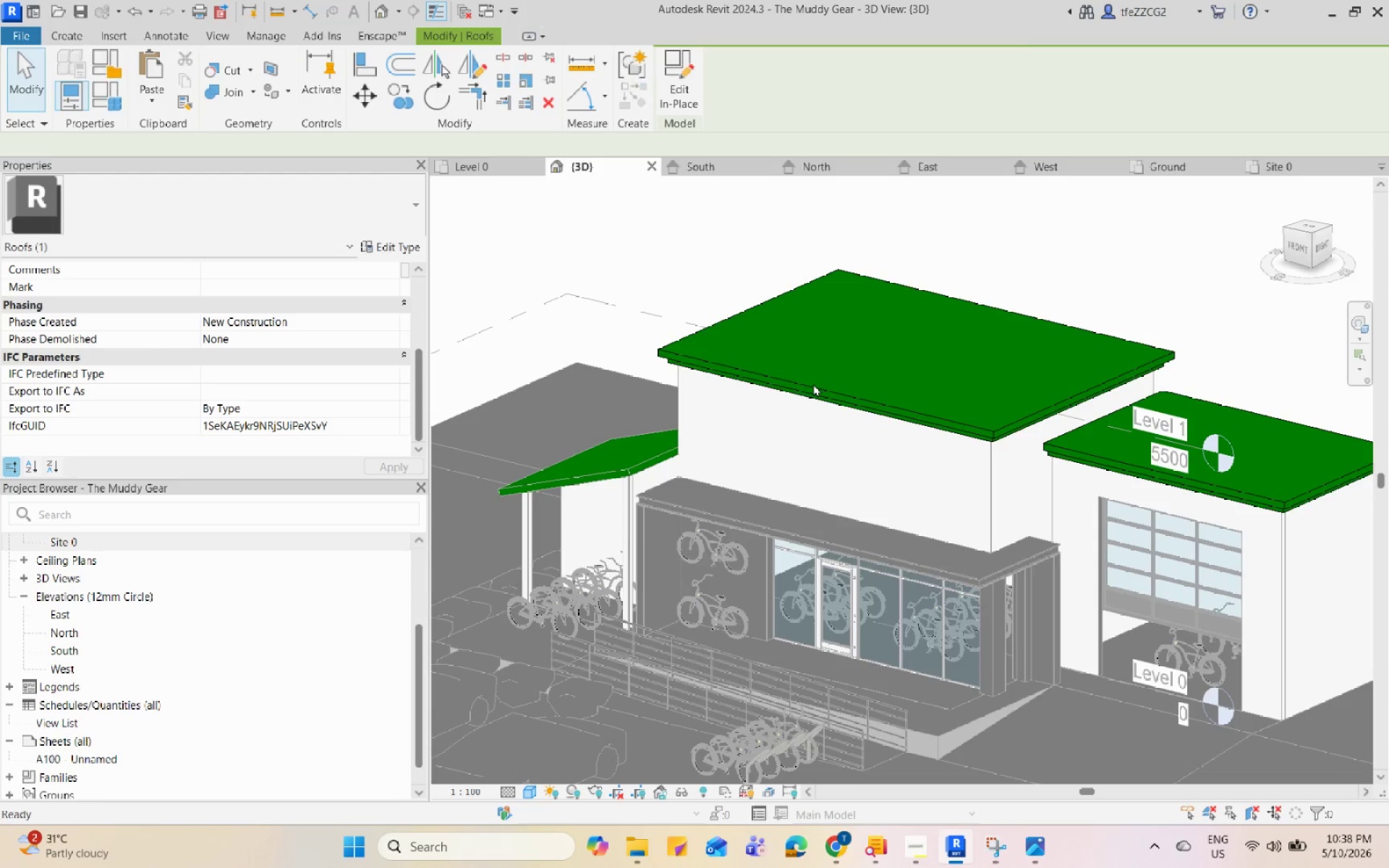 
left_click([813, 383])
 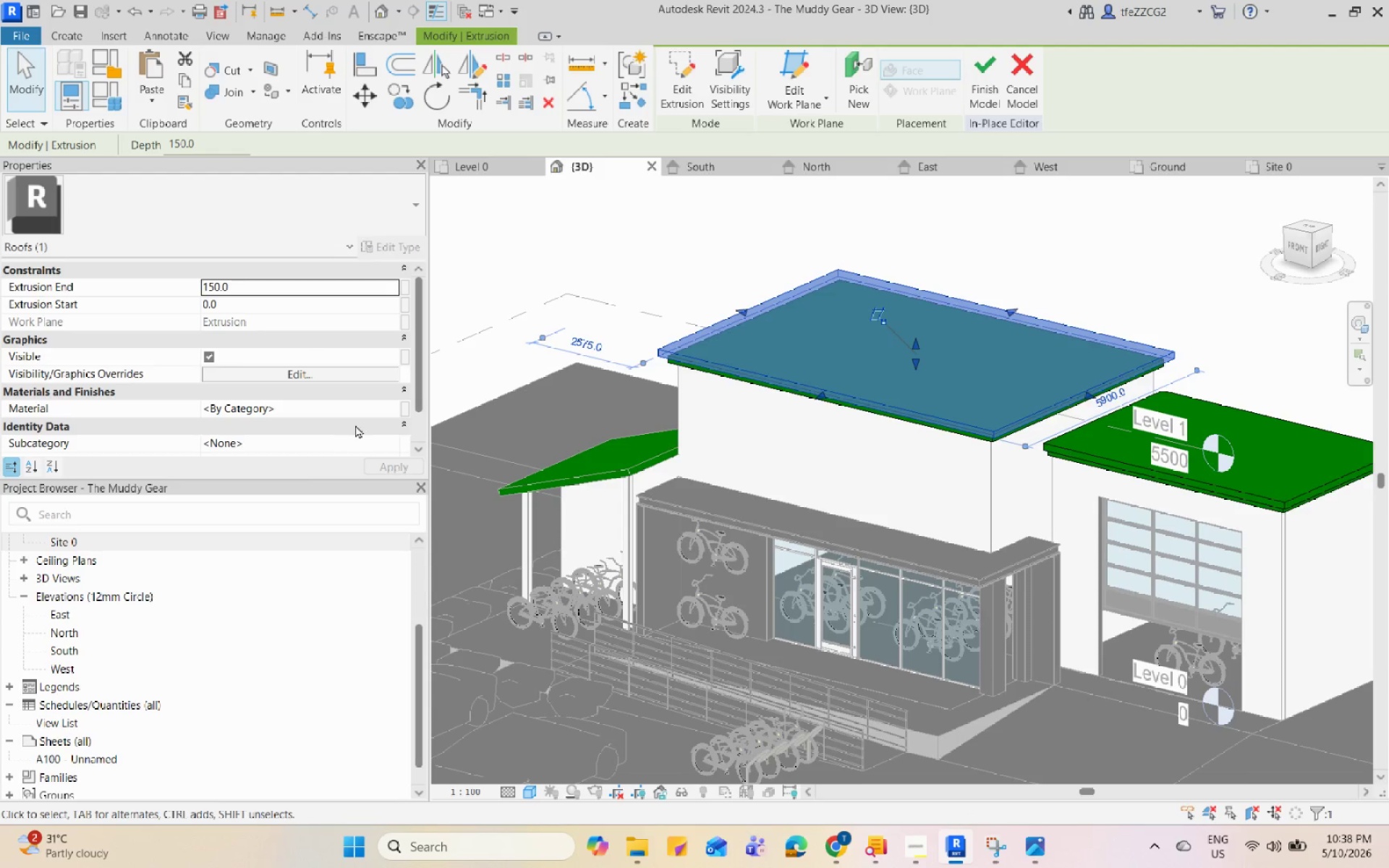 
left_click([393, 409])
 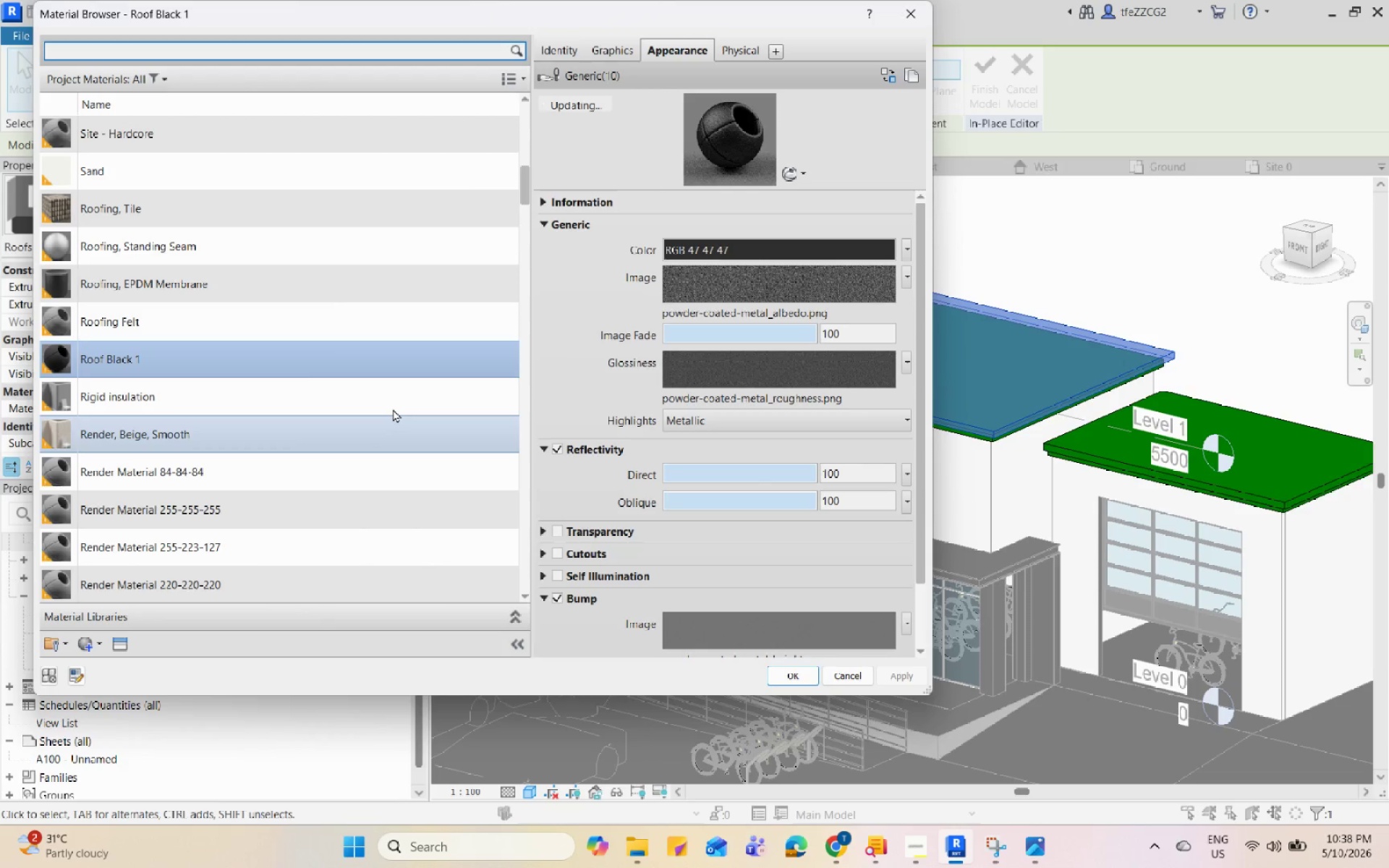 
left_click([791, 663])
 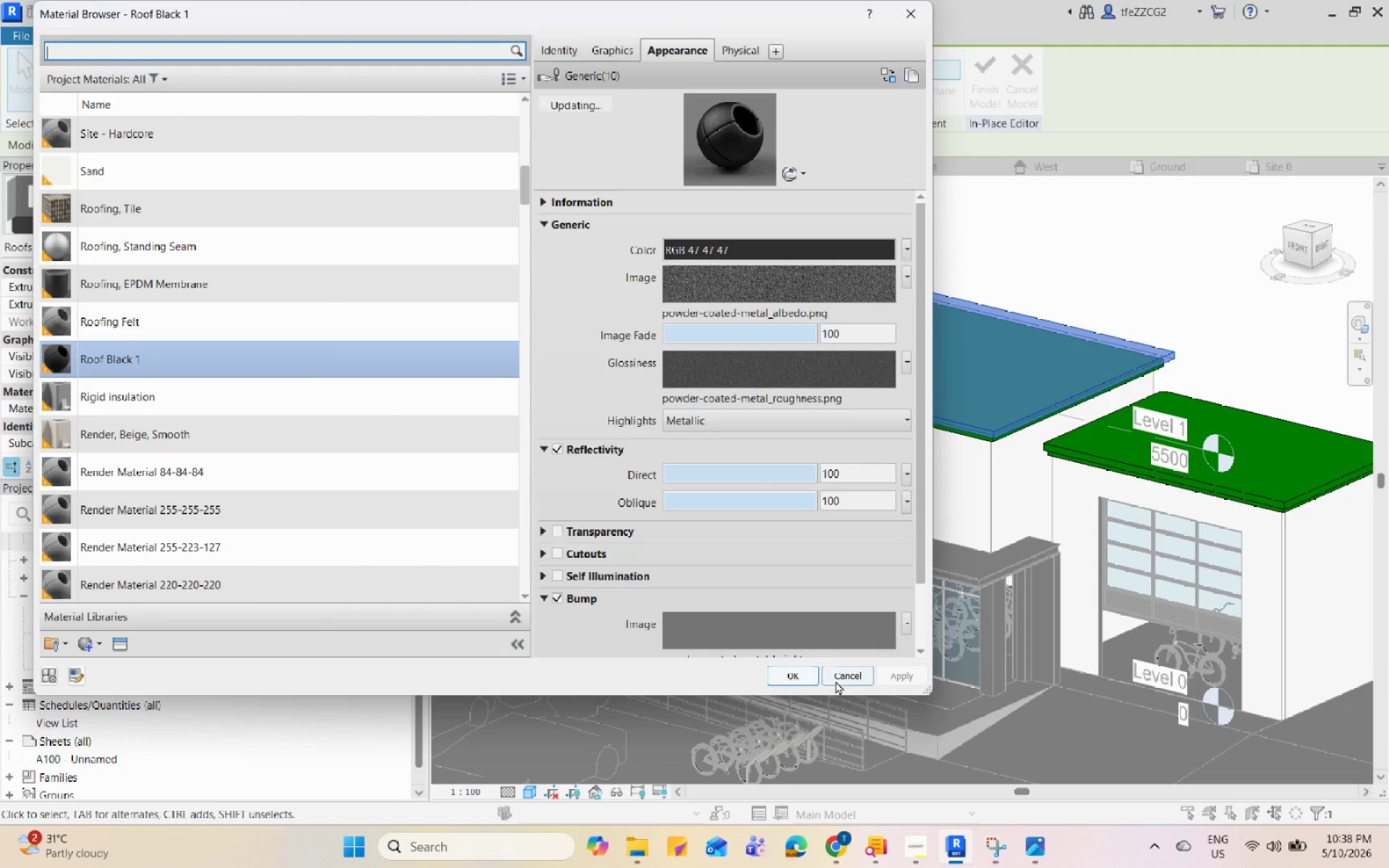 
left_click([804, 679])
 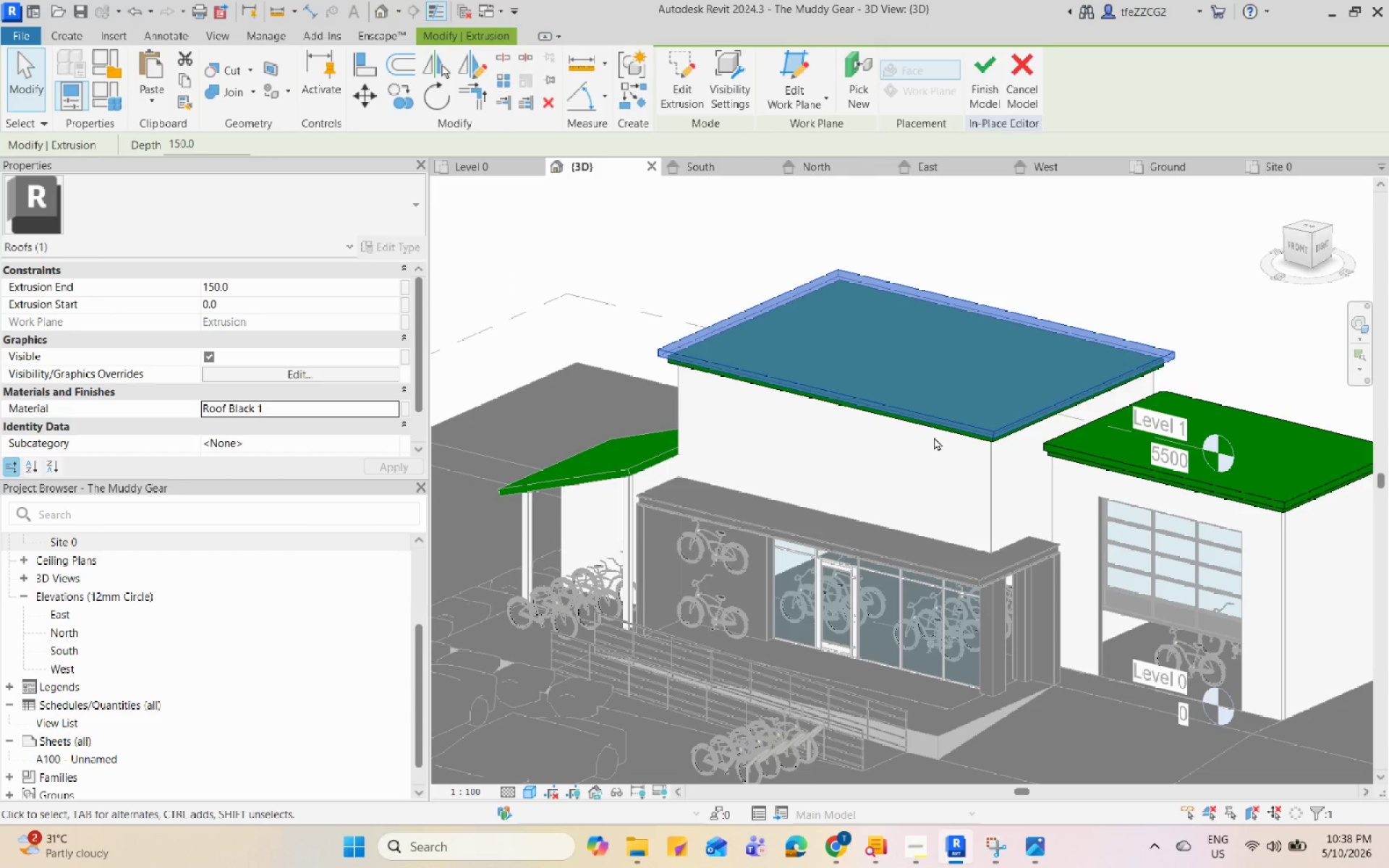 
key(Escape)
 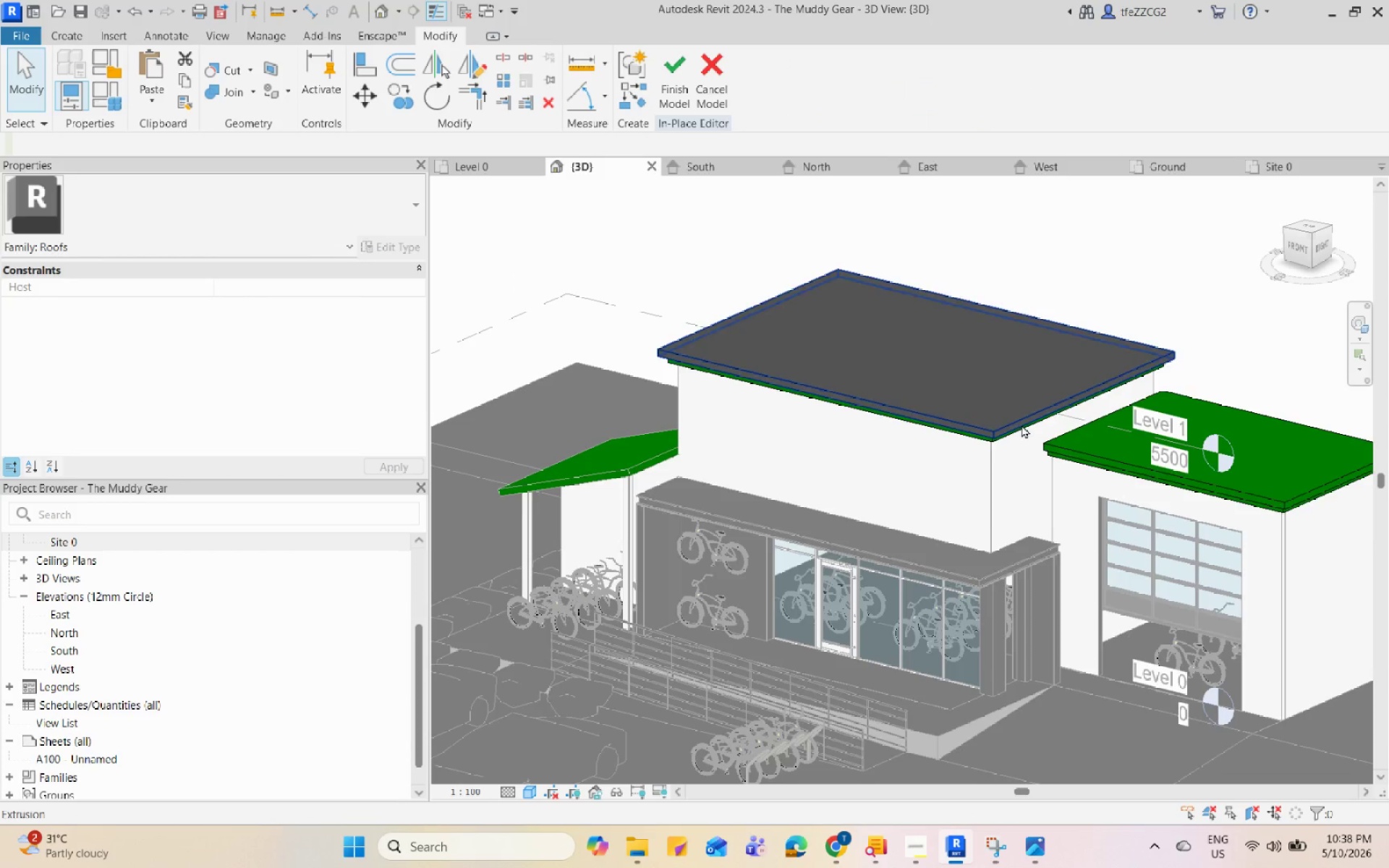 
scroll: coordinate [993, 441], scroll_direction: up, amount: 6.0
 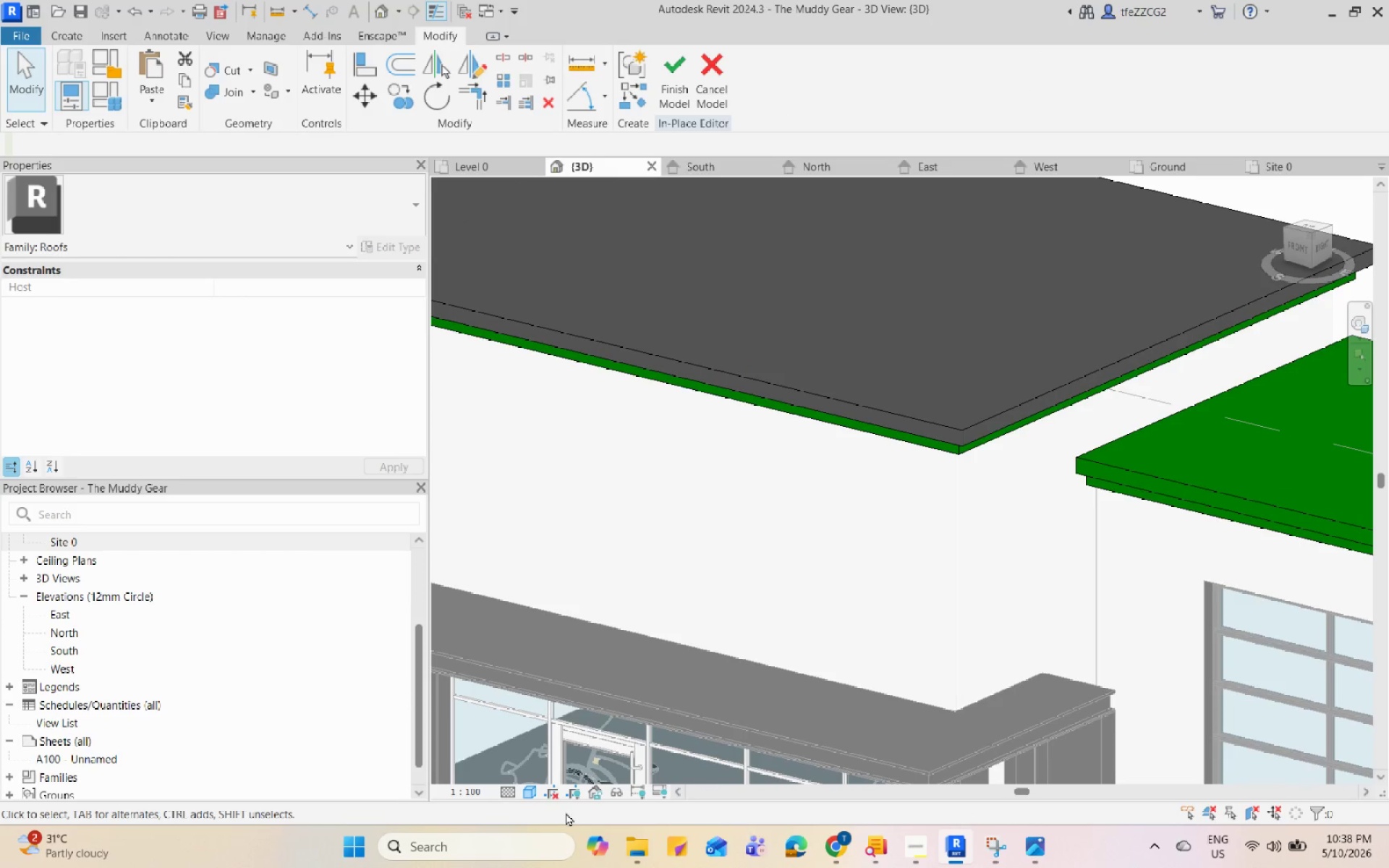 
left_click([527, 793])
 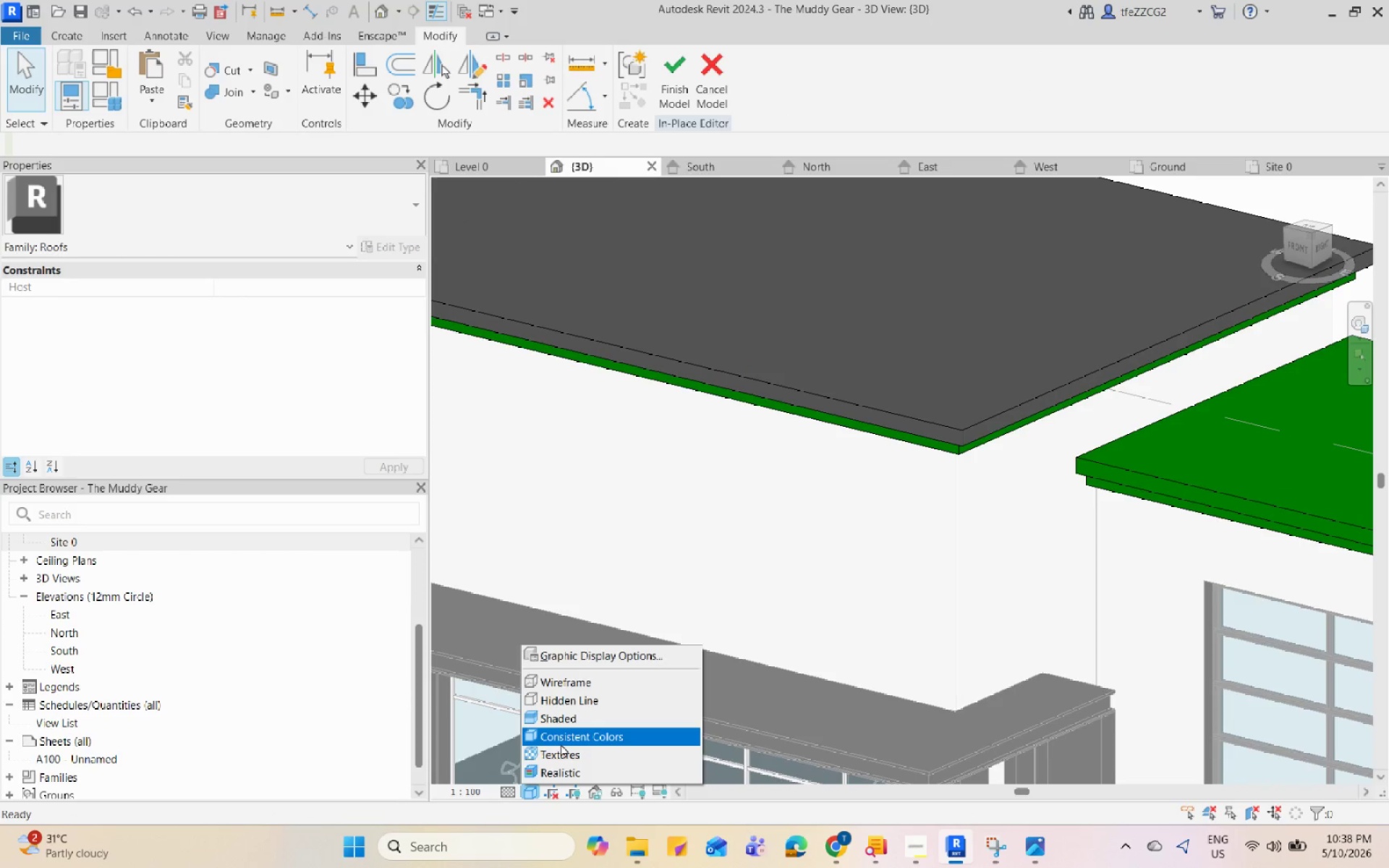 
left_click([561, 743])
 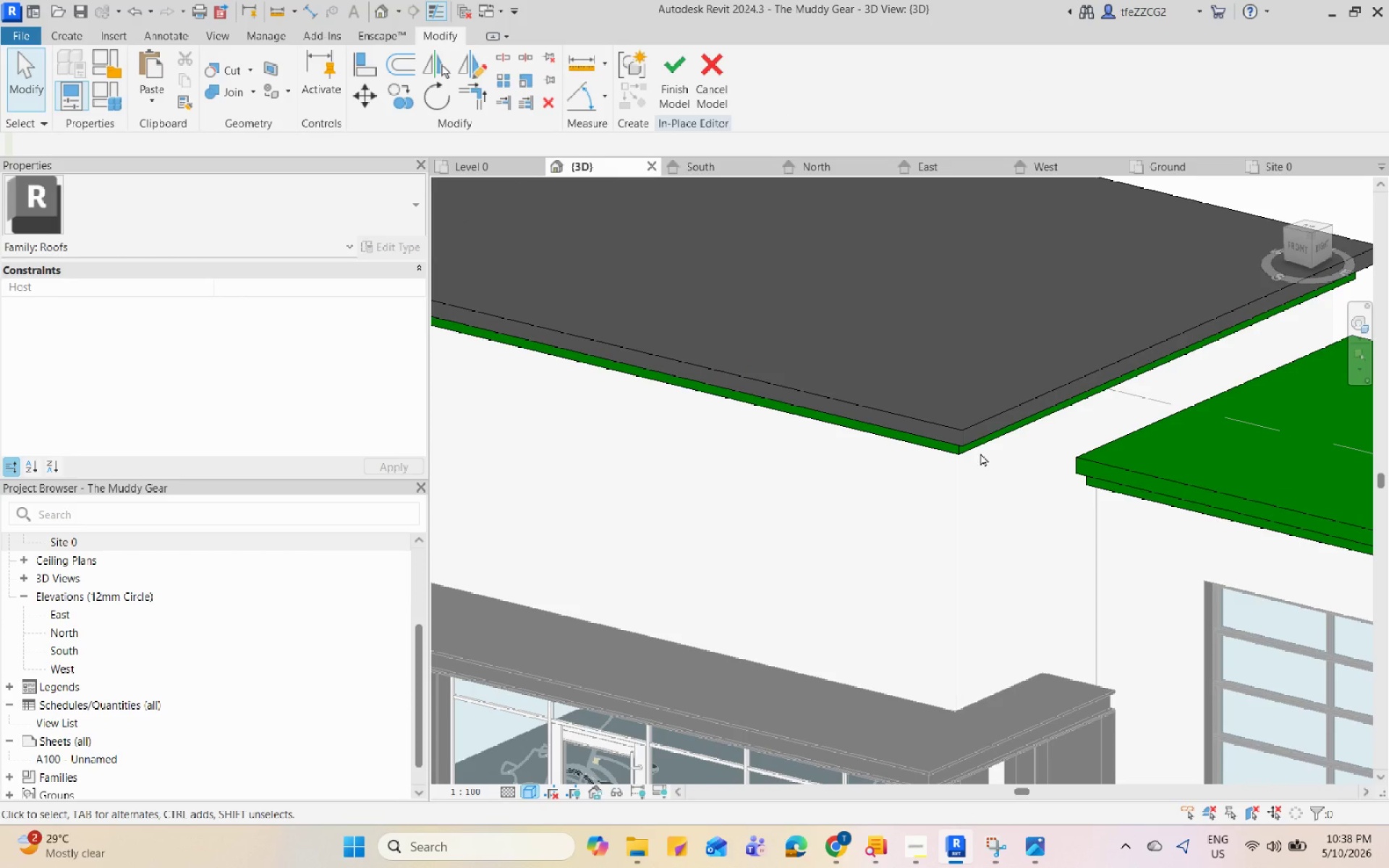 
left_click([980, 453])
 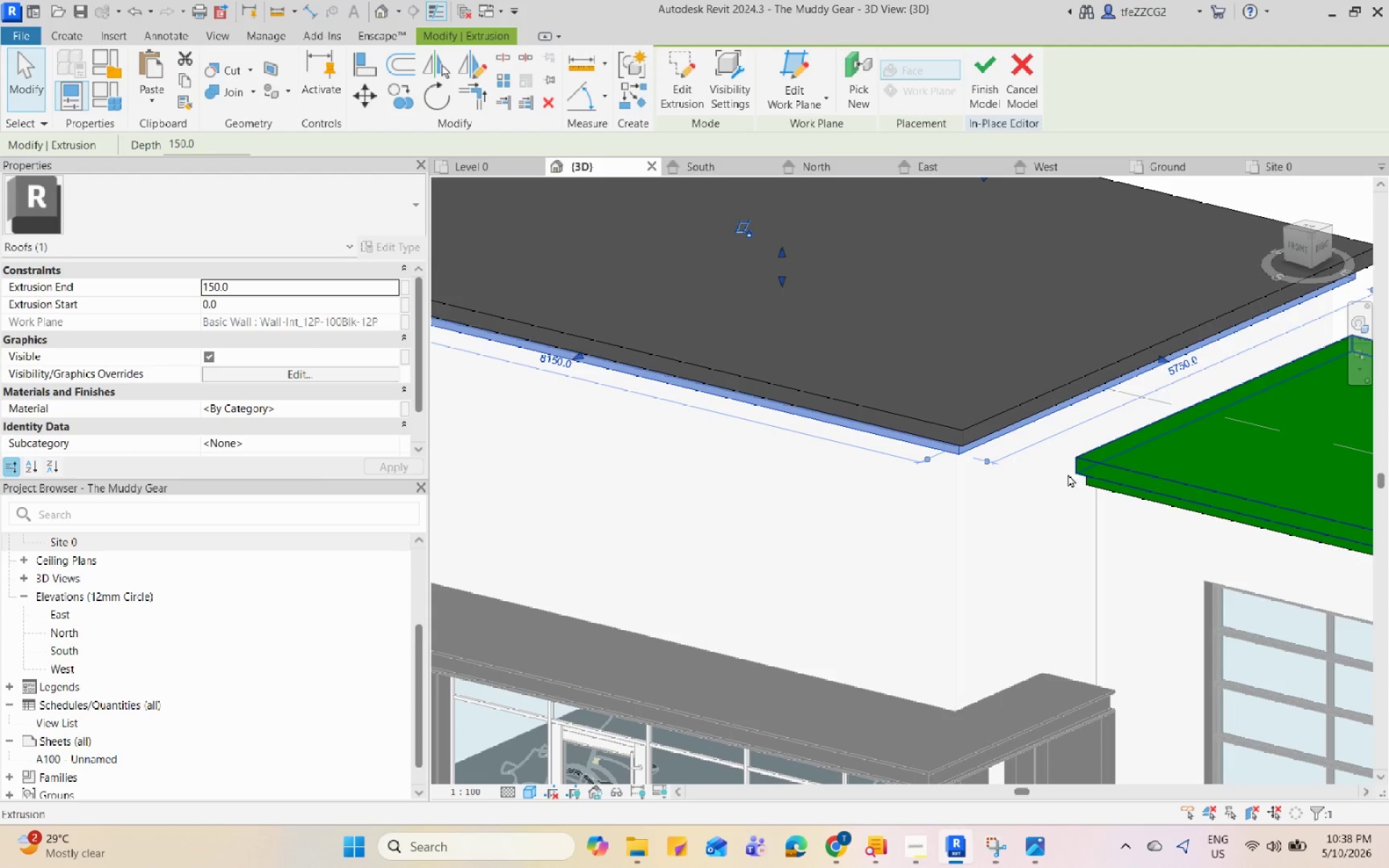 
hold_key(key=ControlLeft, duration=1.22)
left_click([1094, 471])
 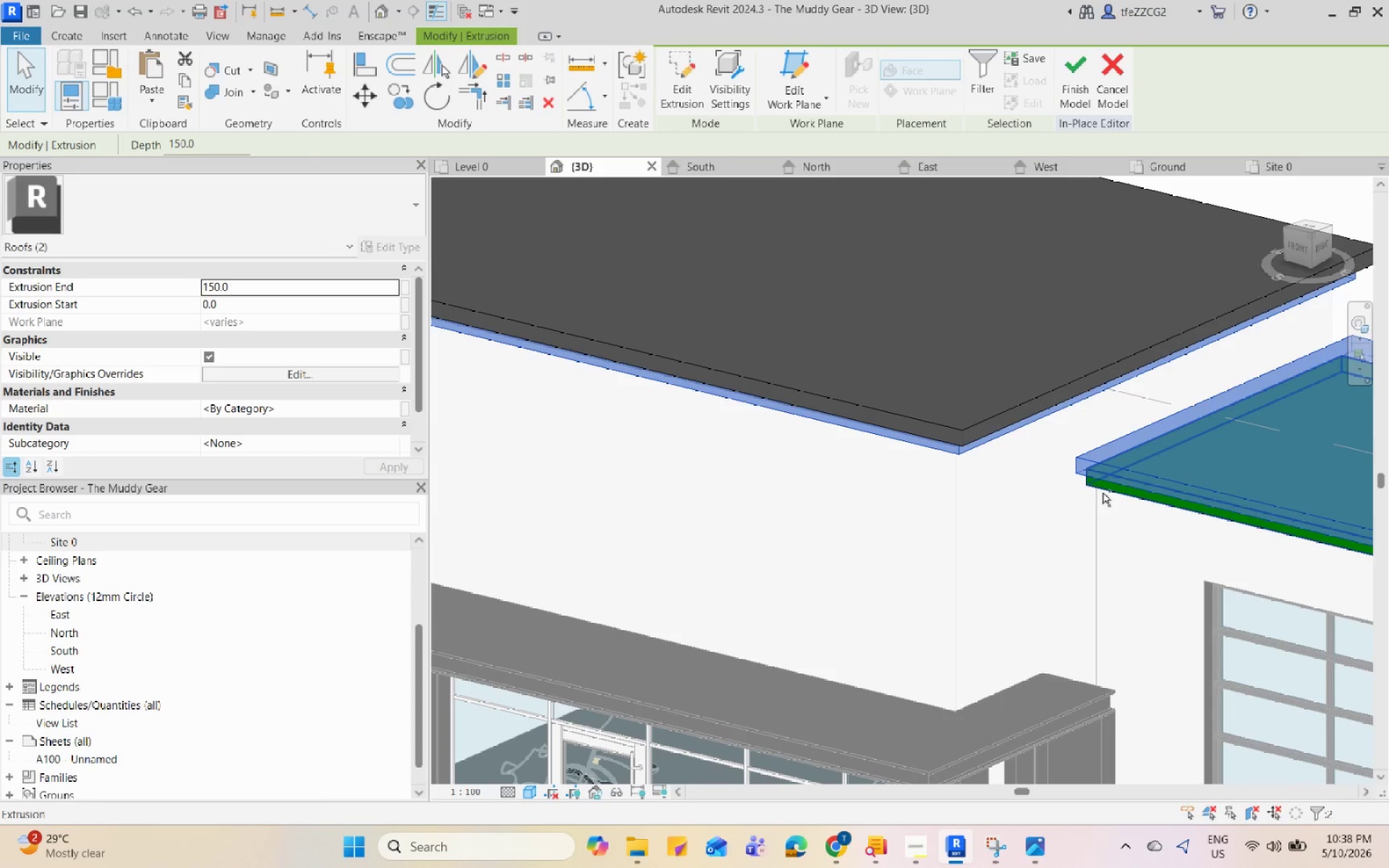 
left_click([1103, 493])
 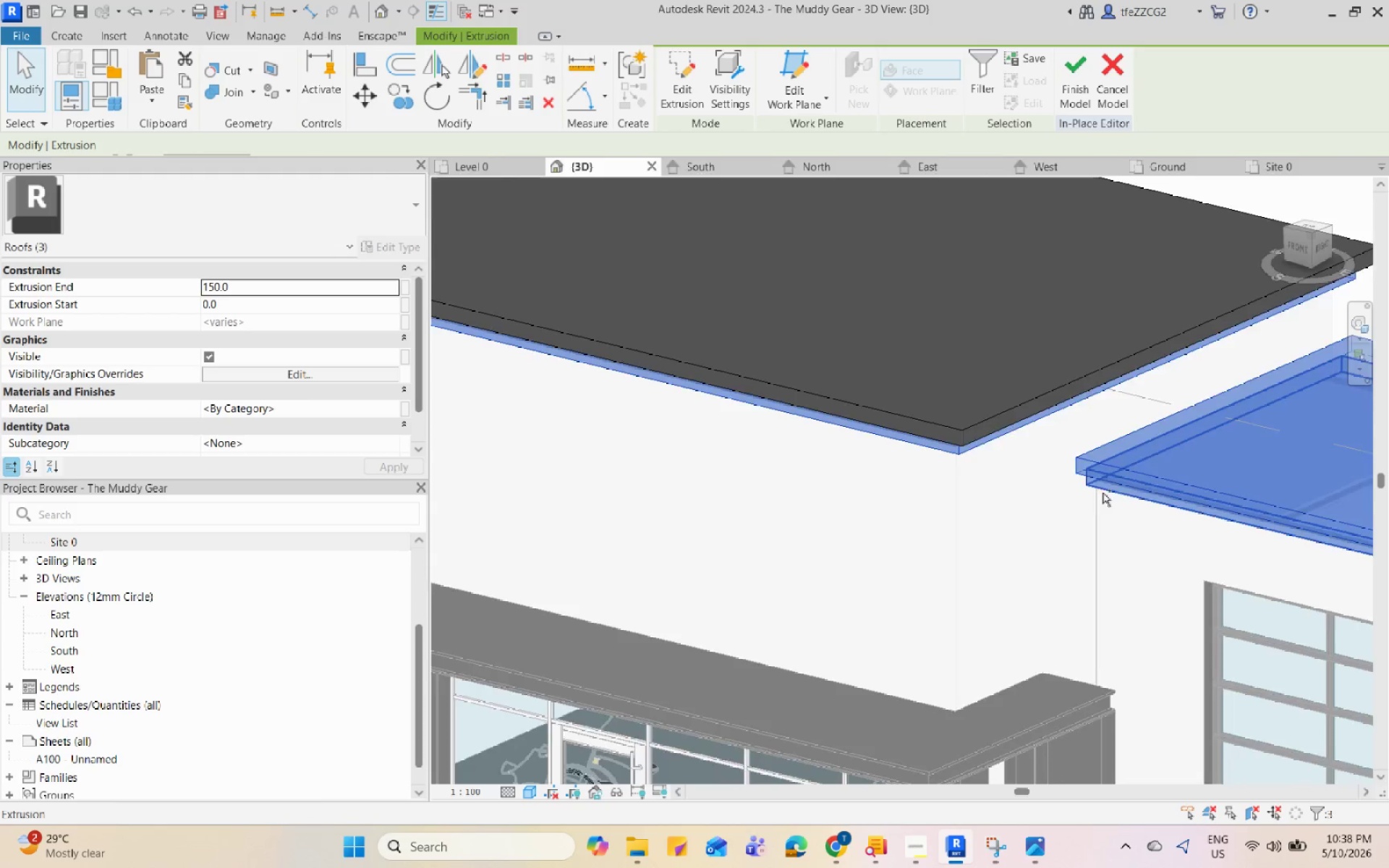 
hold_key(key=ControlLeft, duration=0.83)
 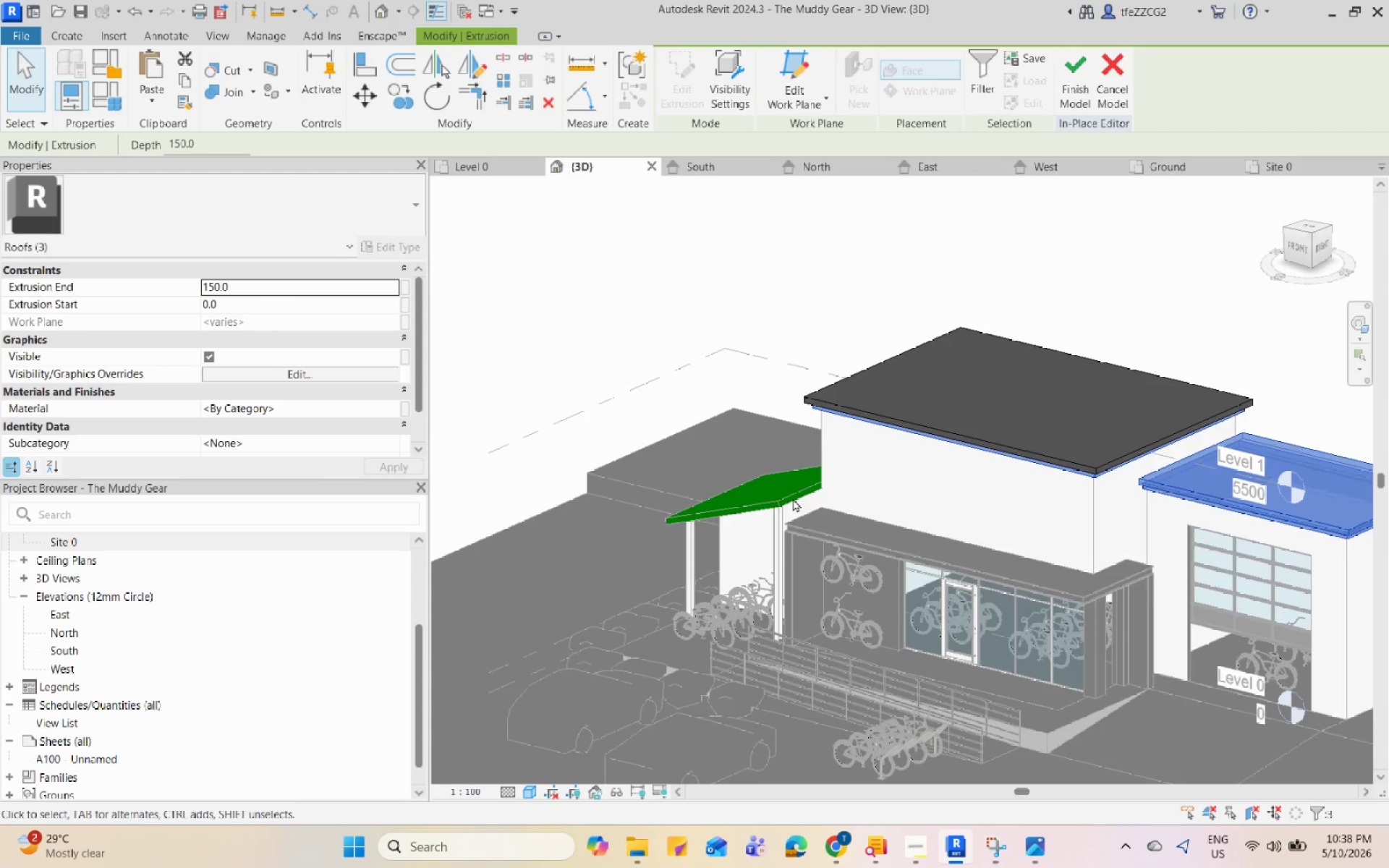 
scroll: coordinate [1103, 493], scroll_direction: down, amount: 8.0
 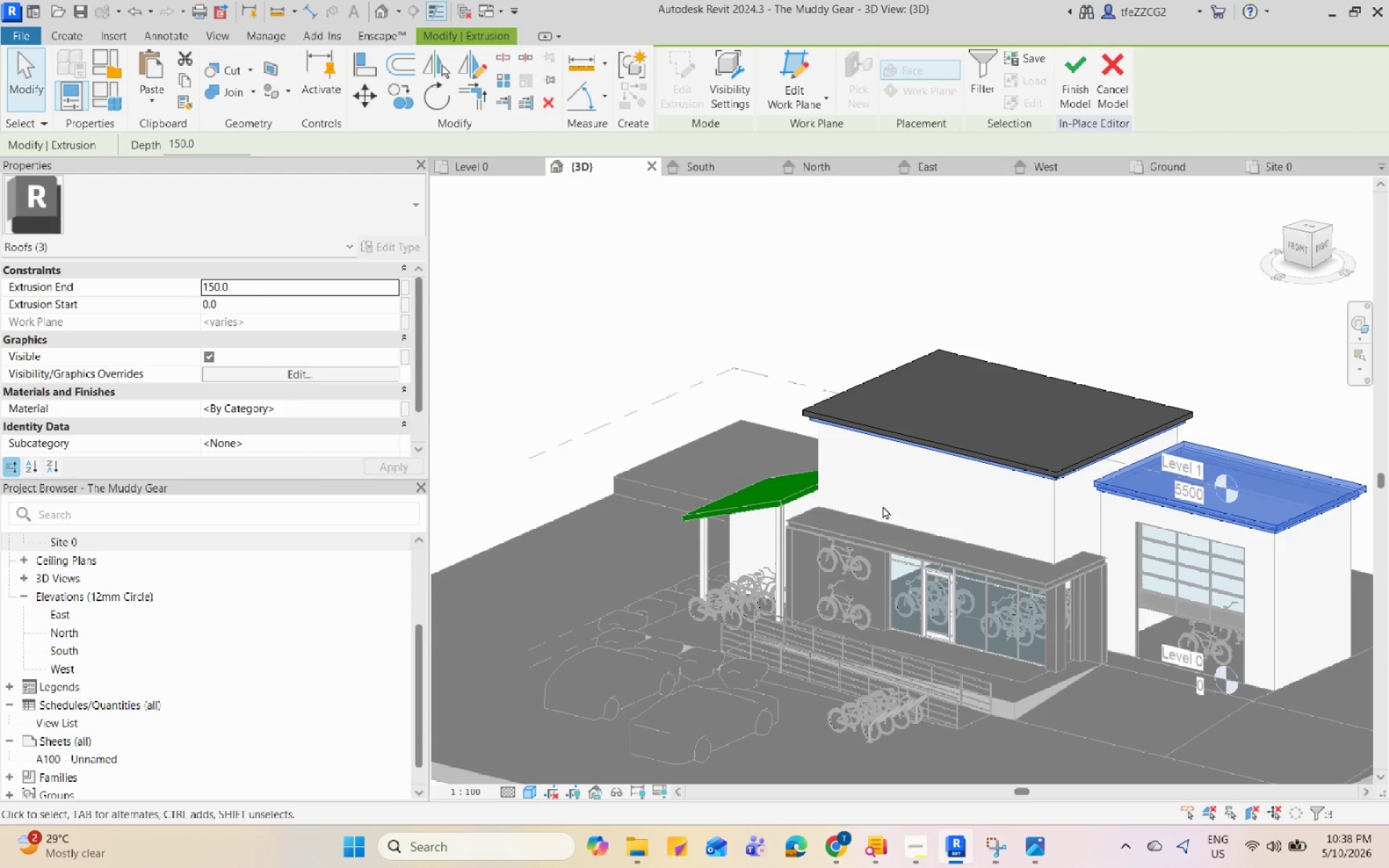 
scroll: coordinate [793, 498], scroll_direction: up, amount: 6.0
 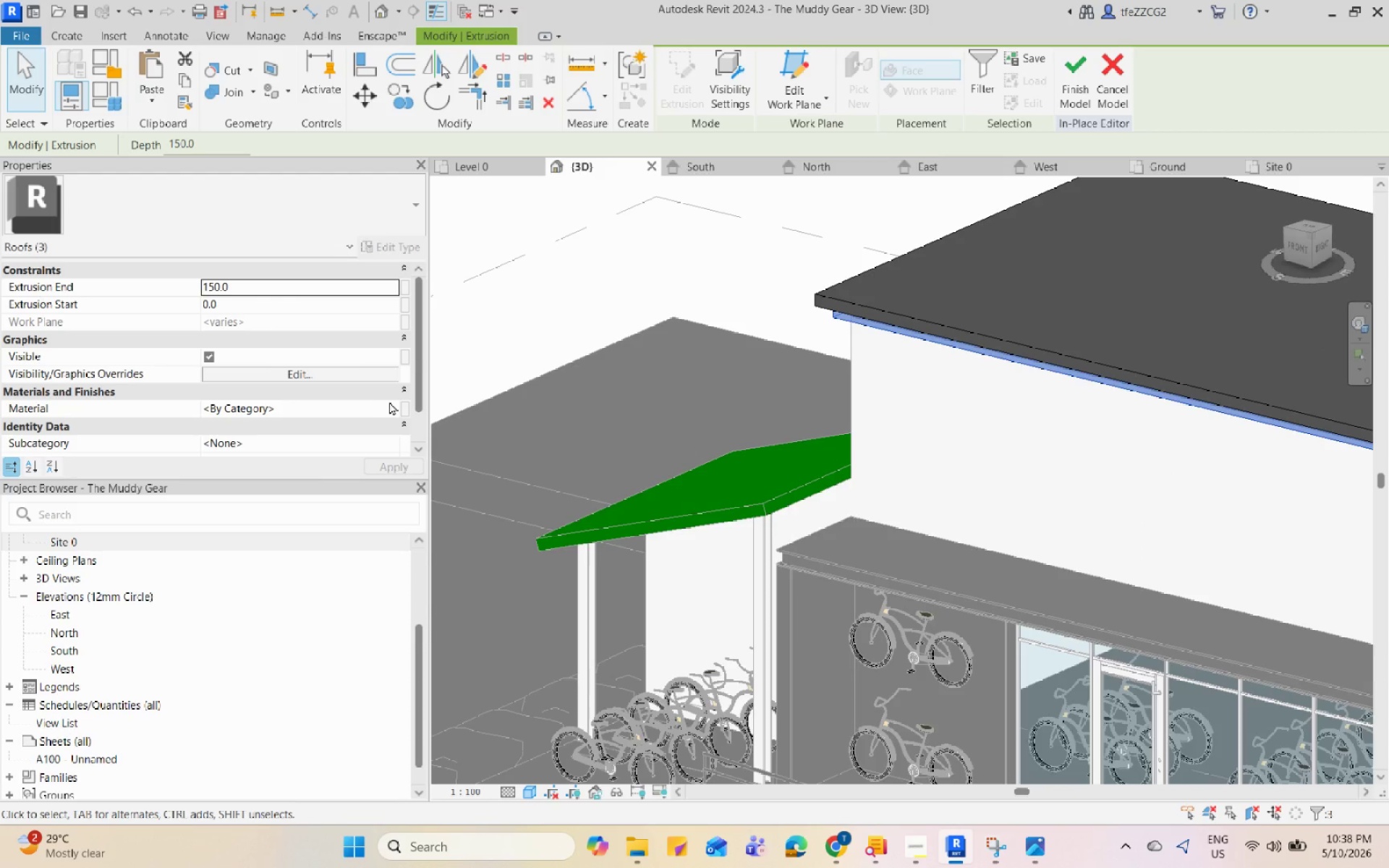 
left_click([394, 402])
 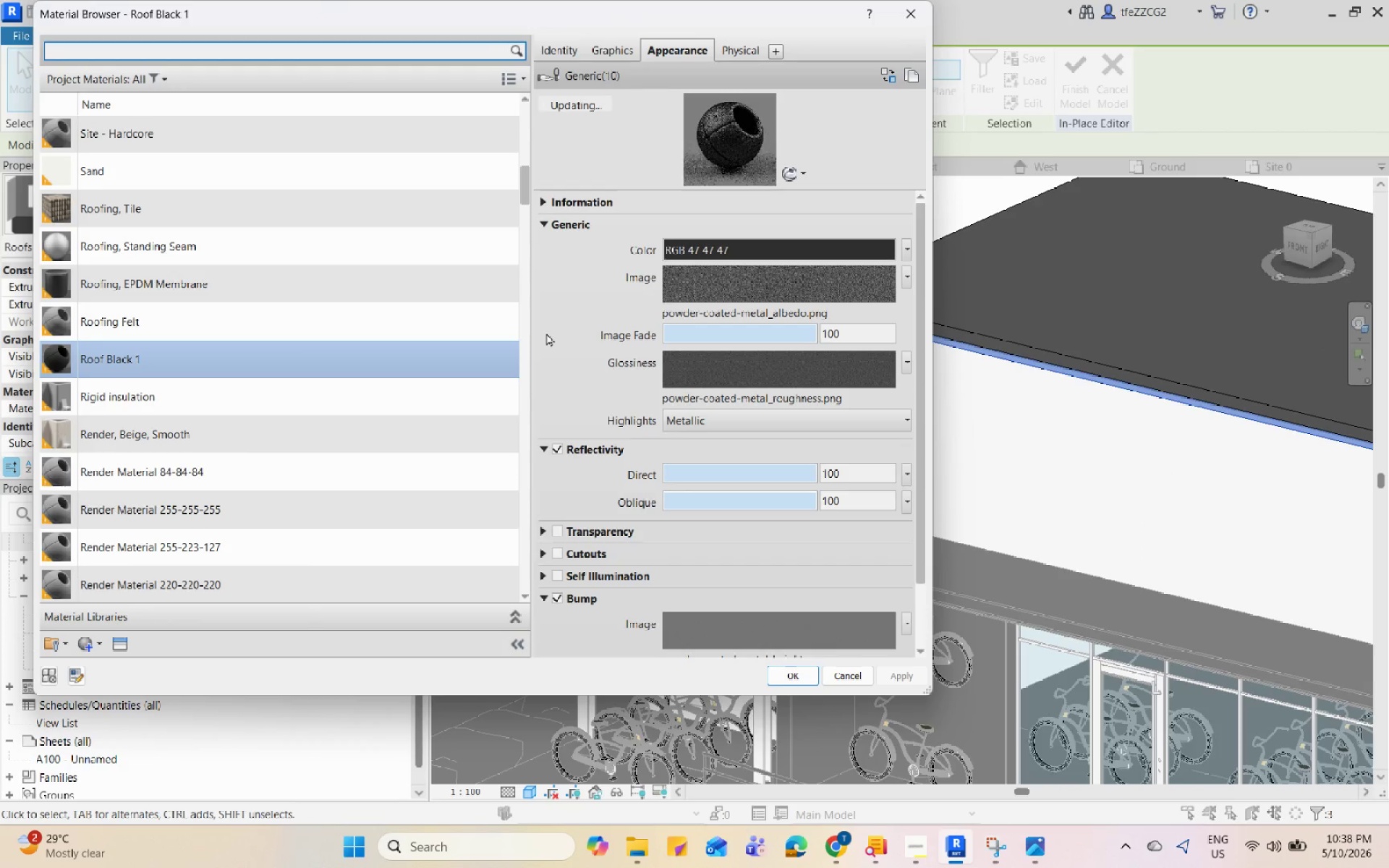 
left_click([797, 684])
 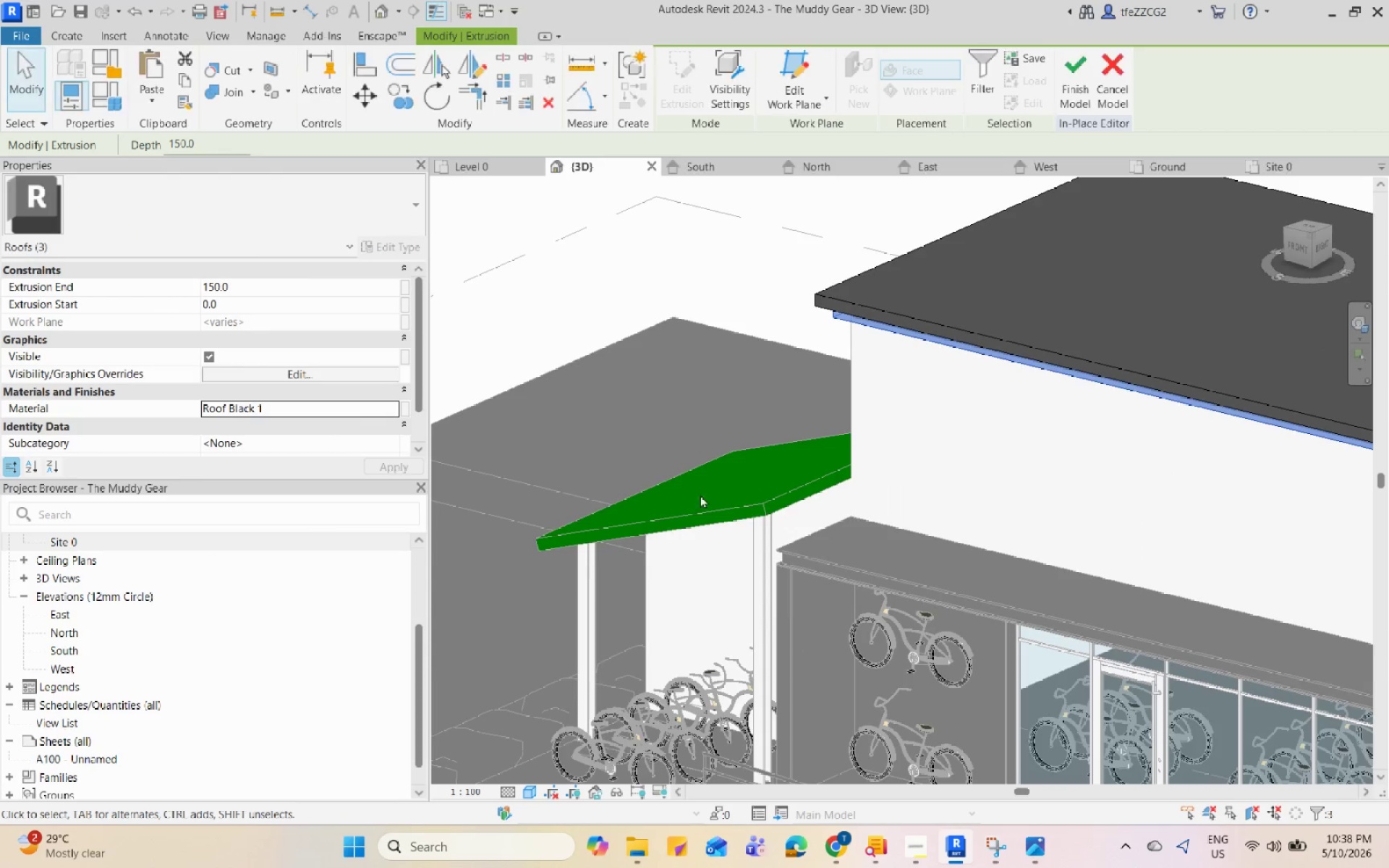 
scroll: coordinate [585, 422], scroll_direction: down, amount: 5.0
 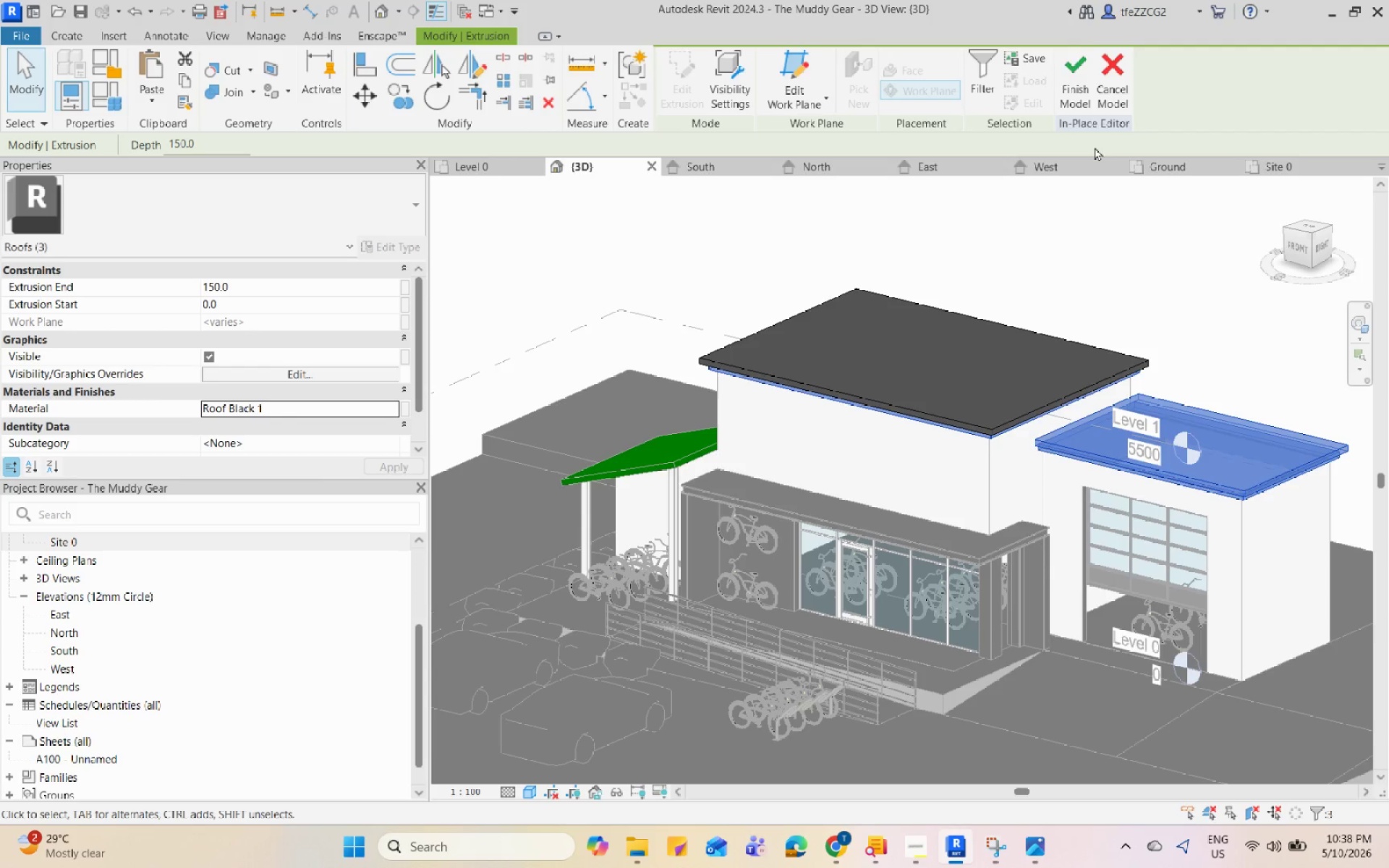 
key(Escape)
 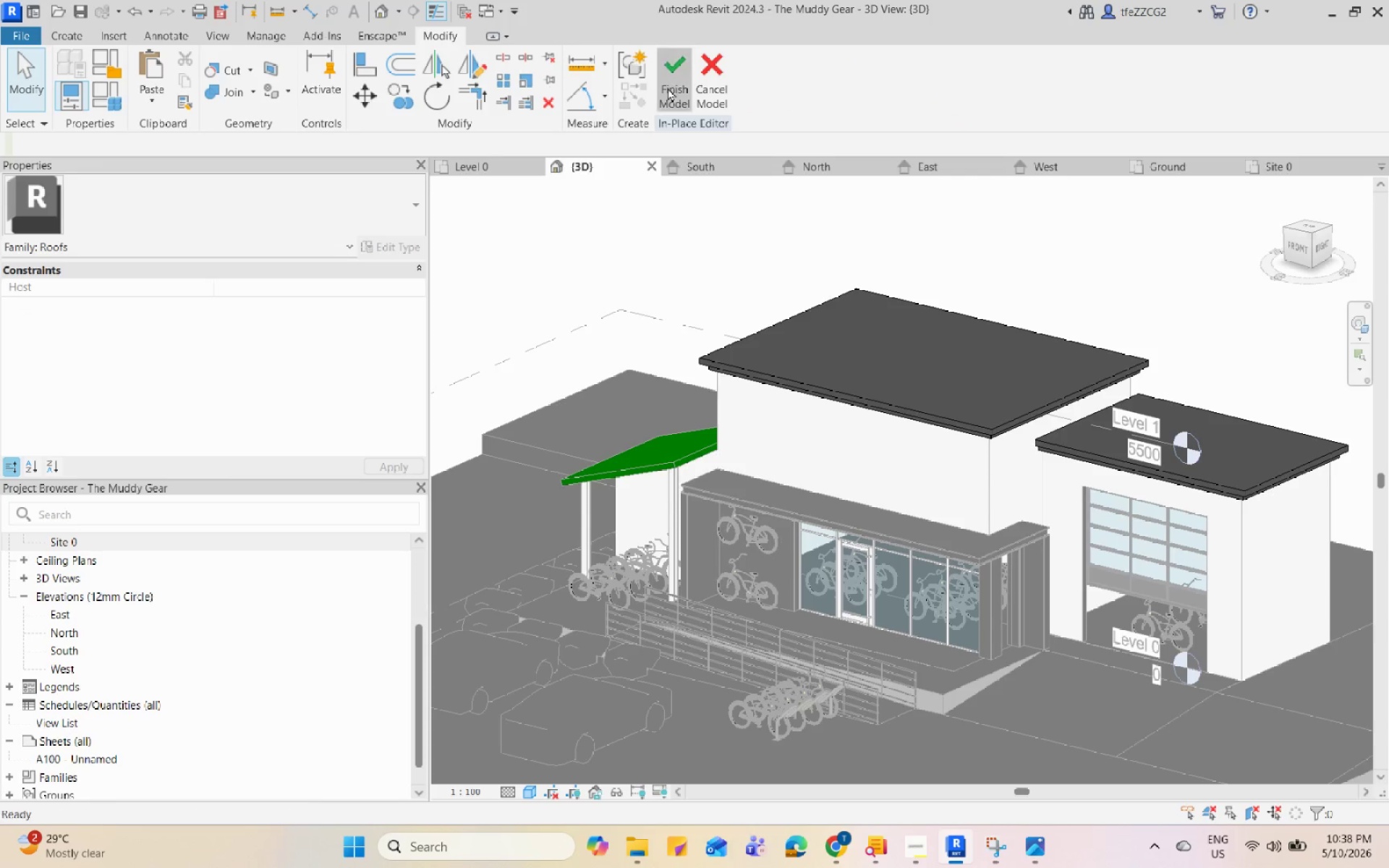 
scroll: coordinate [702, 430], scroll_direction: up, amount: 4.0
 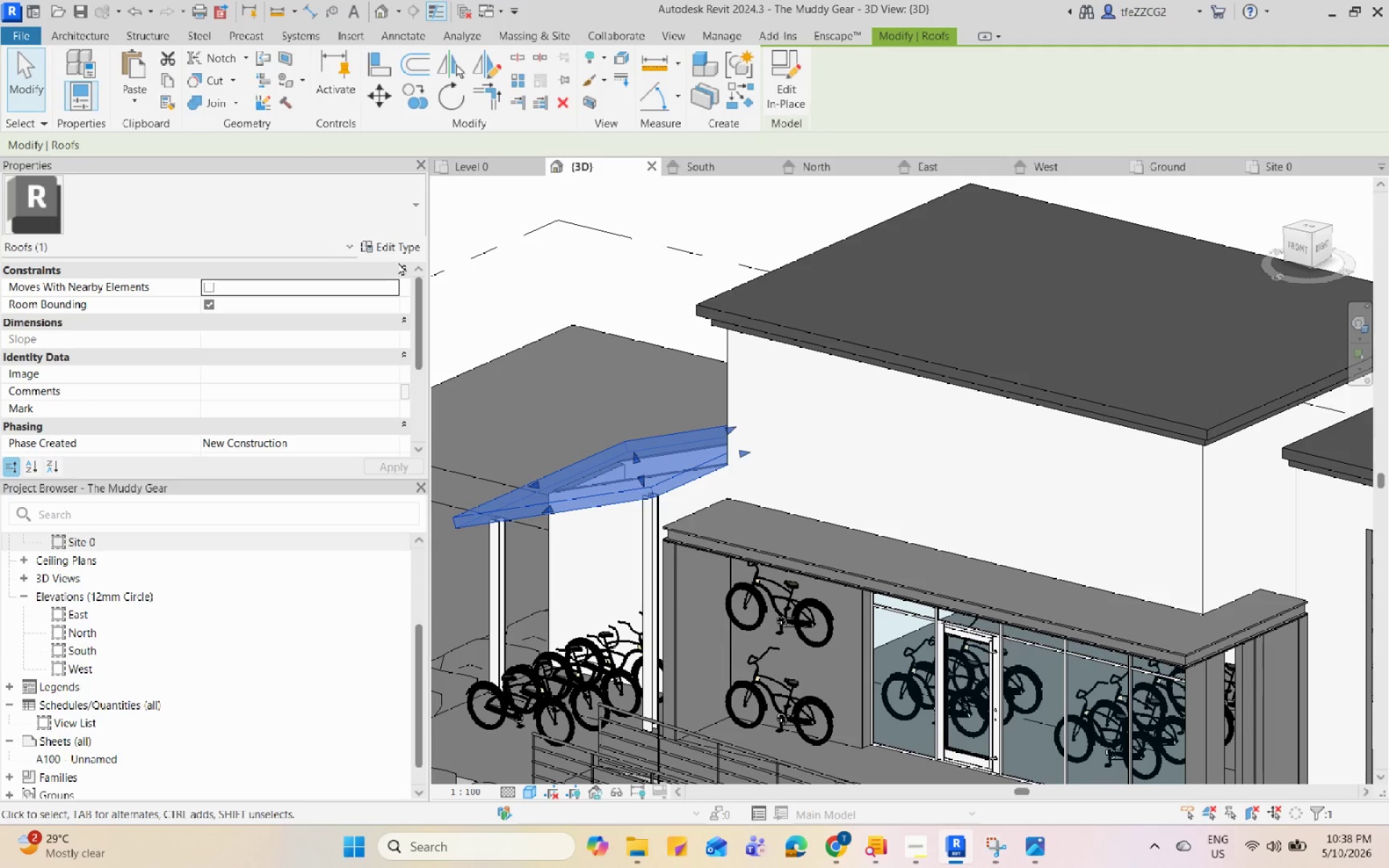 
scroll: coordinate [369, 417], scroll_direction: down, amount: 1.0
 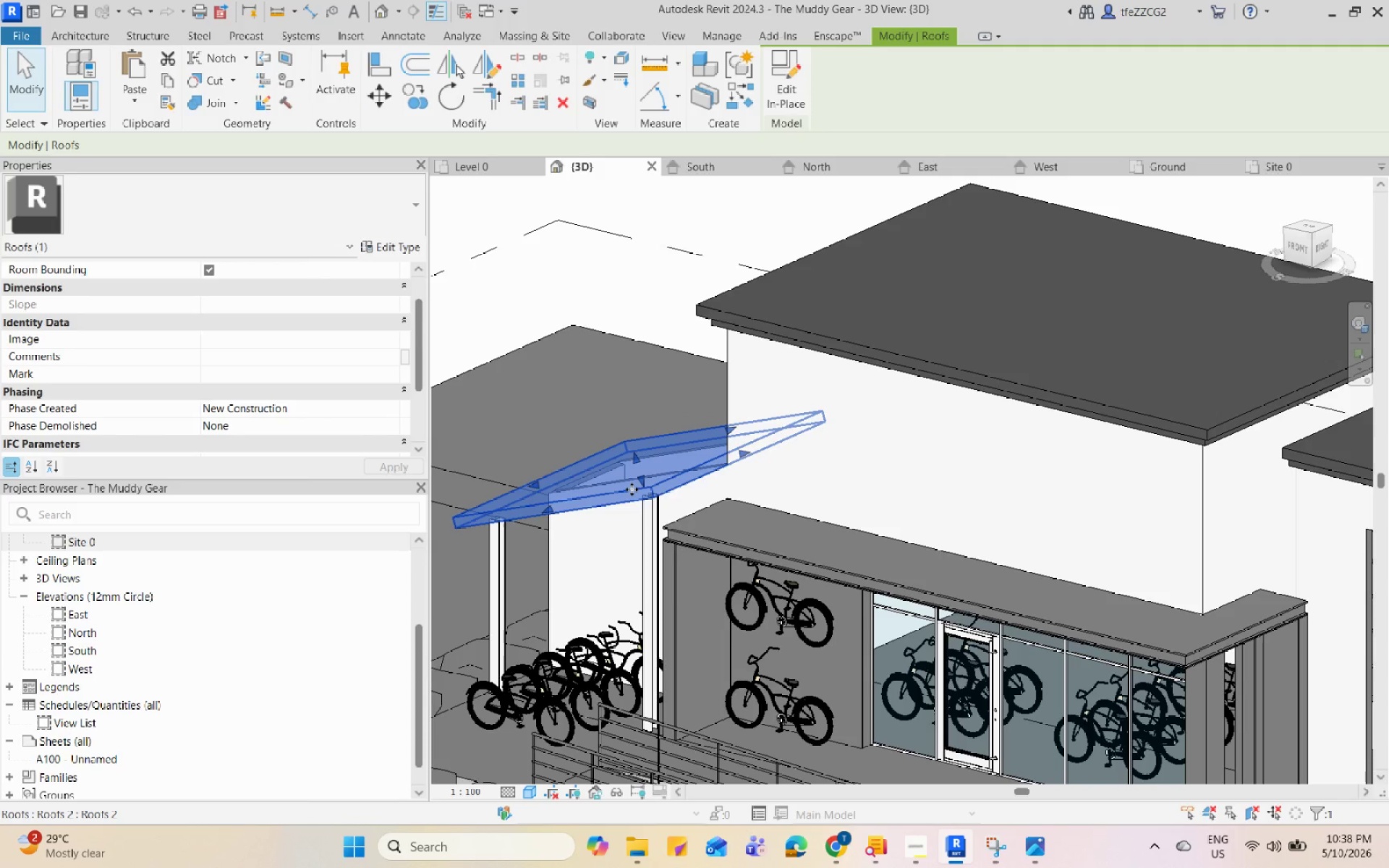 
double_click([632, 489])
 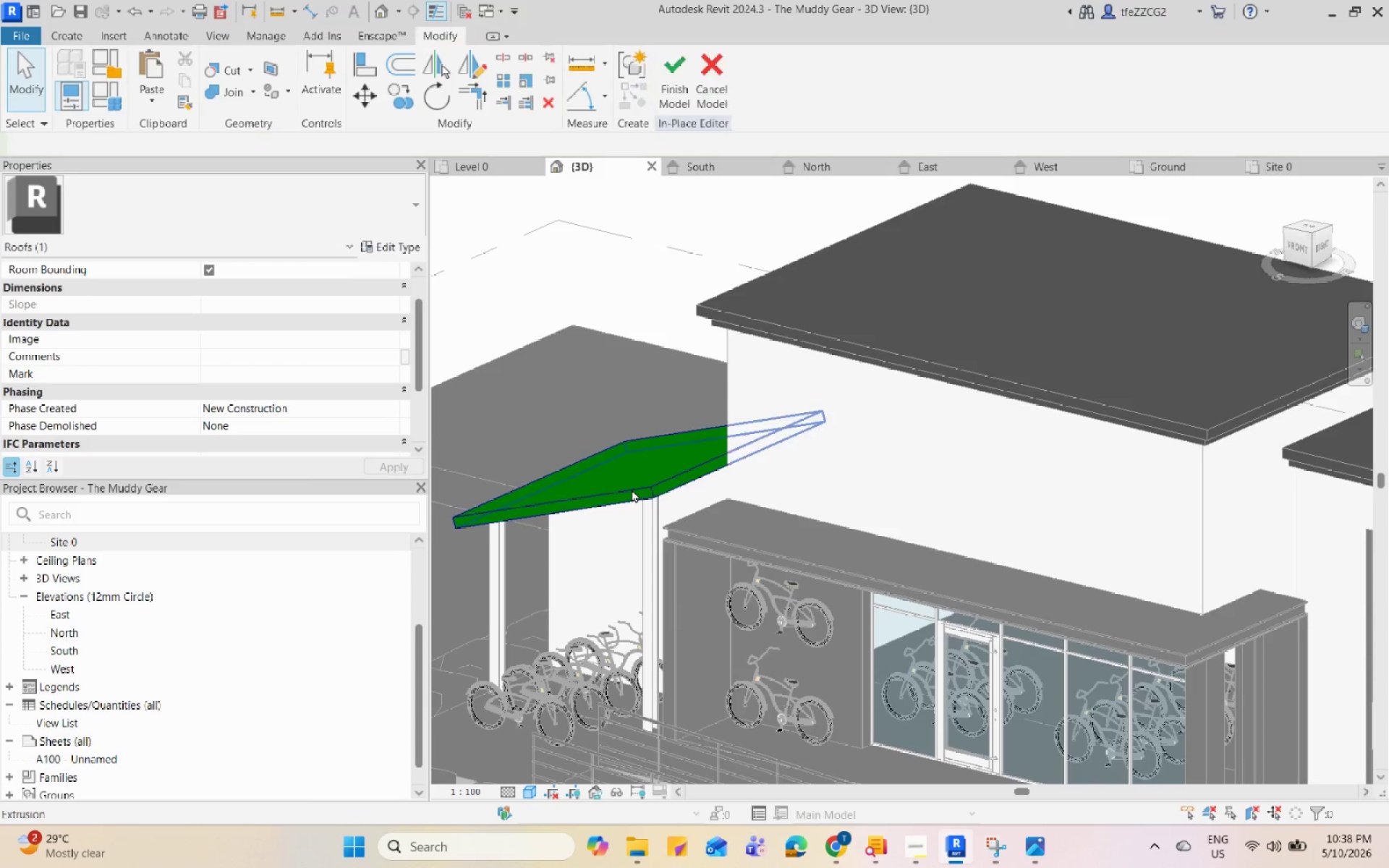 
left_click([632, 489])
 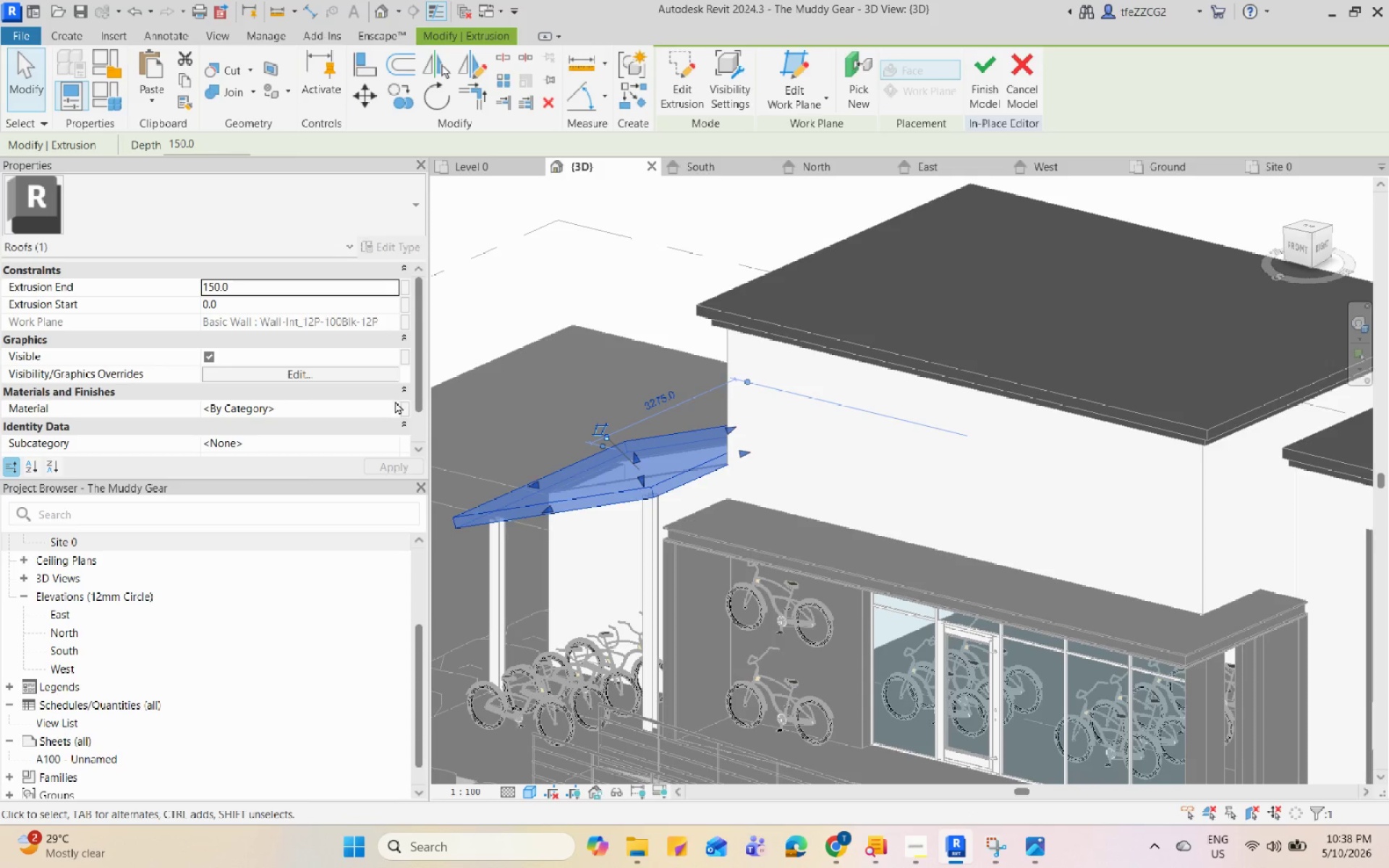 
left_click([391, 412])
 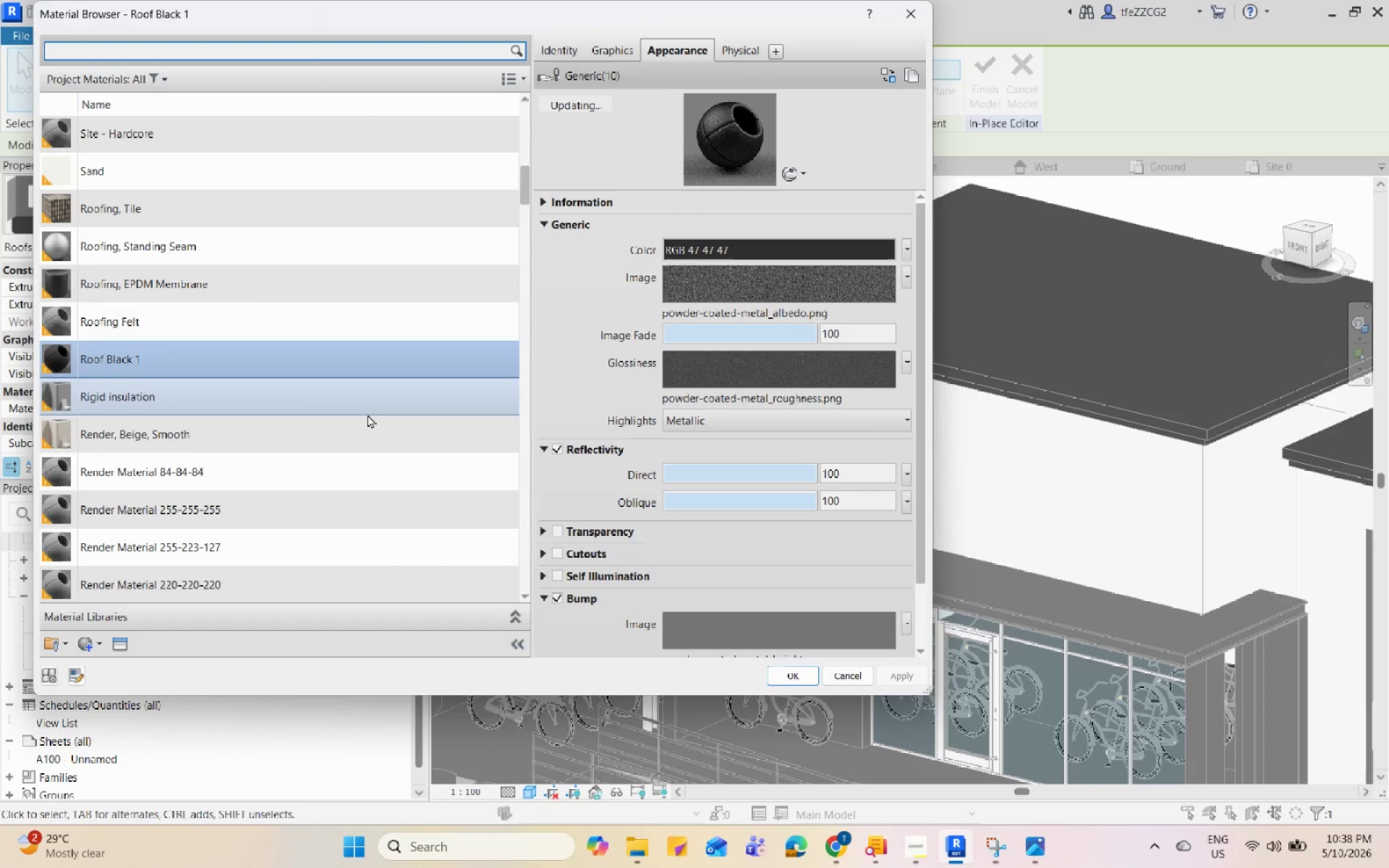 
left_click([807, 678])
 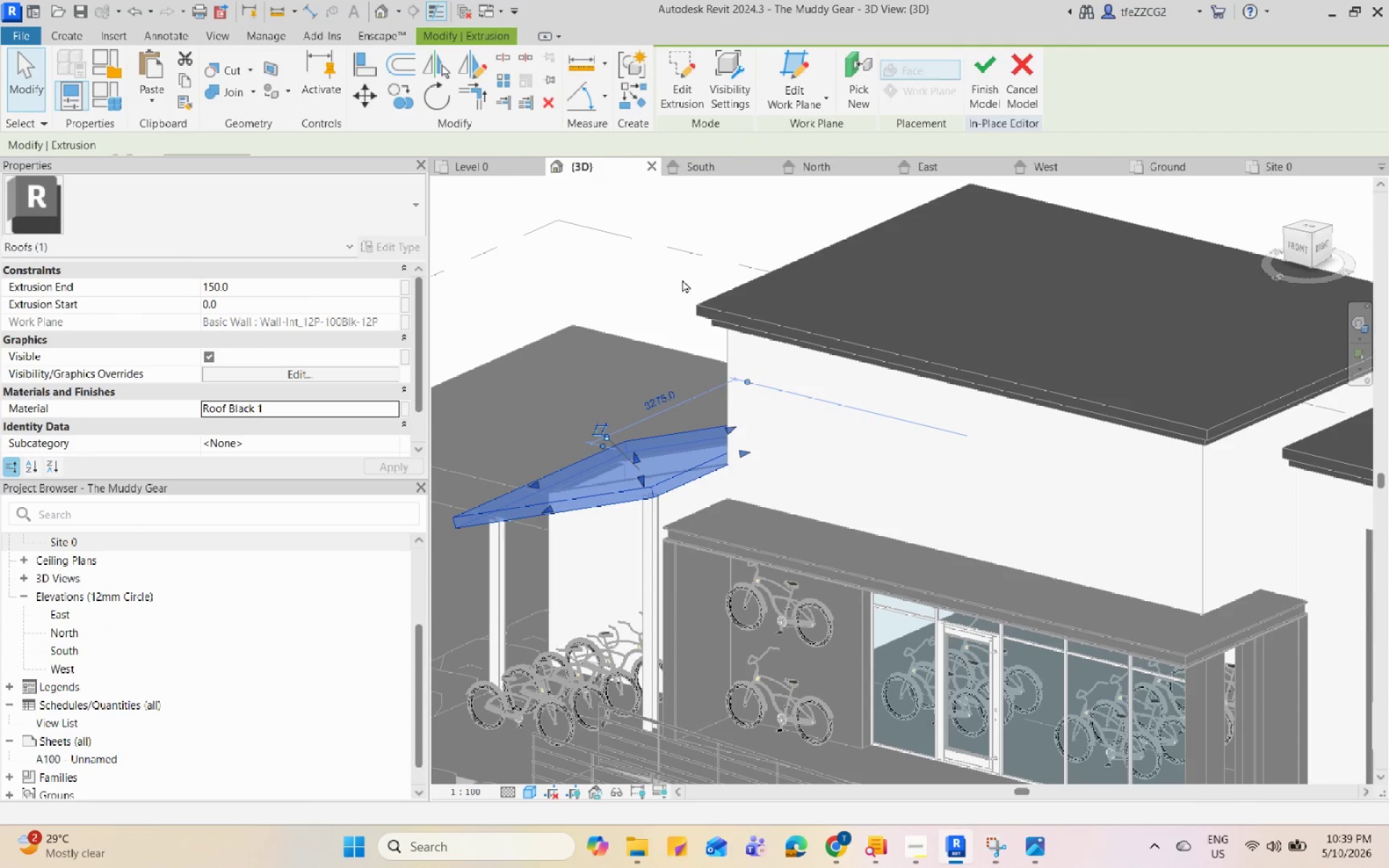 
left_click([689, 273])
 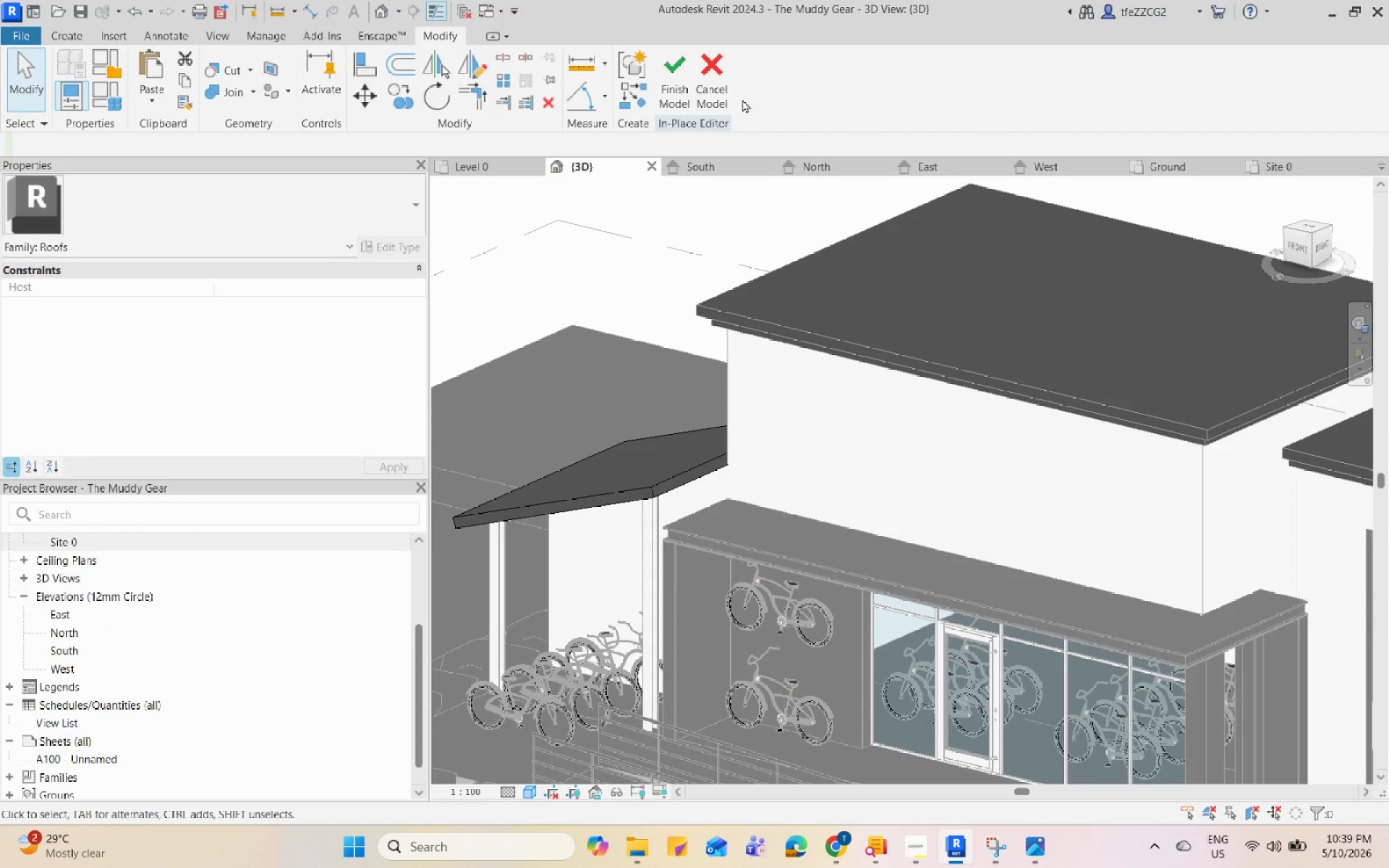 
left_click([680, 95])
 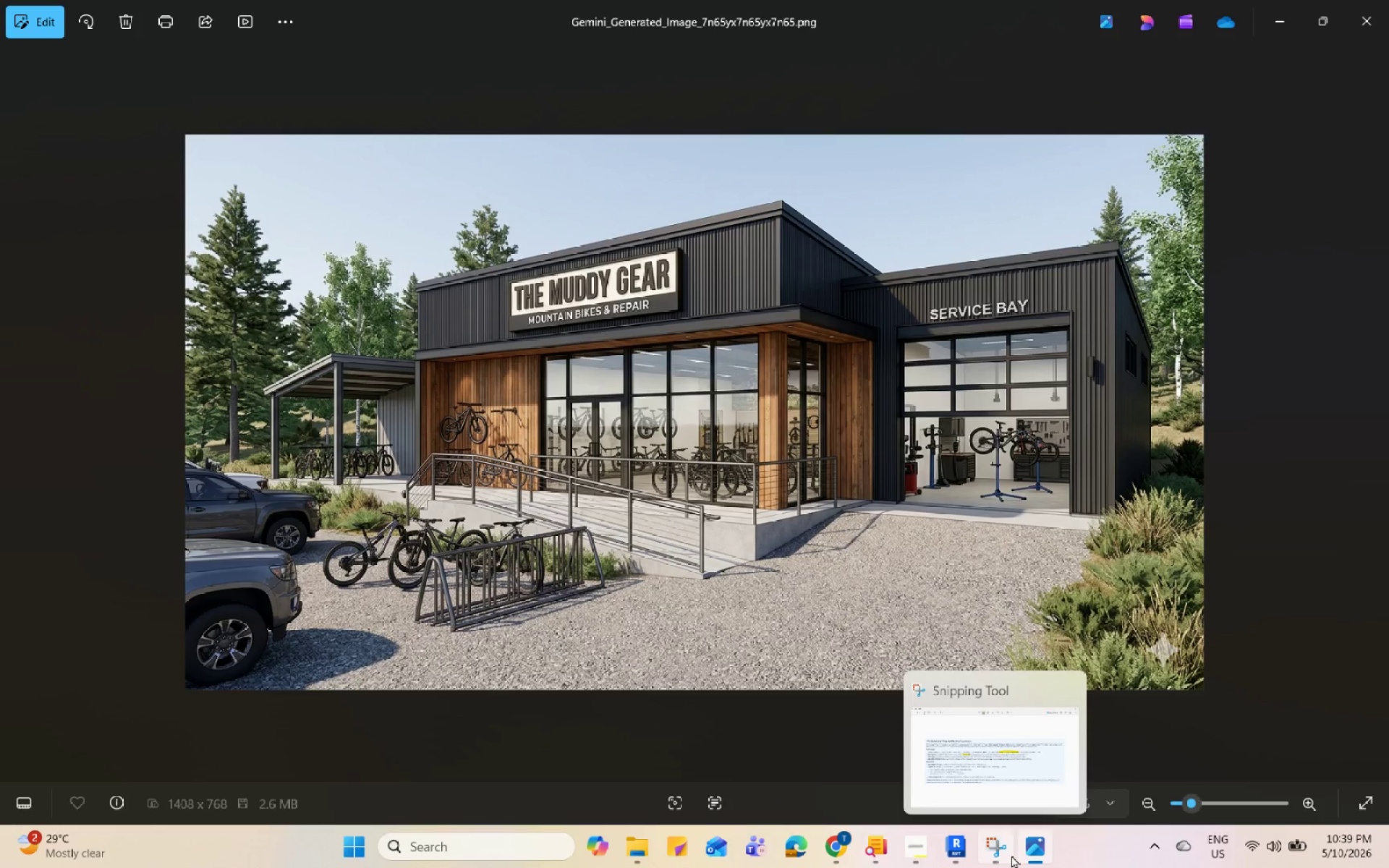 
left_click([1019, 855])
 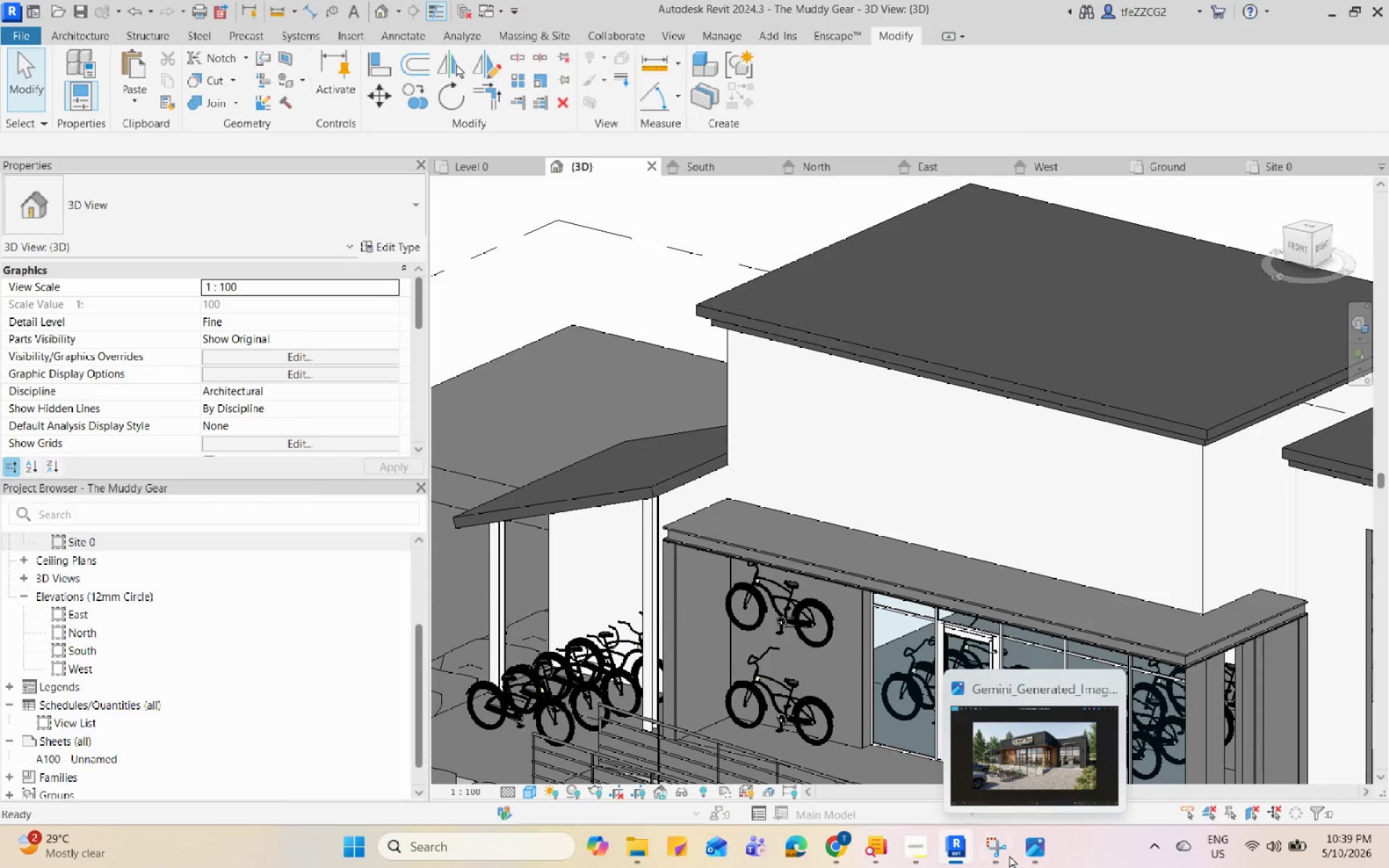 
left_click([995, 855])
 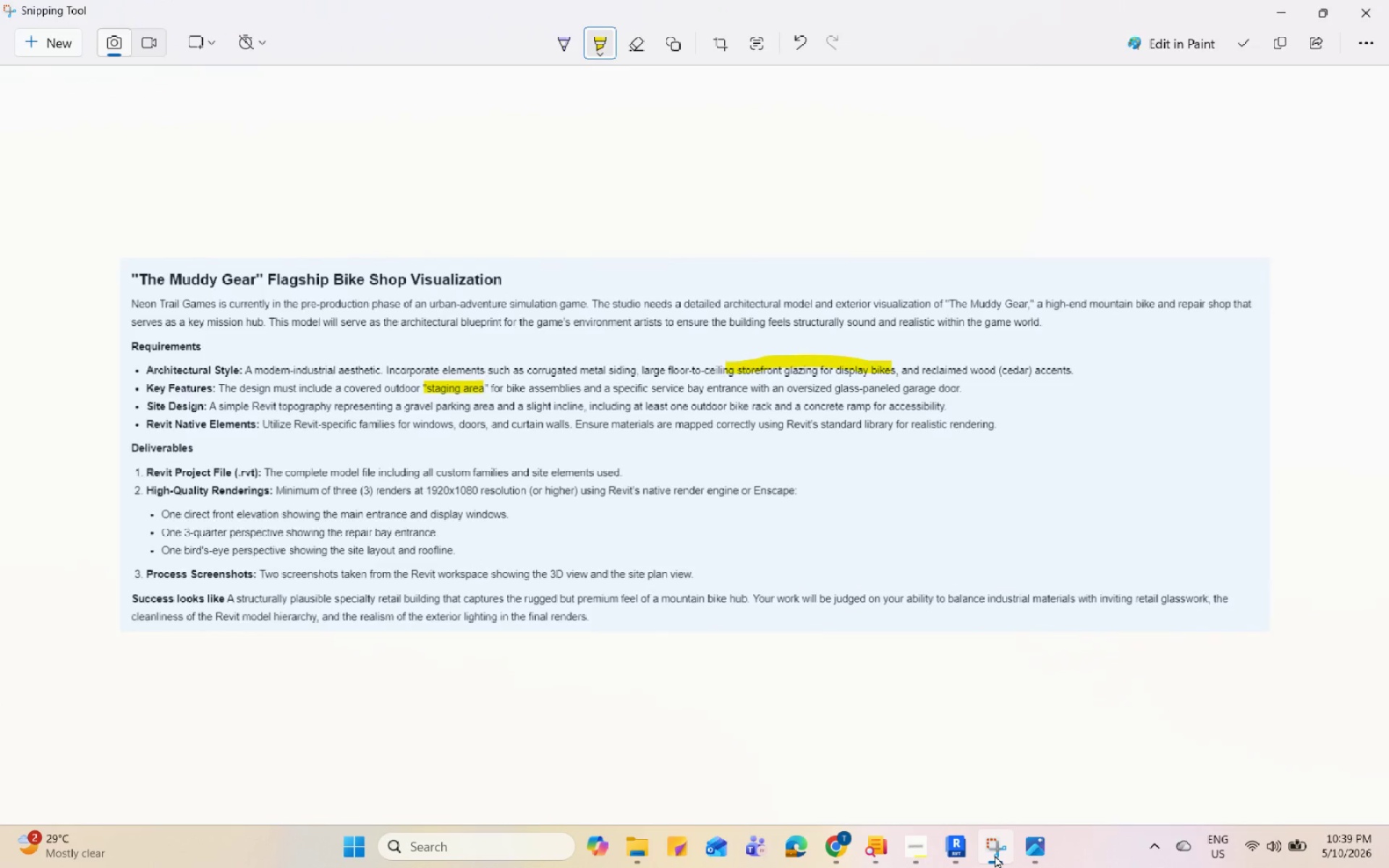 
left_click([995, 855])
 